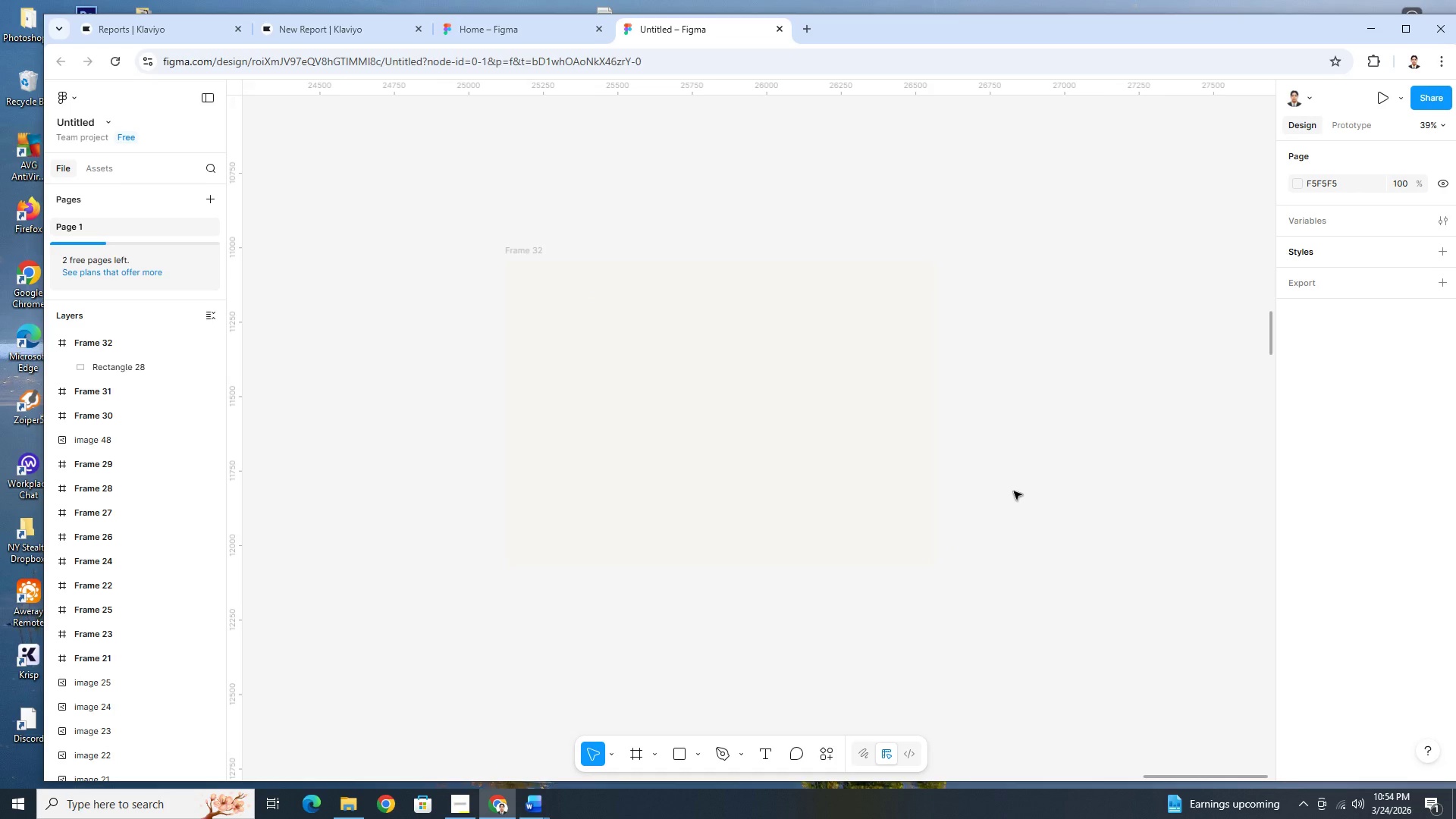 
key(Control+ControlLeft)
 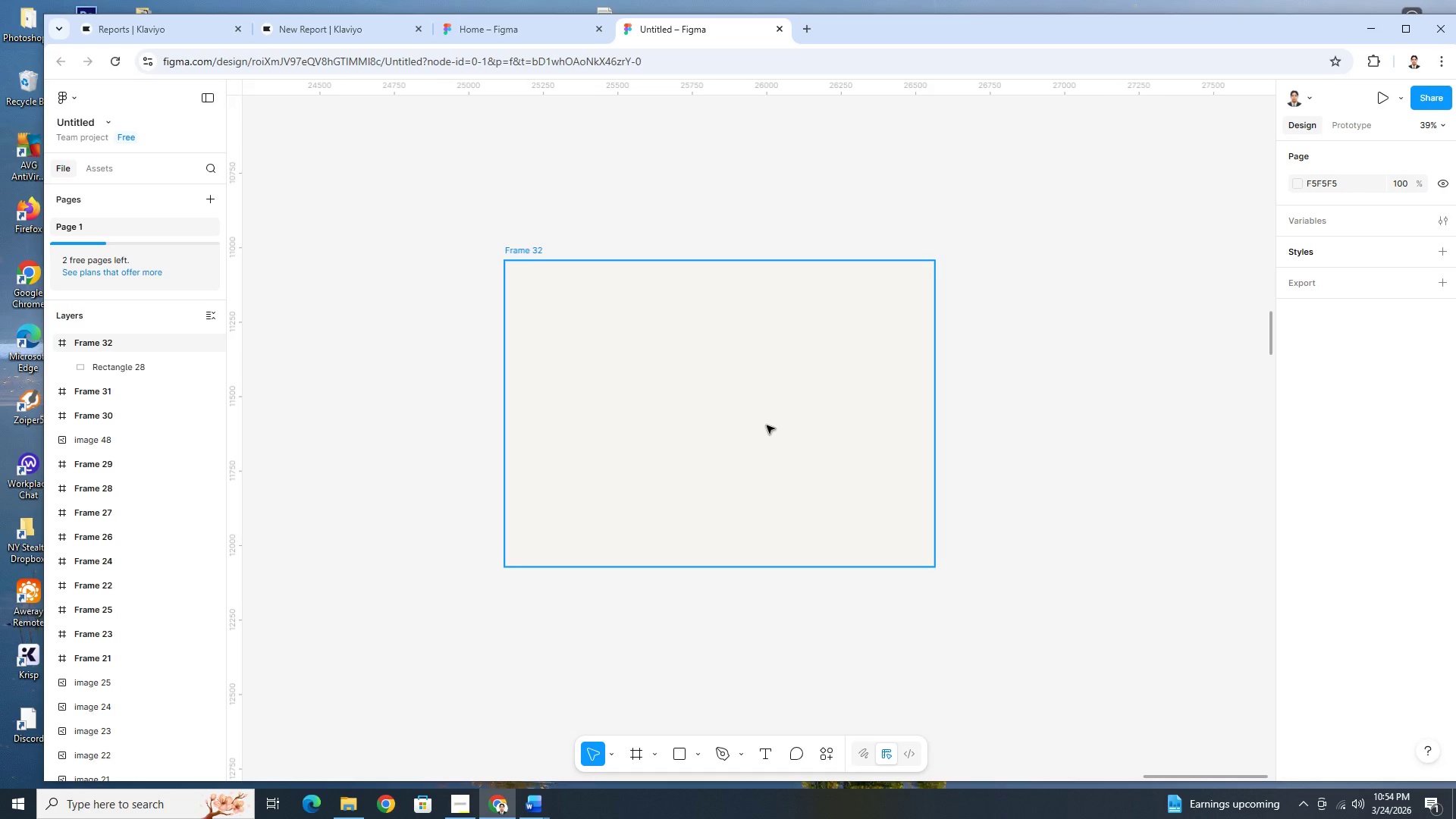 
left_click([767, 425])
 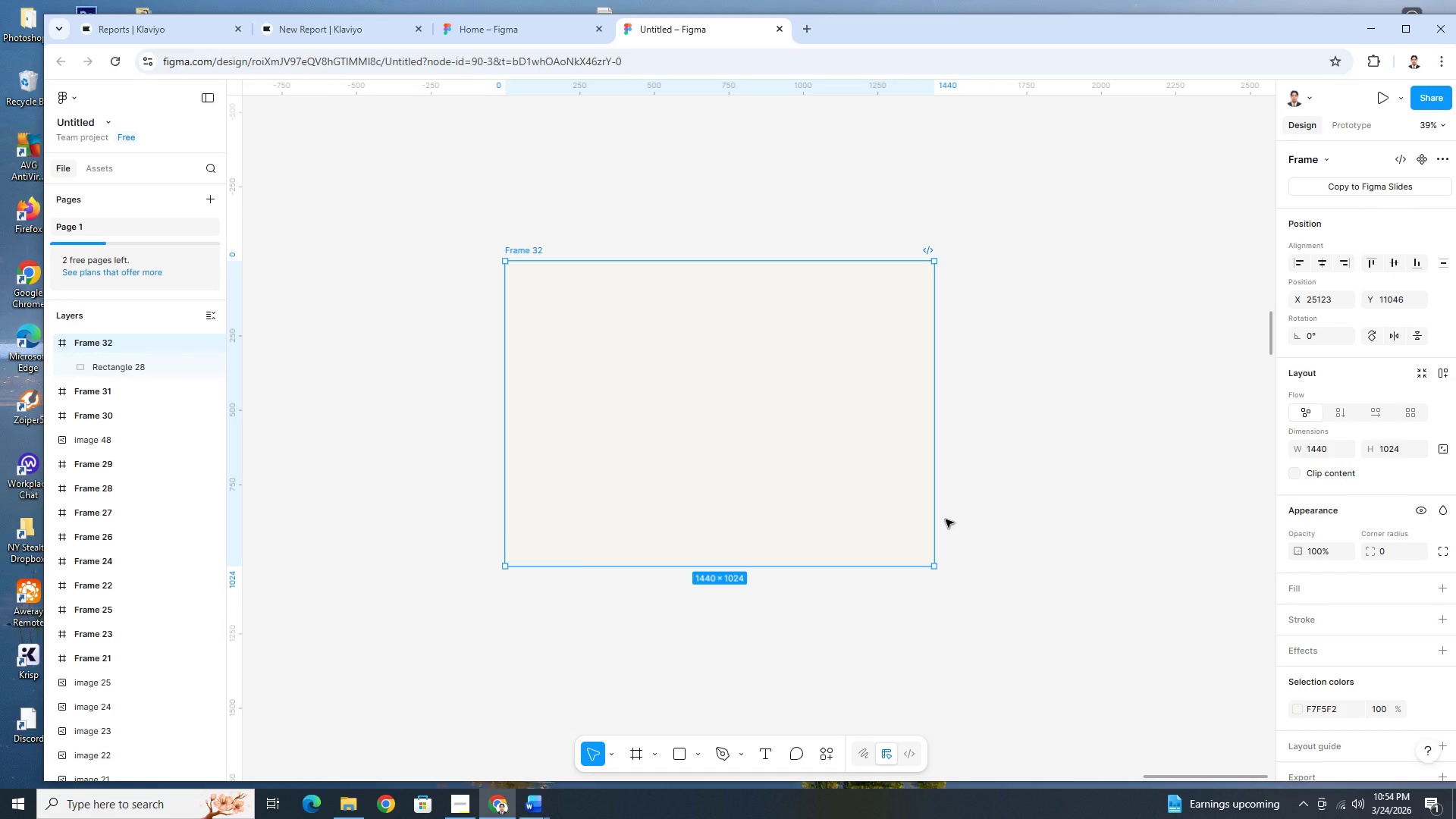 
wait(9.09)
 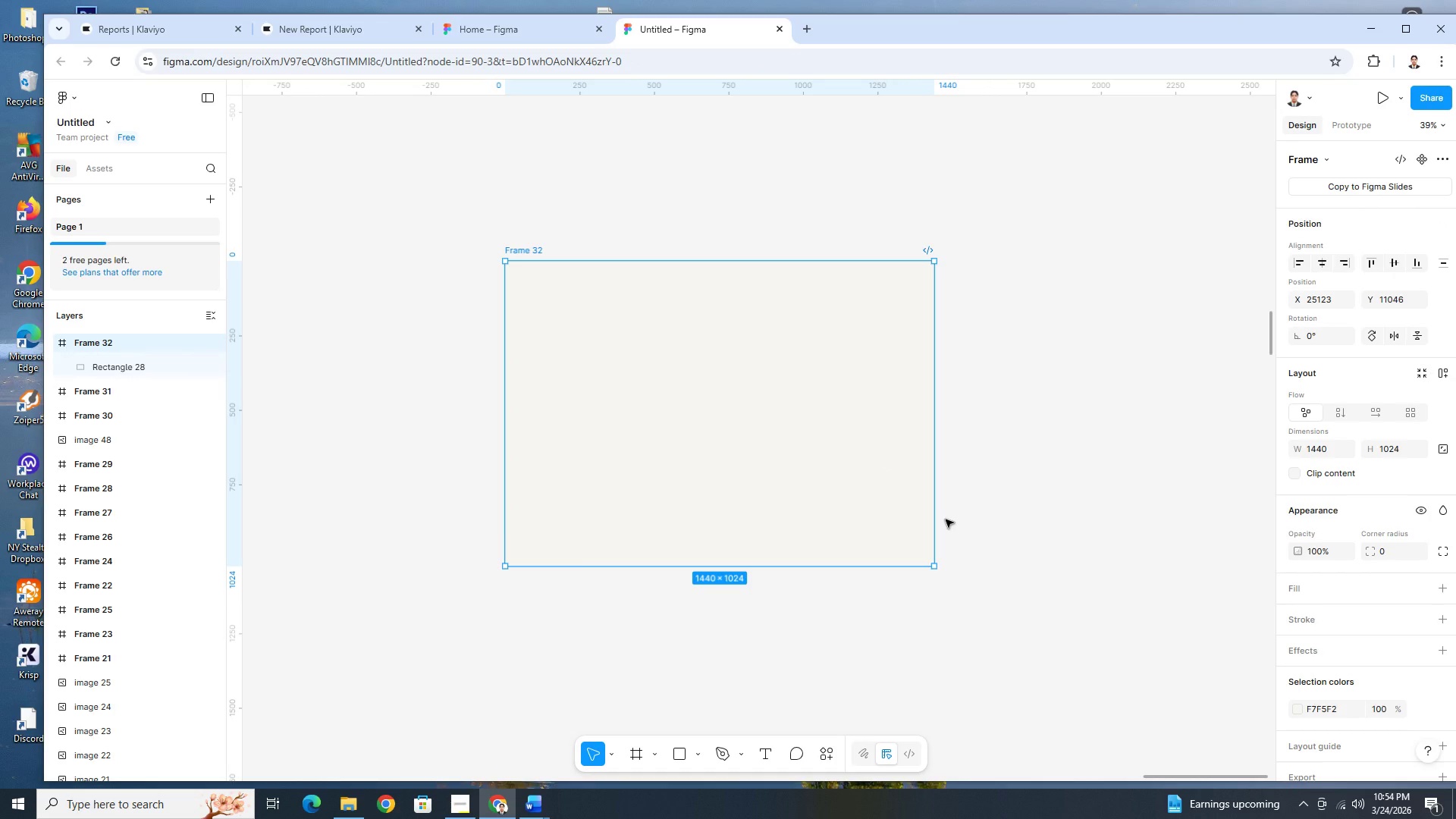 
left_click([1023, 507])
 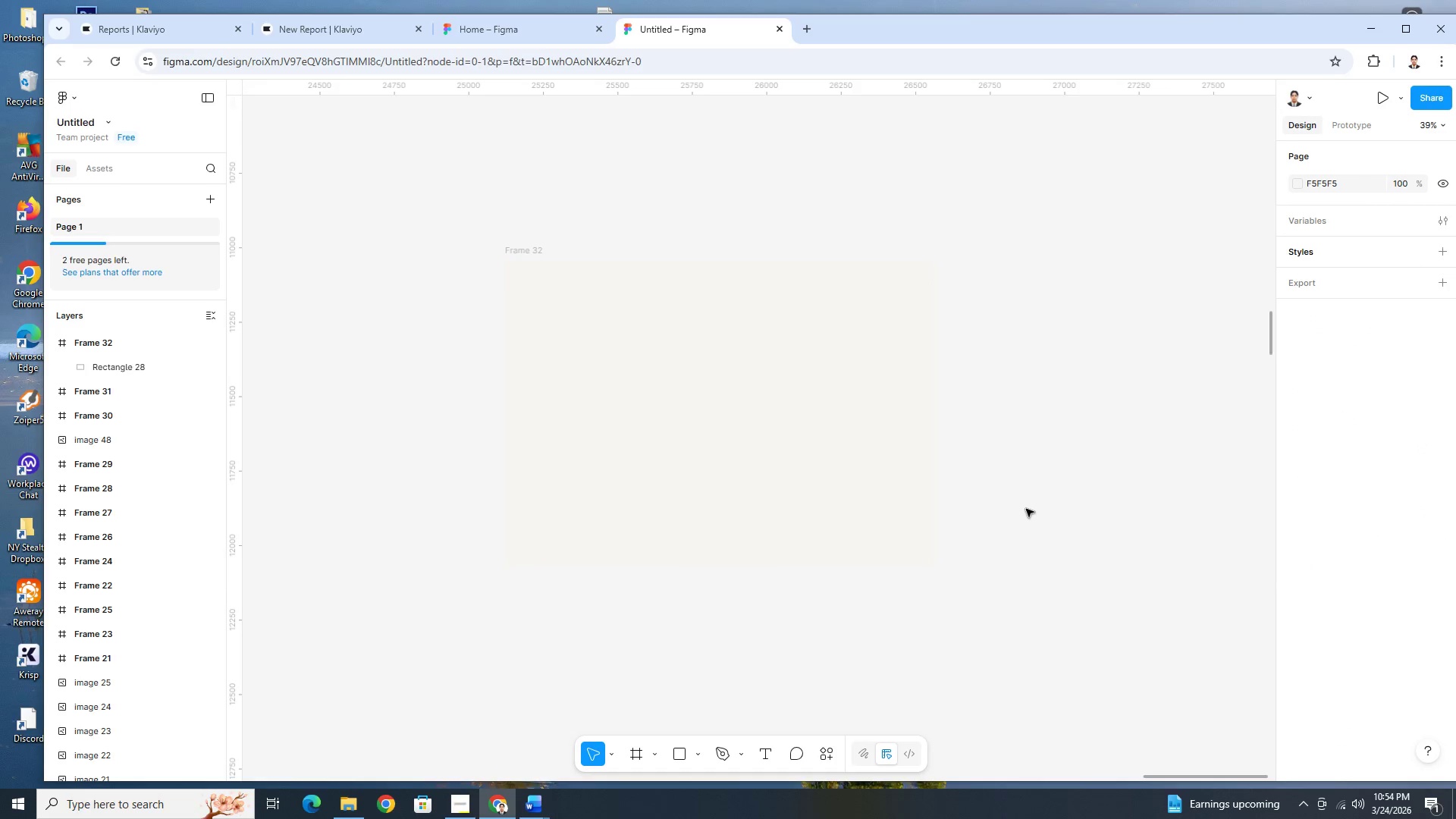 
hold_key(key=ControlLeft, duration=1.53)
 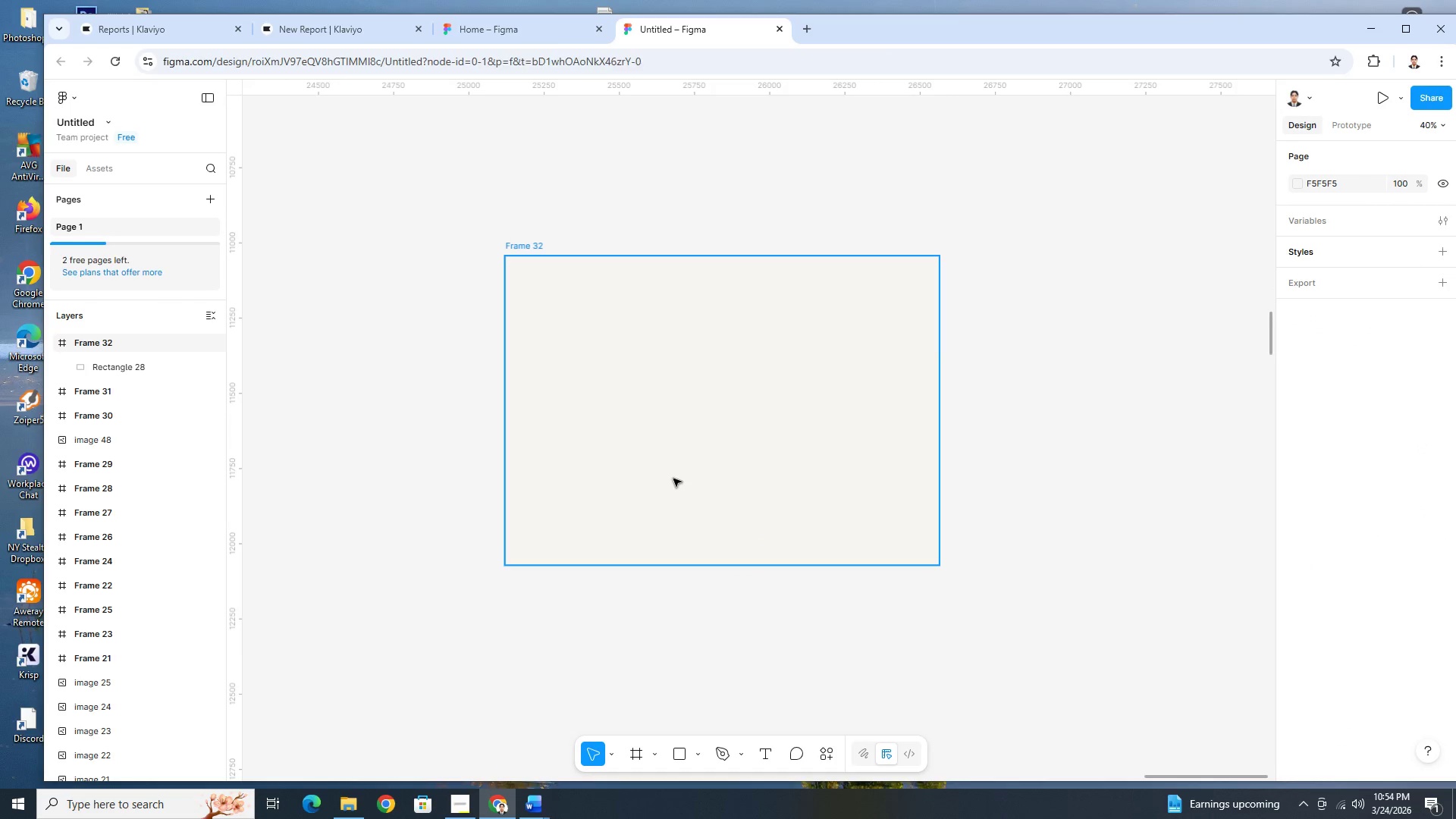 
hold_key(key=ControlLeft, duration=0.39)
 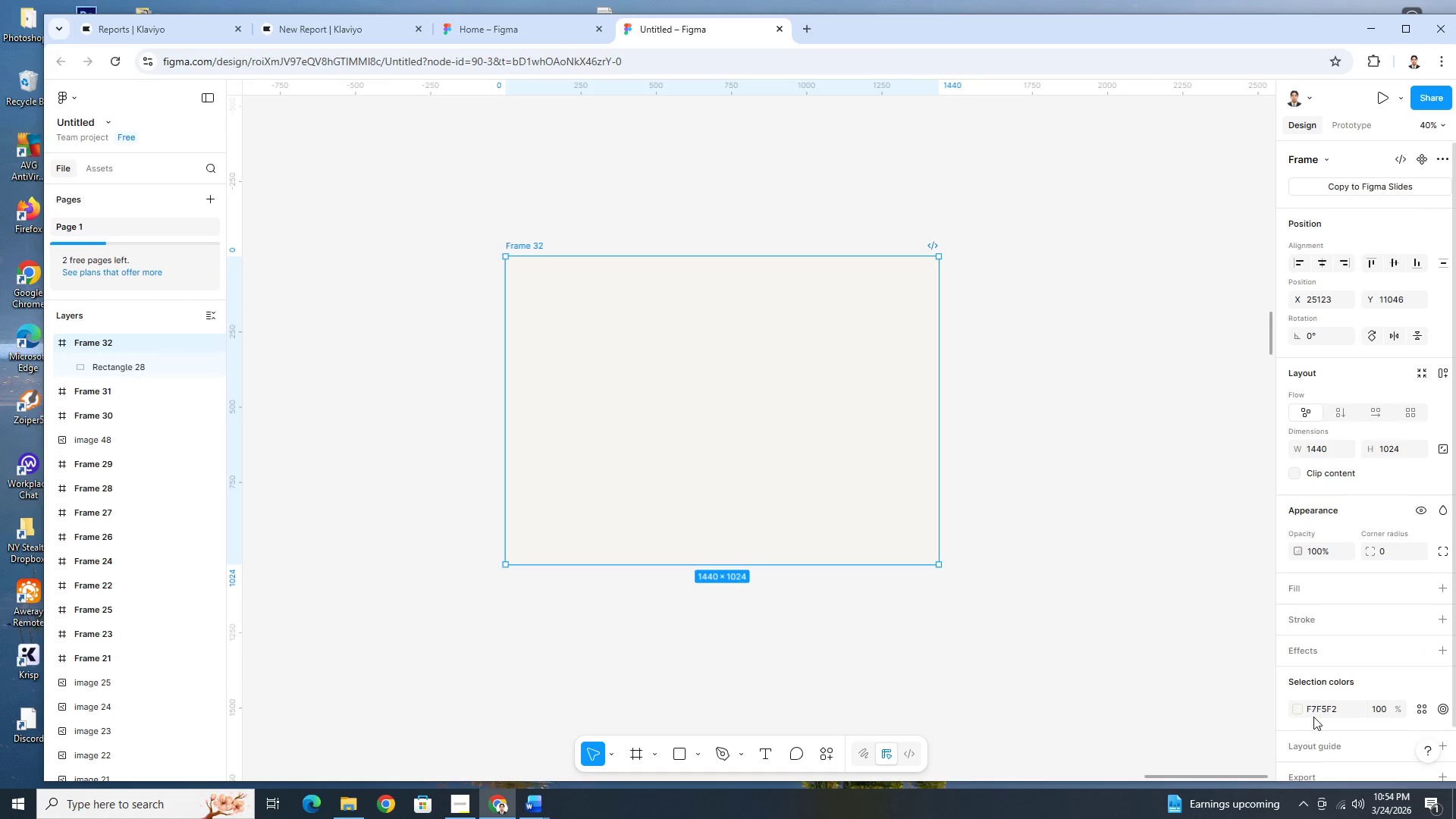 
scroll: coordinate [1018, 513], scroll_direction: up, amount: 5.0
 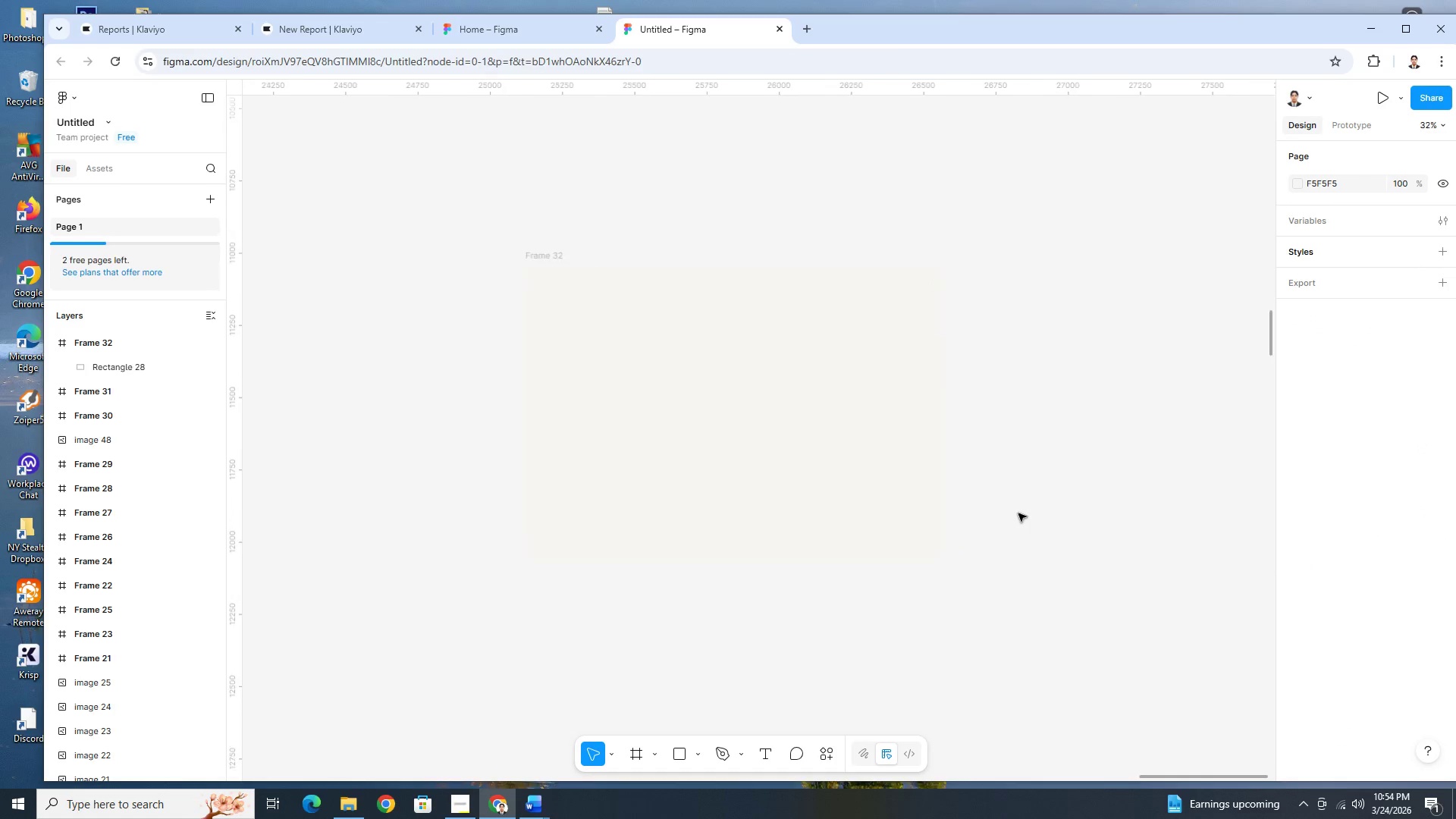 
left_click([1299, 707])
 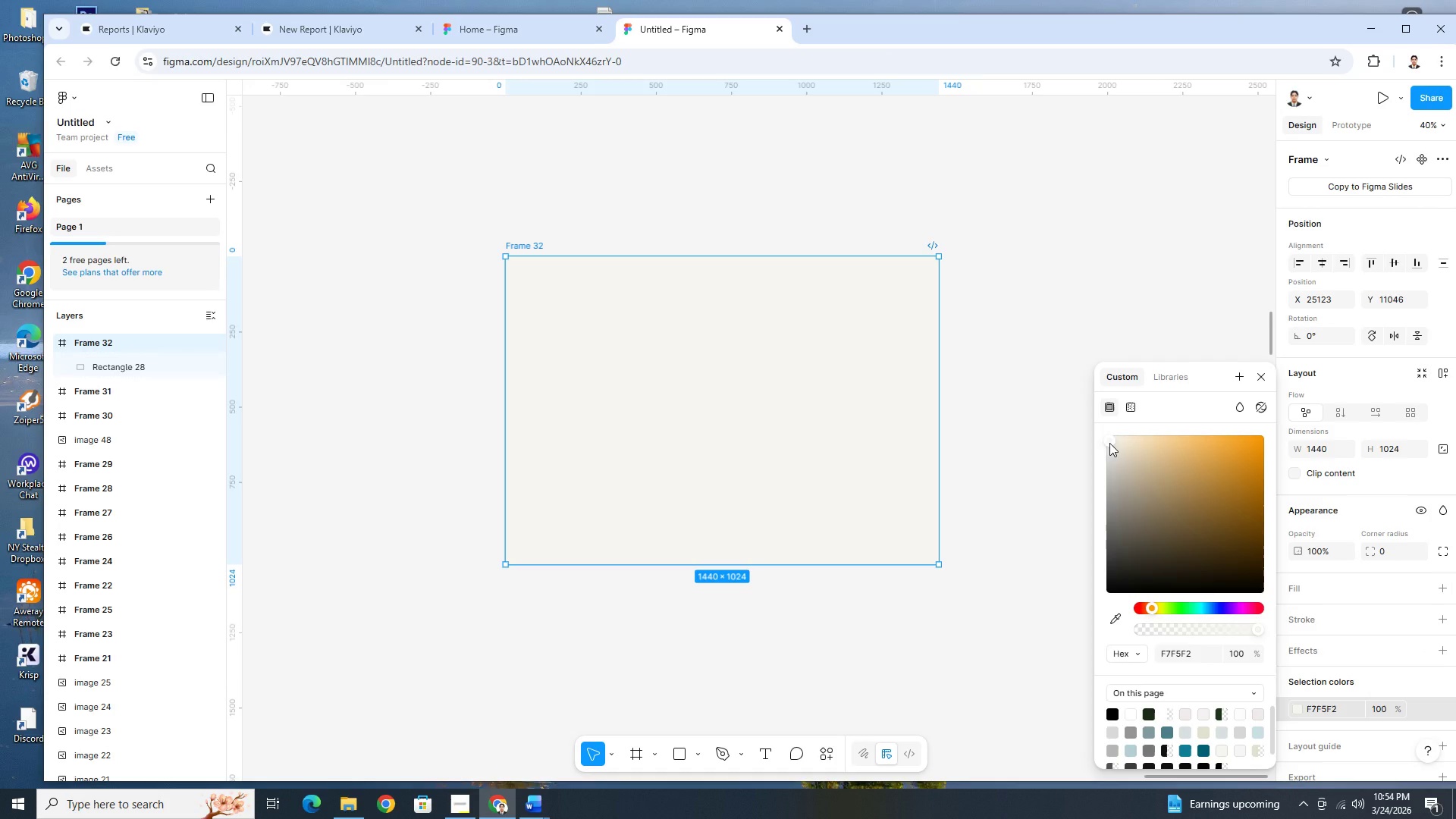 
left_click_drag(start_coordinate=[1109, 443], to_coordinate=[1100, 416])
 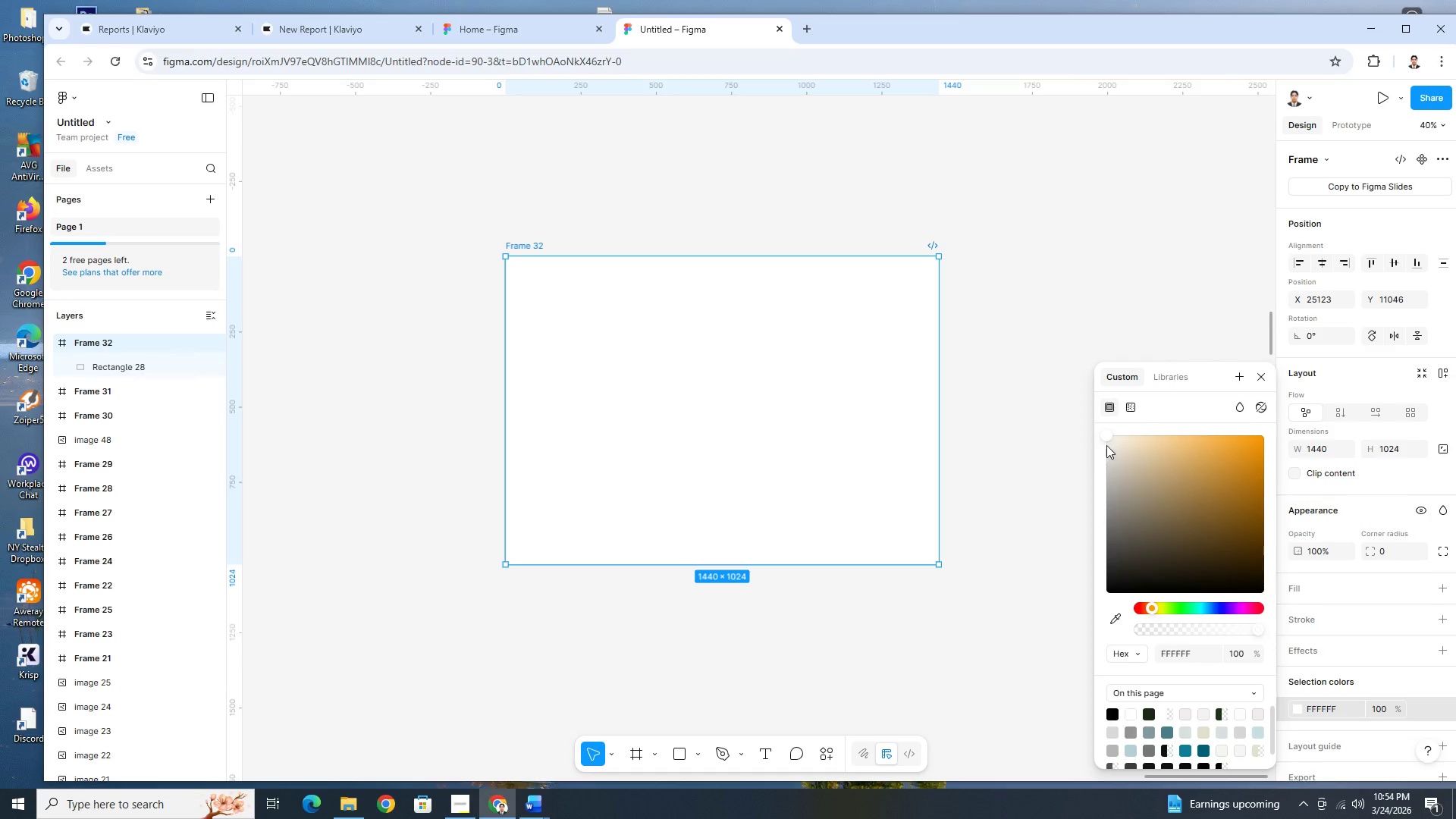 
left_click_drag(start_coordinate=[1109, 438], to_coordinate=[1091, 431])
 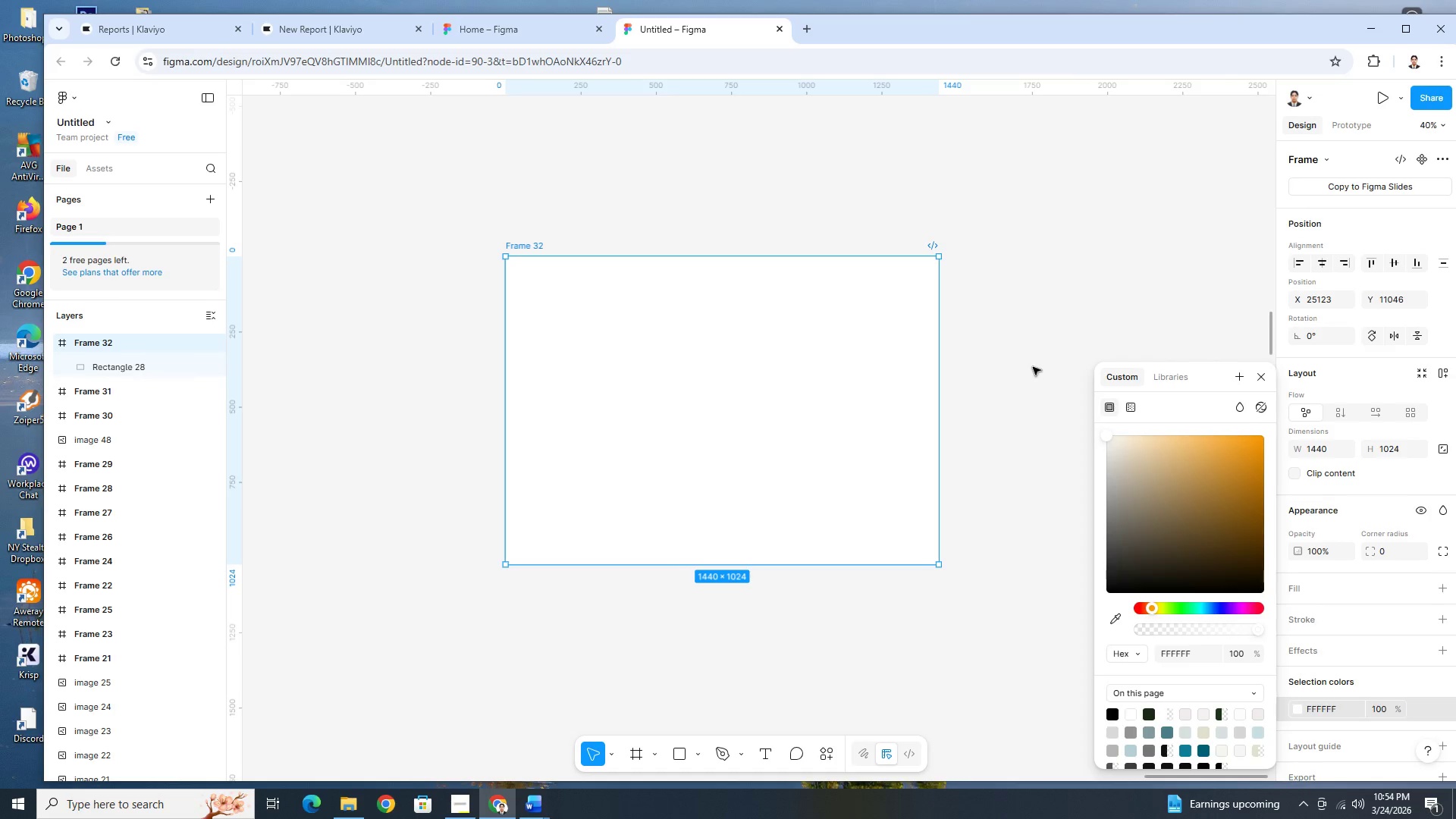 
left_click([1033, 366])
 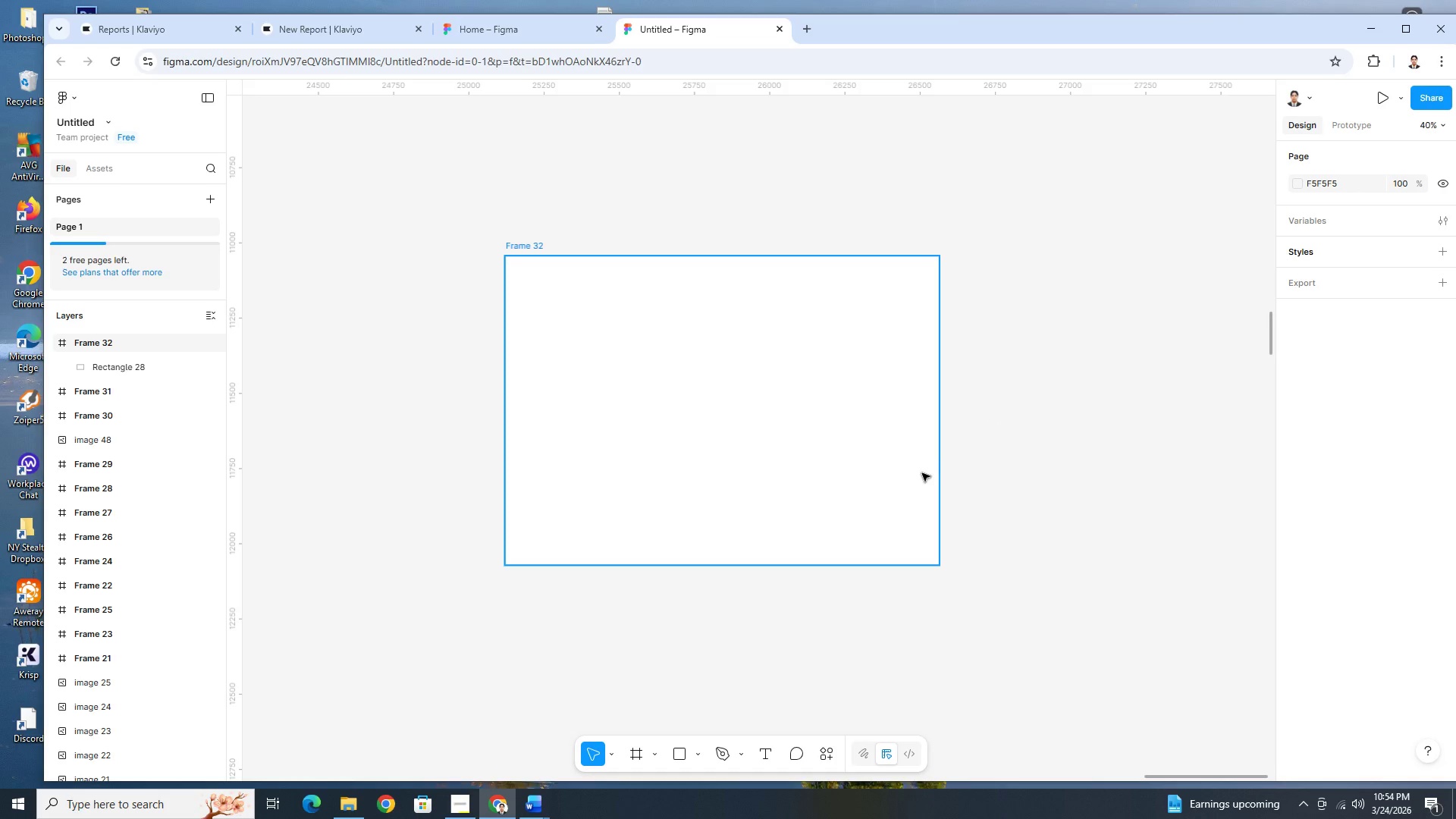 
wait(17.56)
 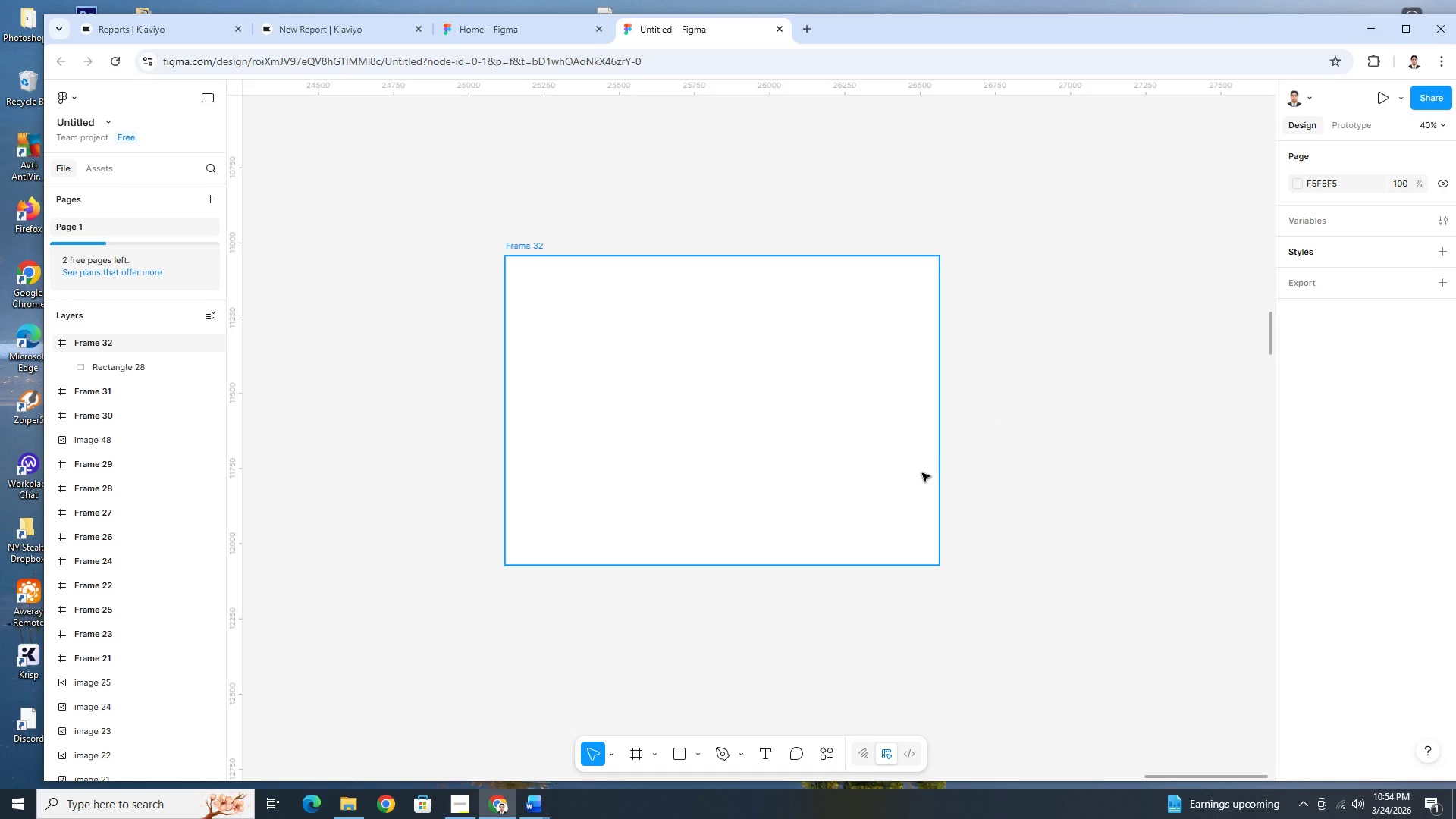 
left_click([1047, 431])
 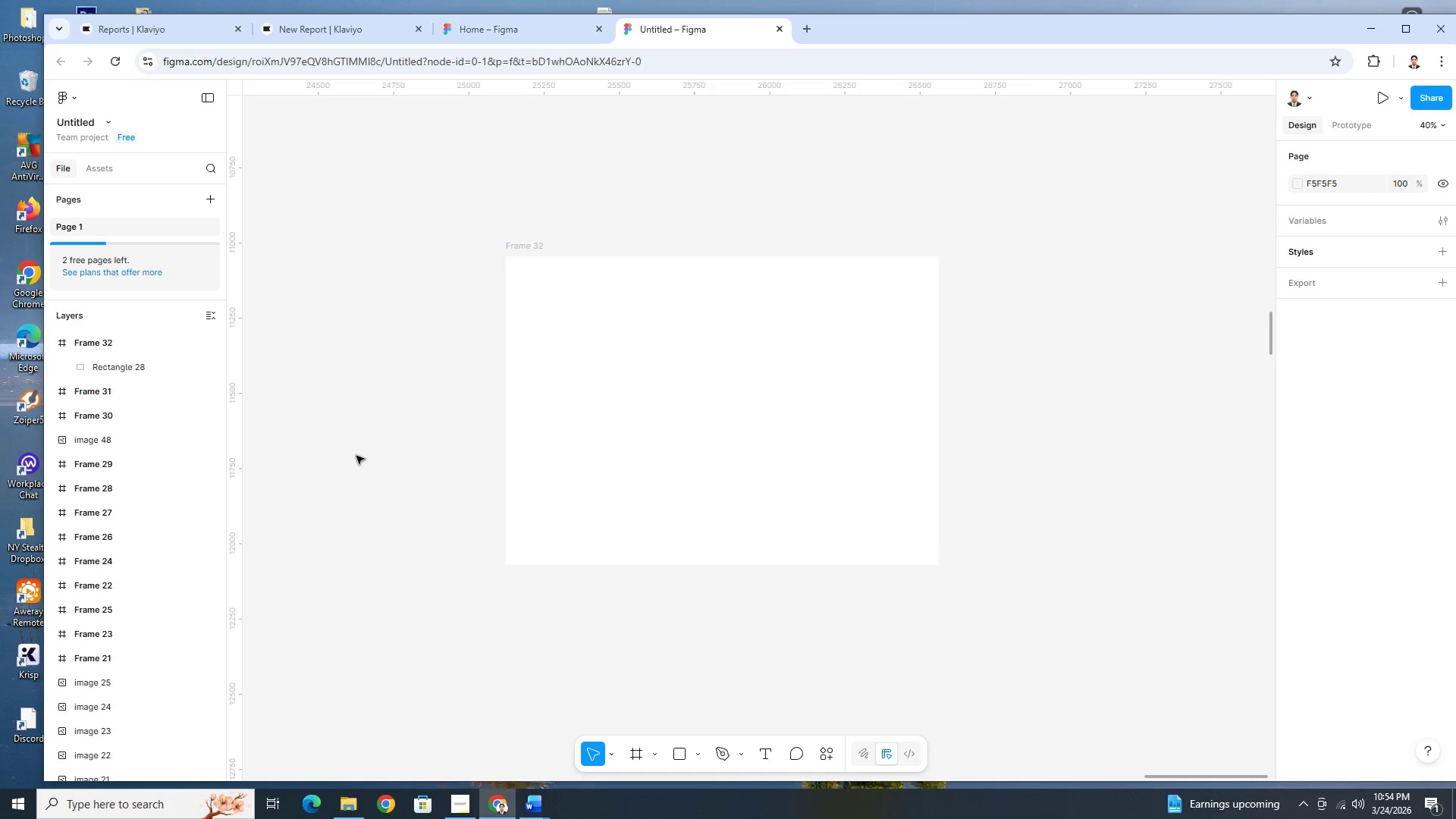 
hold_key(key=ControlLeft, duration=0.39)
scroll: coordinate [444, 404], scroll_direction: up, amount: 4.0
 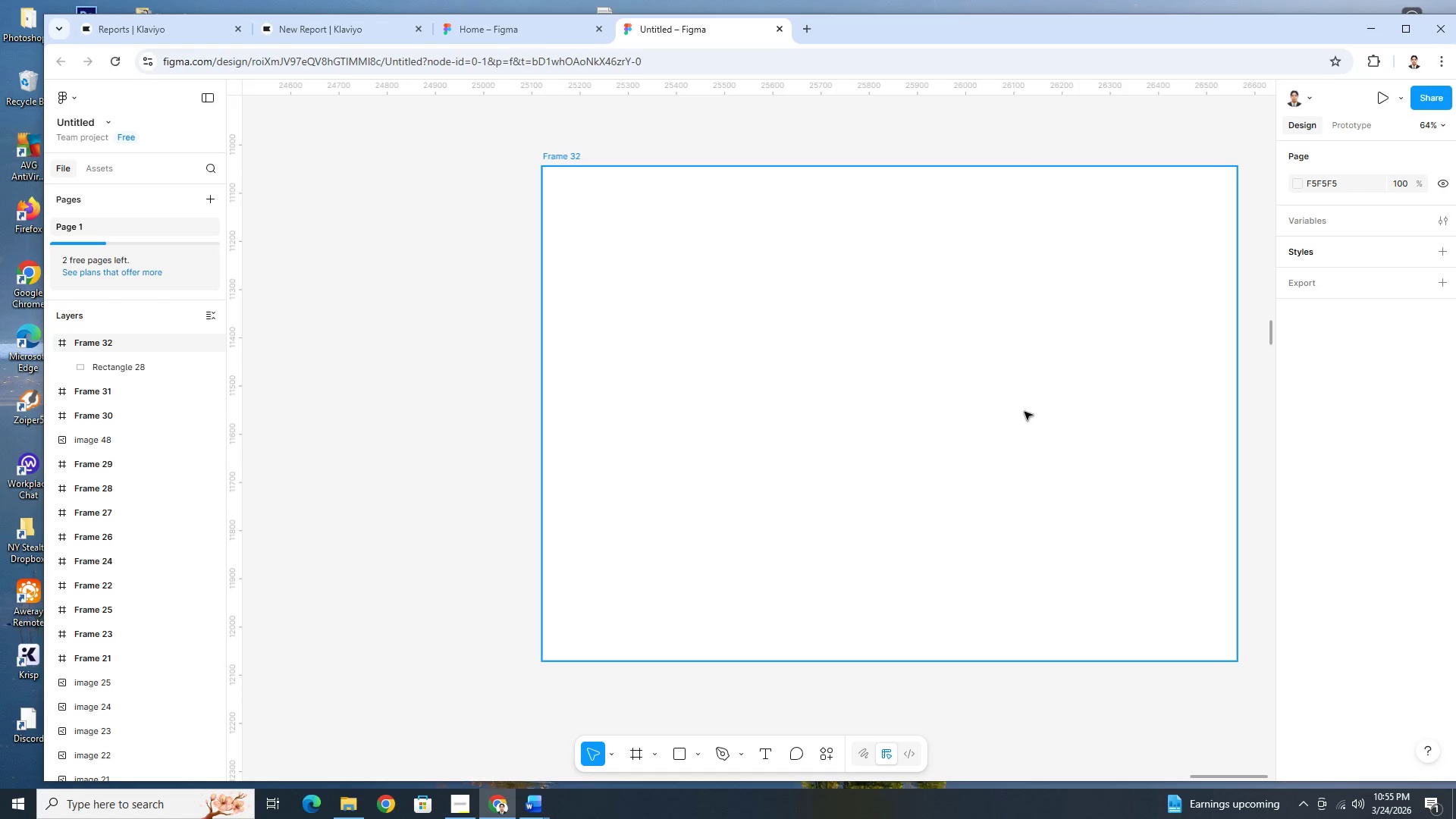 
hold_key(key=ControlLeft, duration=0.98)
scroll: coordinate [1228, 403], scroll_direction: down, amount: 1.0
 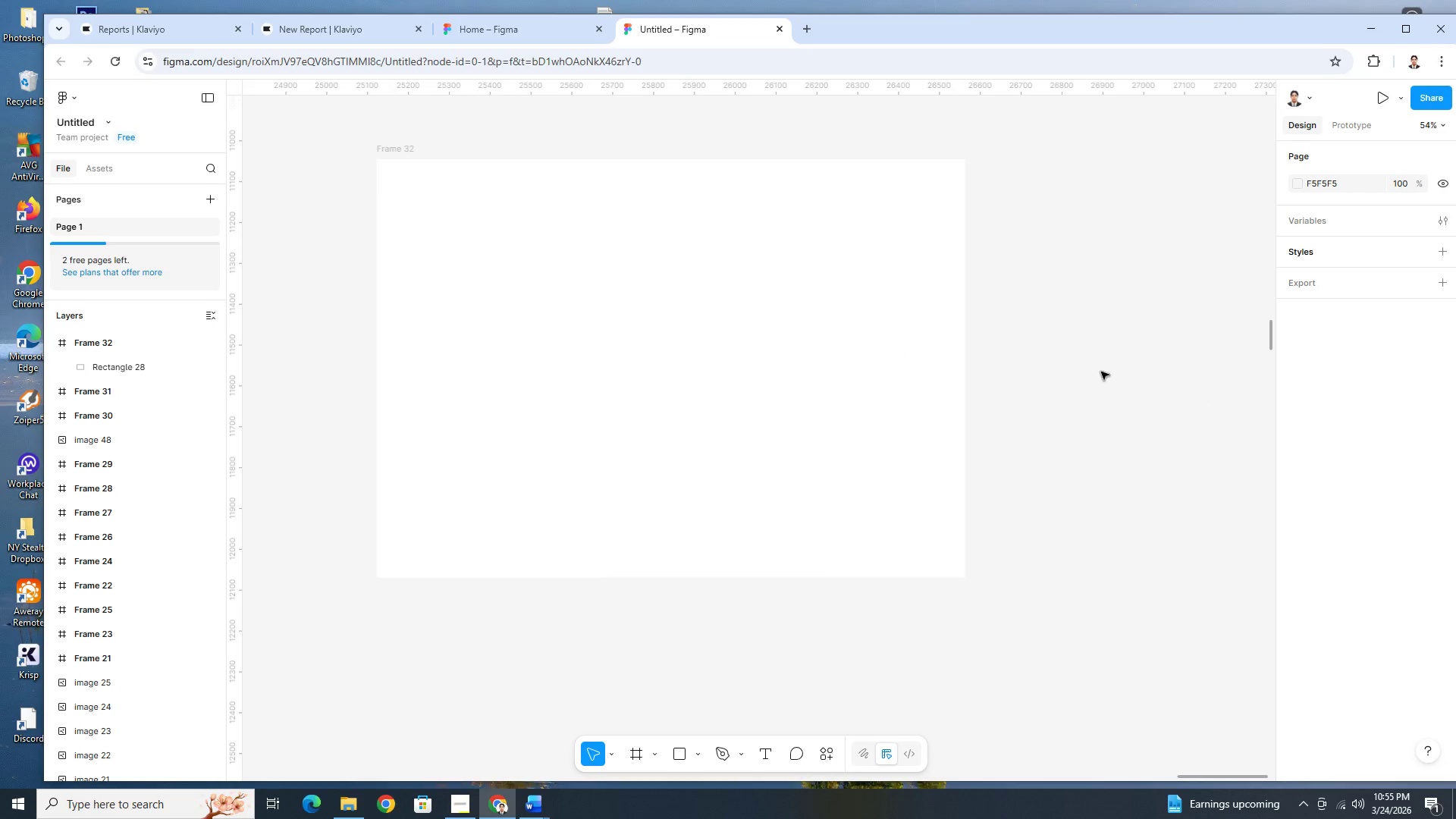 
scroll: coordinate [1061, 369], scroll_direction: up, amount: 3.0
 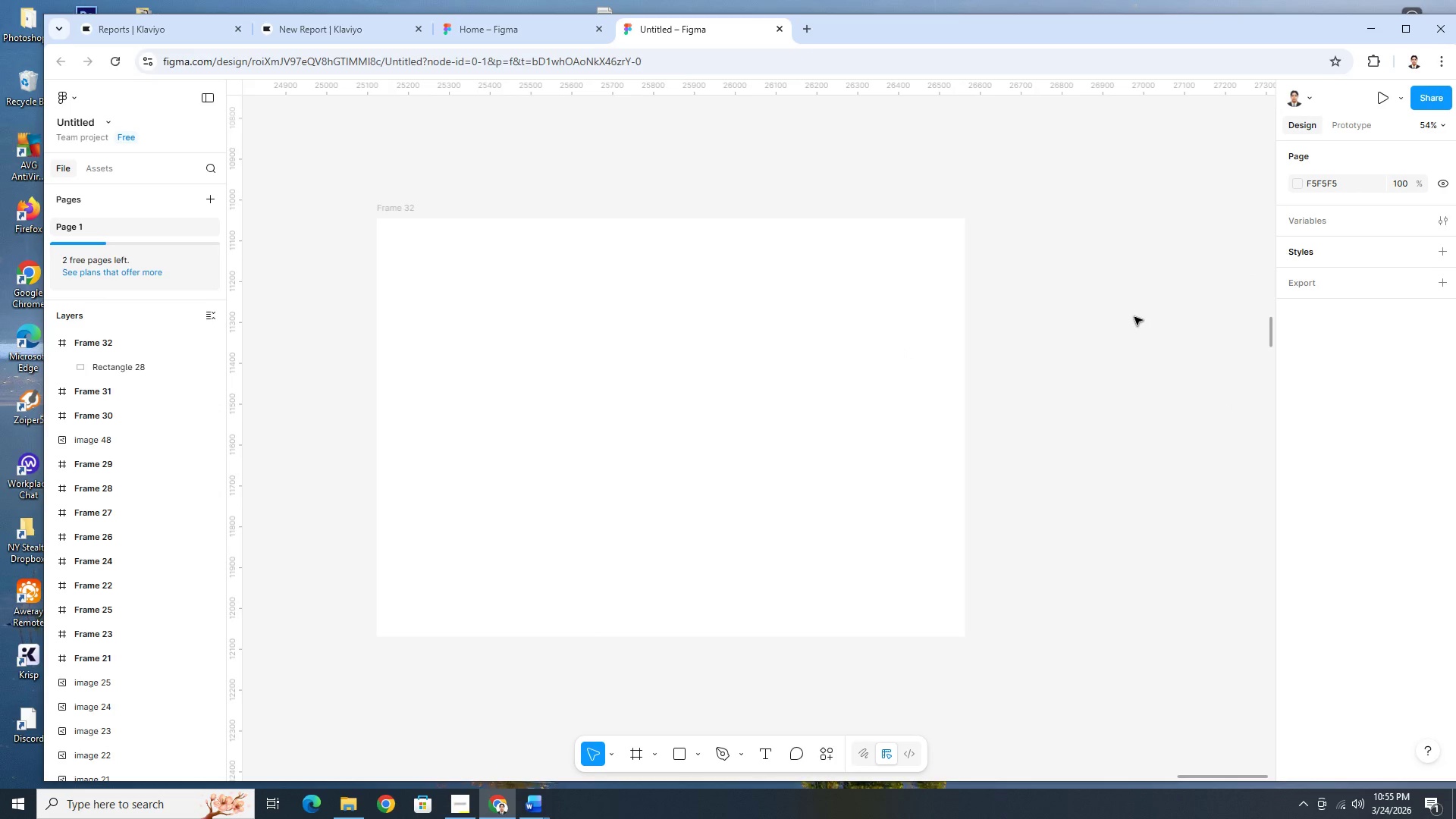 
wait(5.49)
 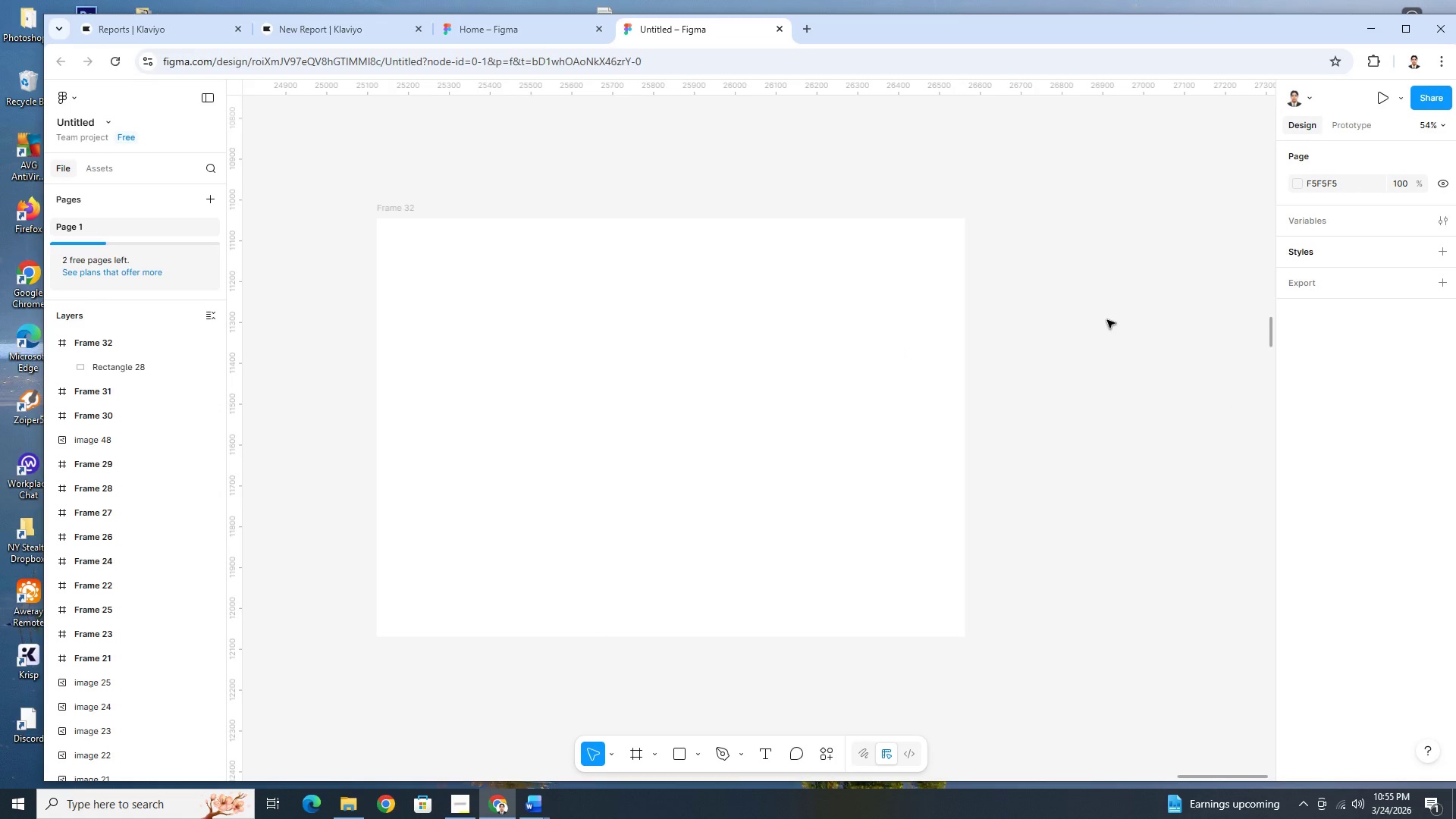 
left_click([705, 415])
 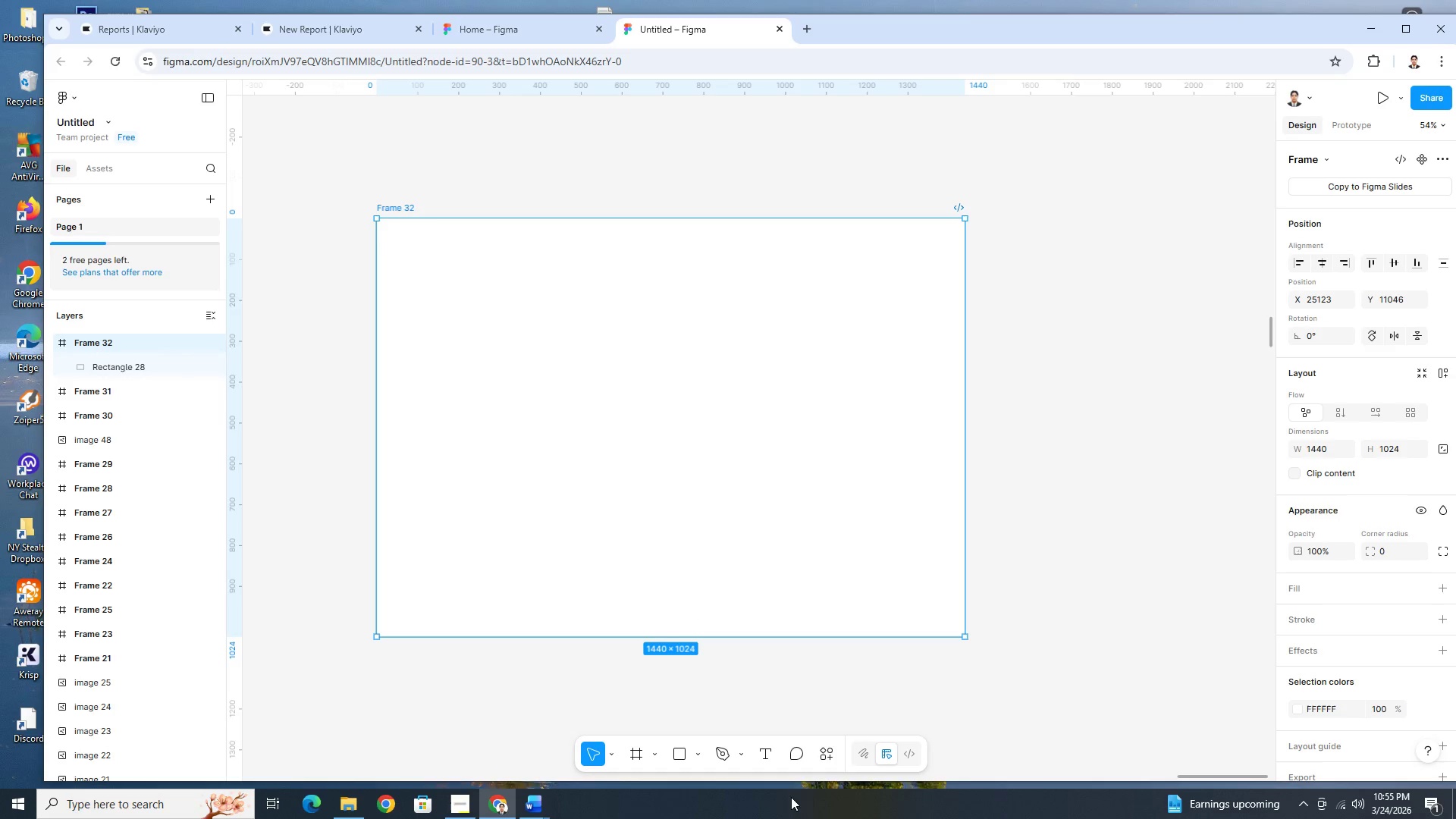 
wait(5.31)
 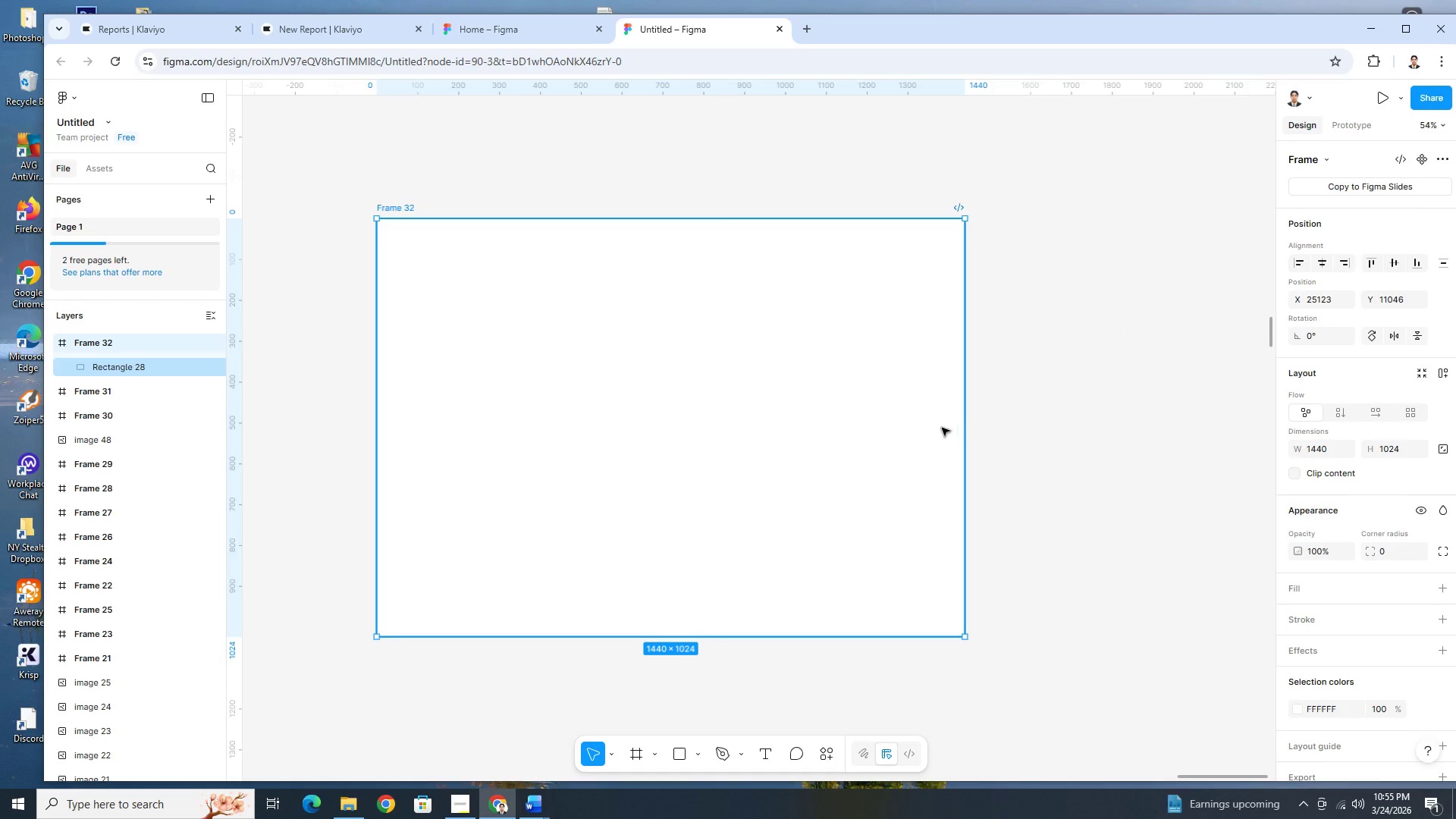 
mouse_move([755, 741])
 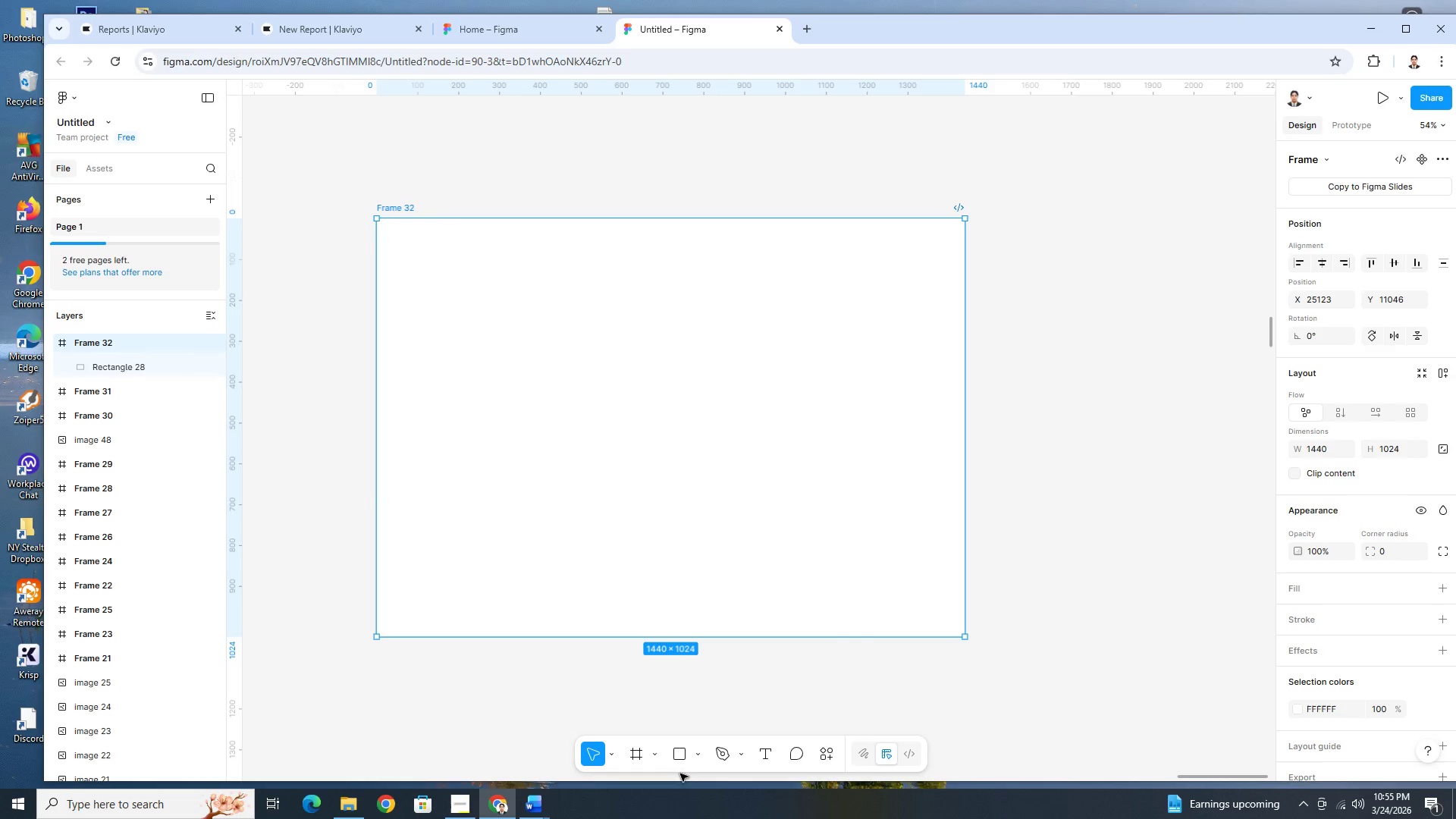 
left_click([677, 760])
 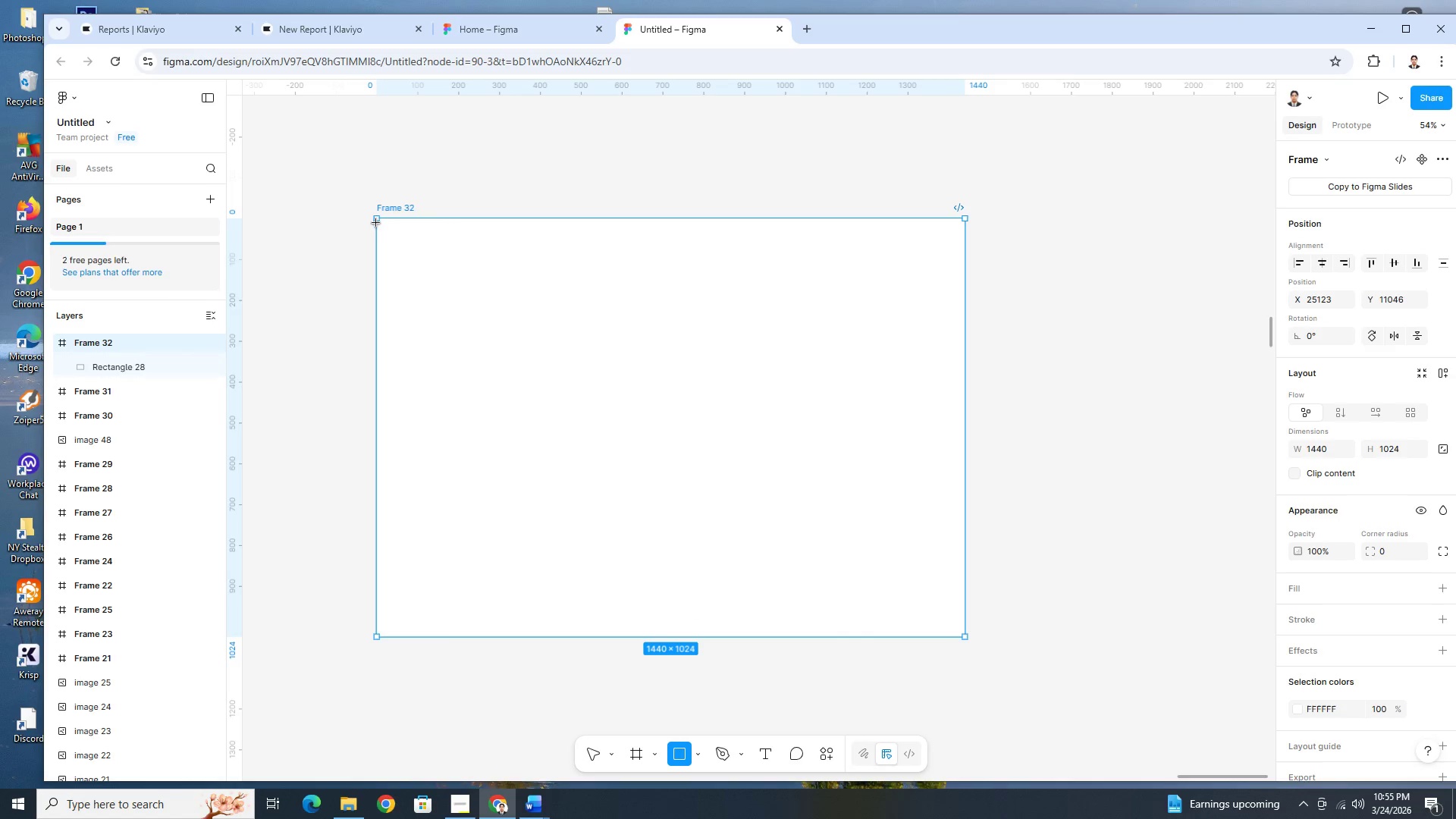 
left_click_drag(start_coordinate=[376, 219], to_coordinate=[962, 261])
 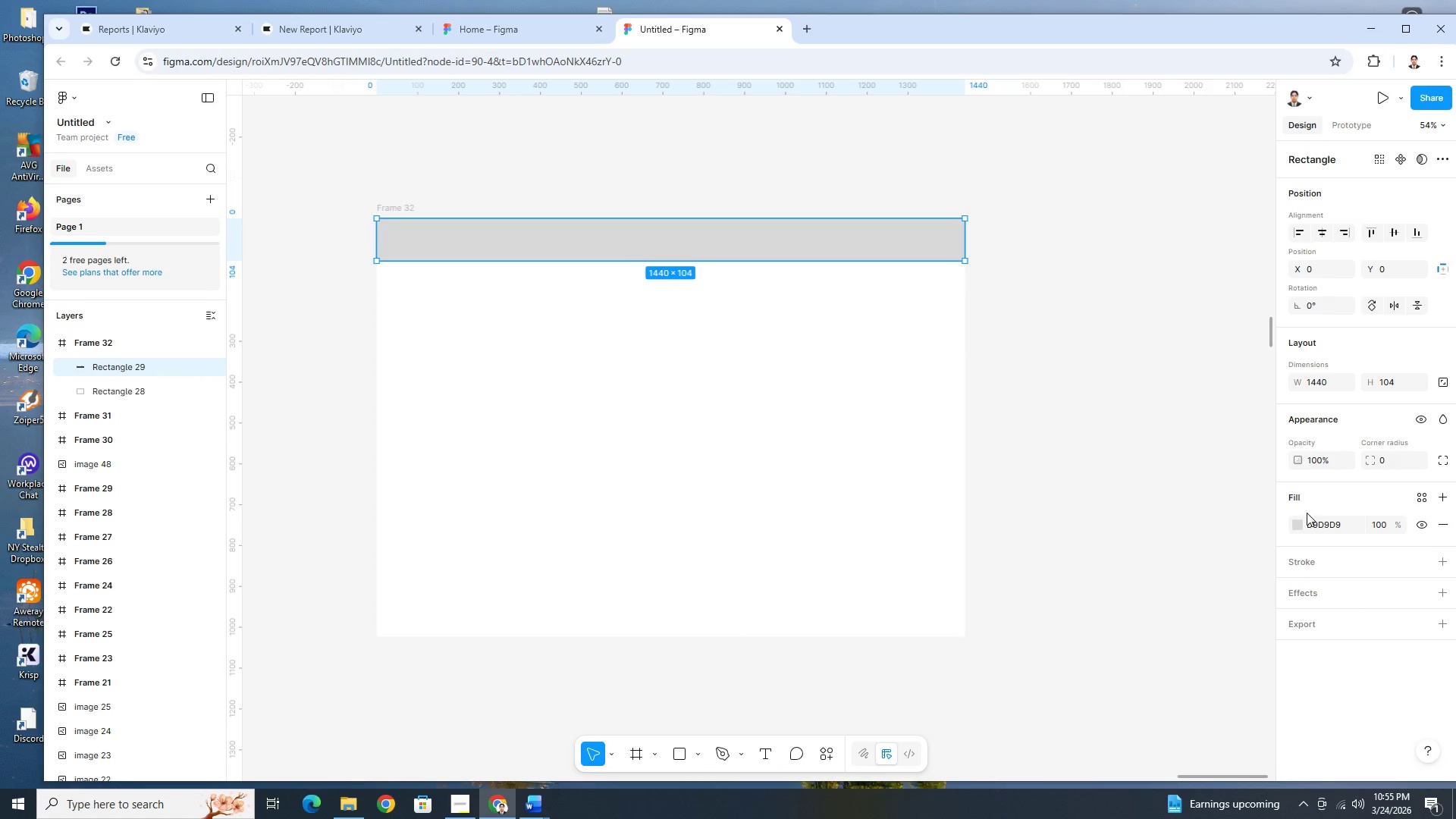 
left_click([1298, 525])
 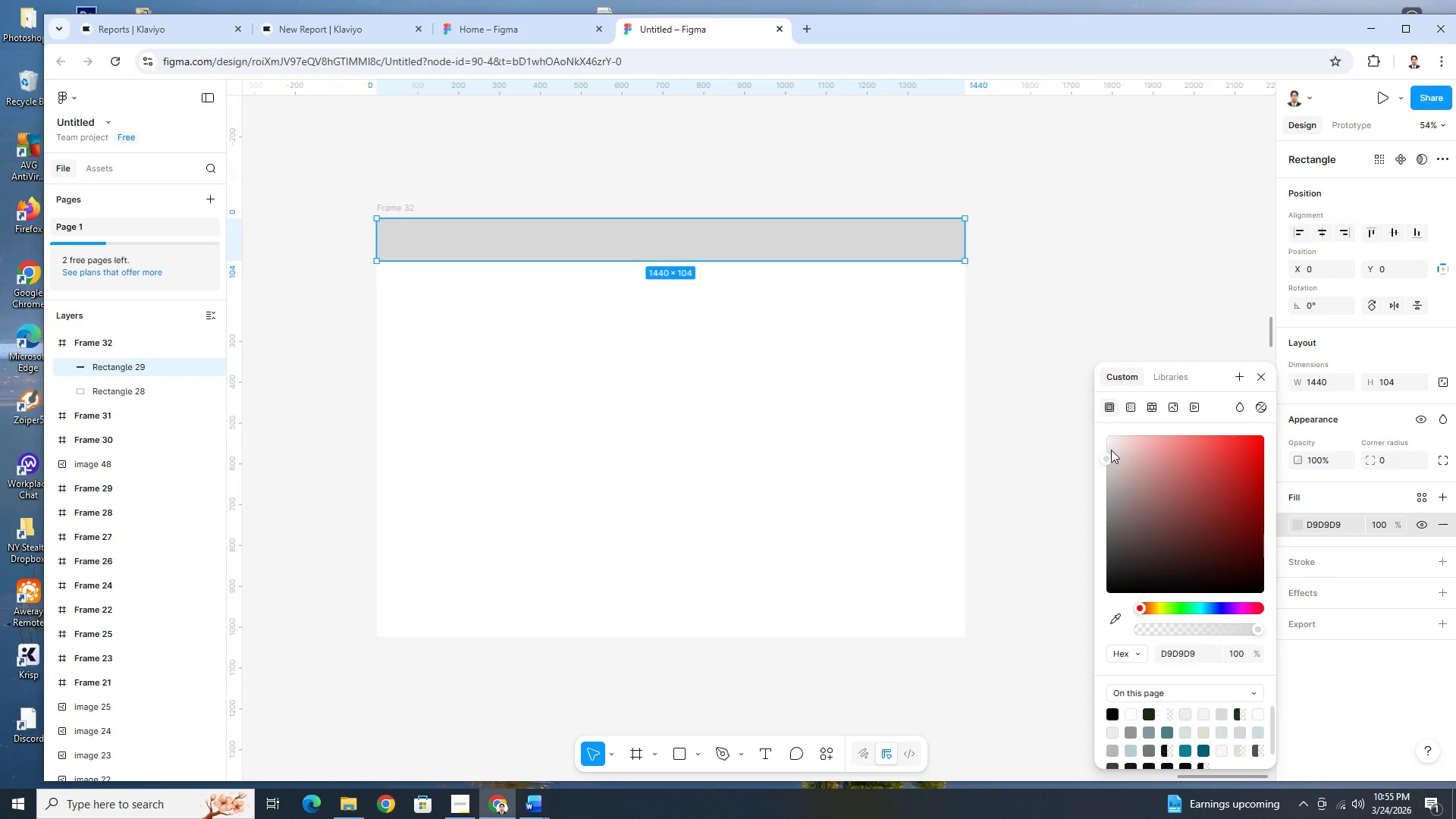 
left_click_drag(start_coordinate=[1110, 454], to_coordinate=[1110, 443])
 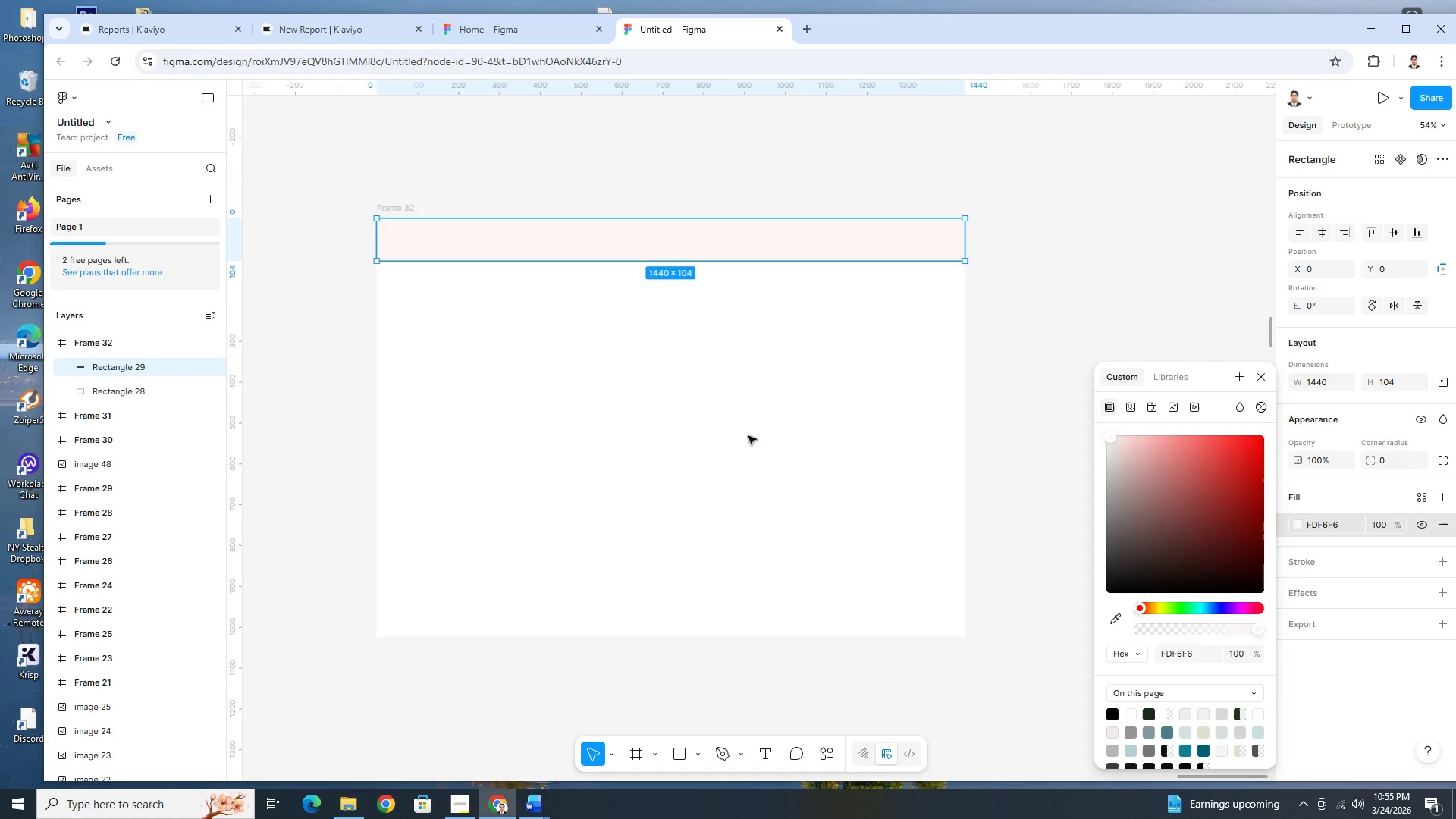 
left_click([707, 423])
 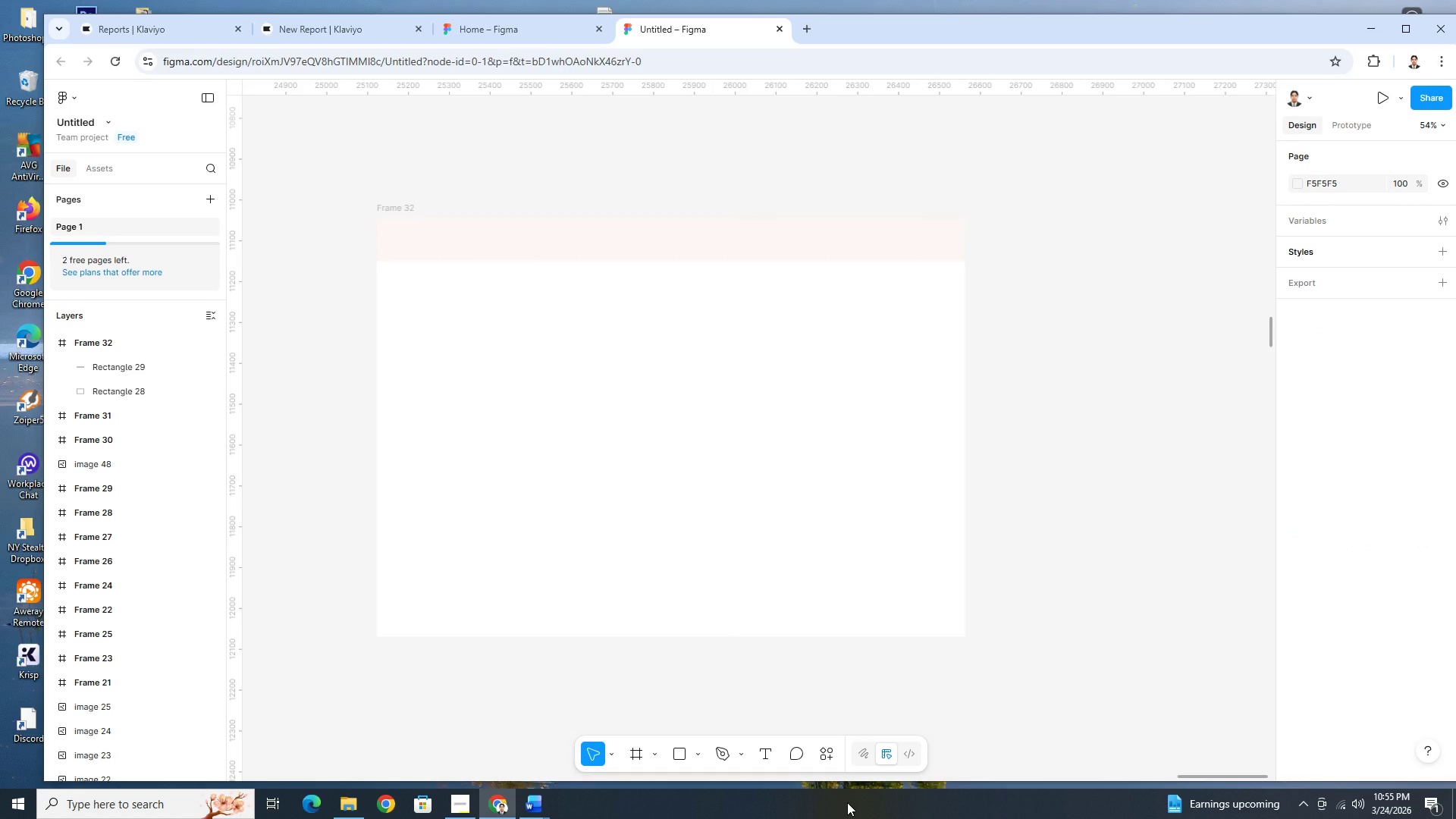 
left_click([837, 613])
 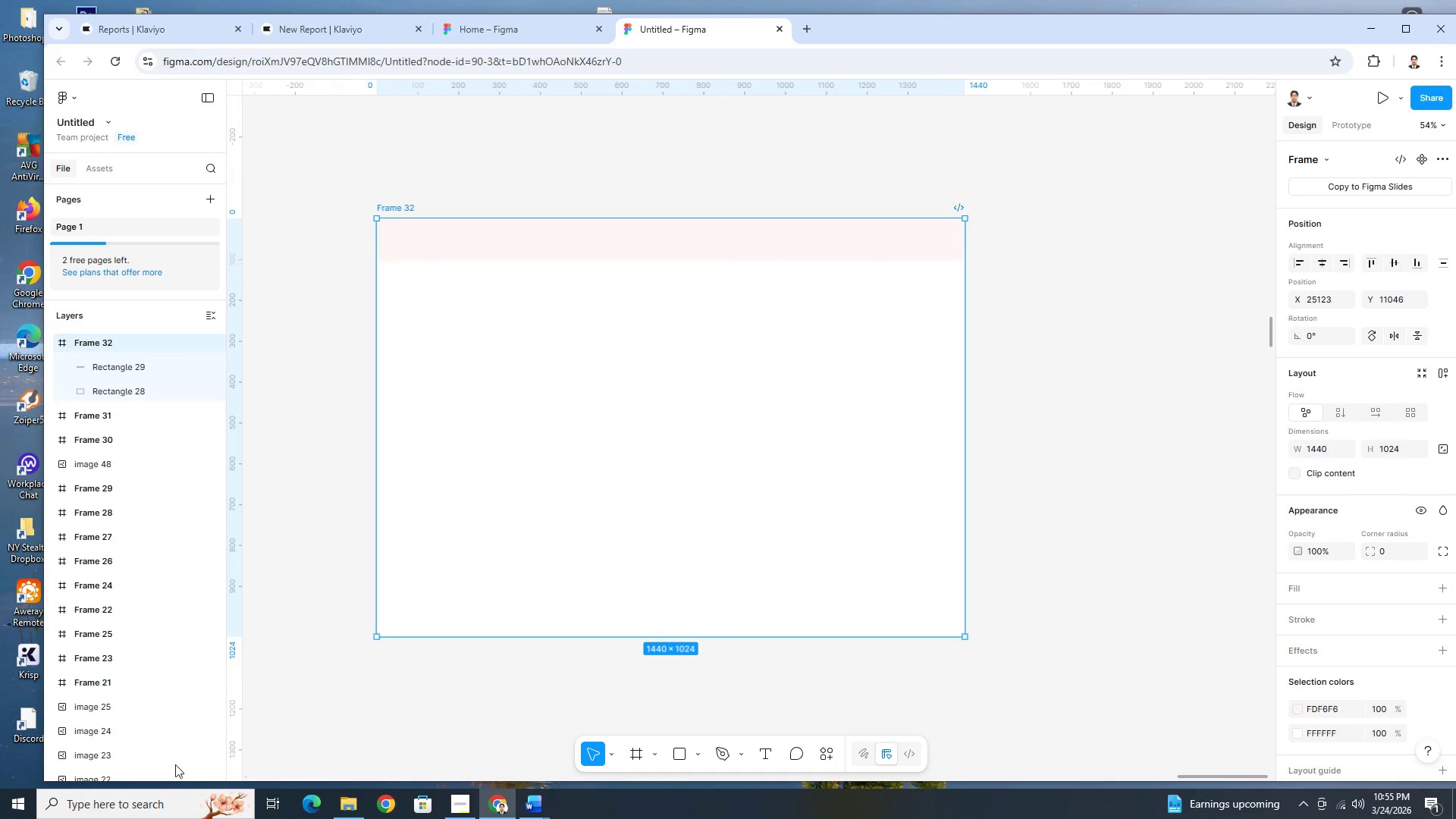 
wait(7.14)
 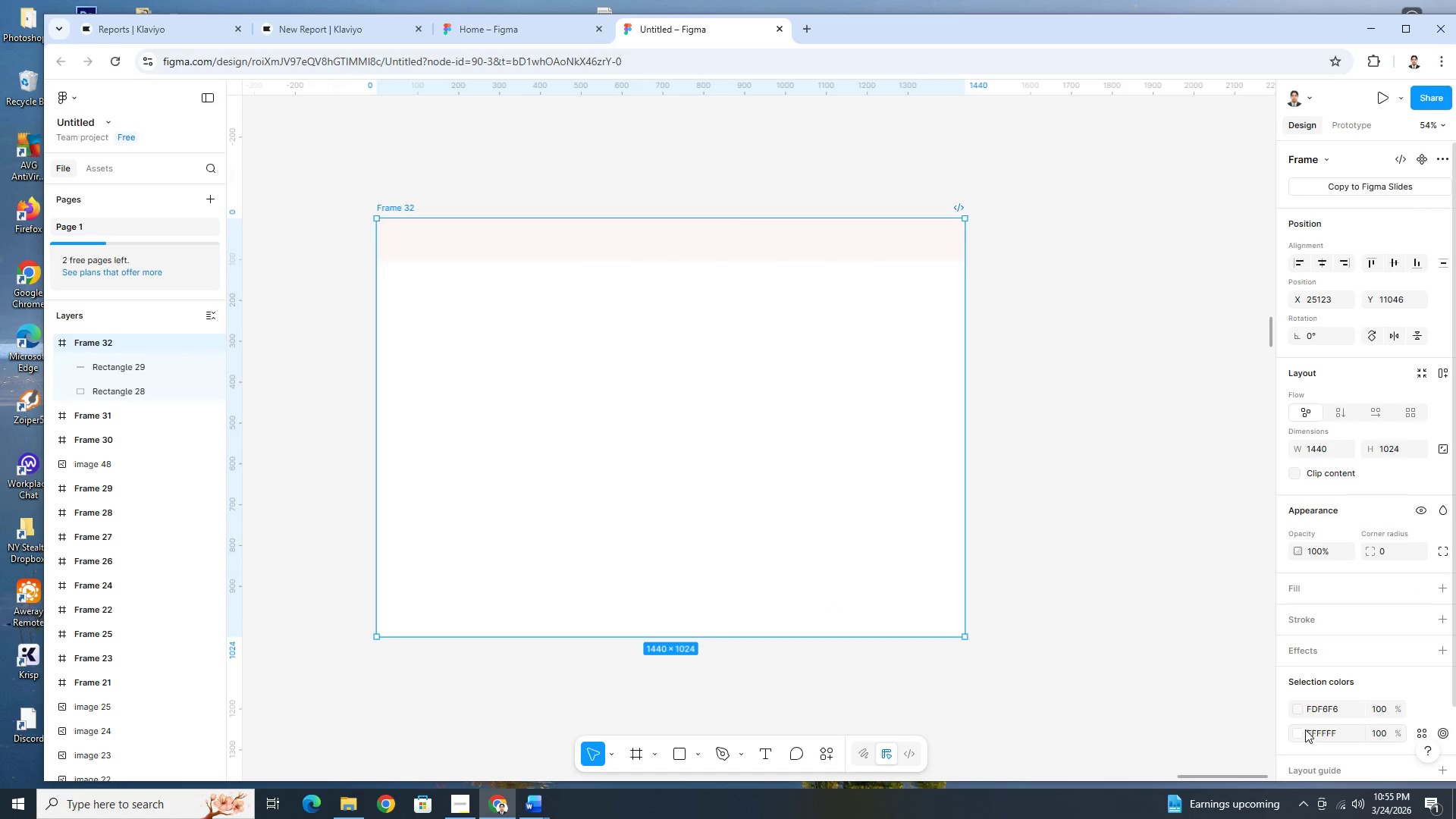 
left_click([1333, 735])
 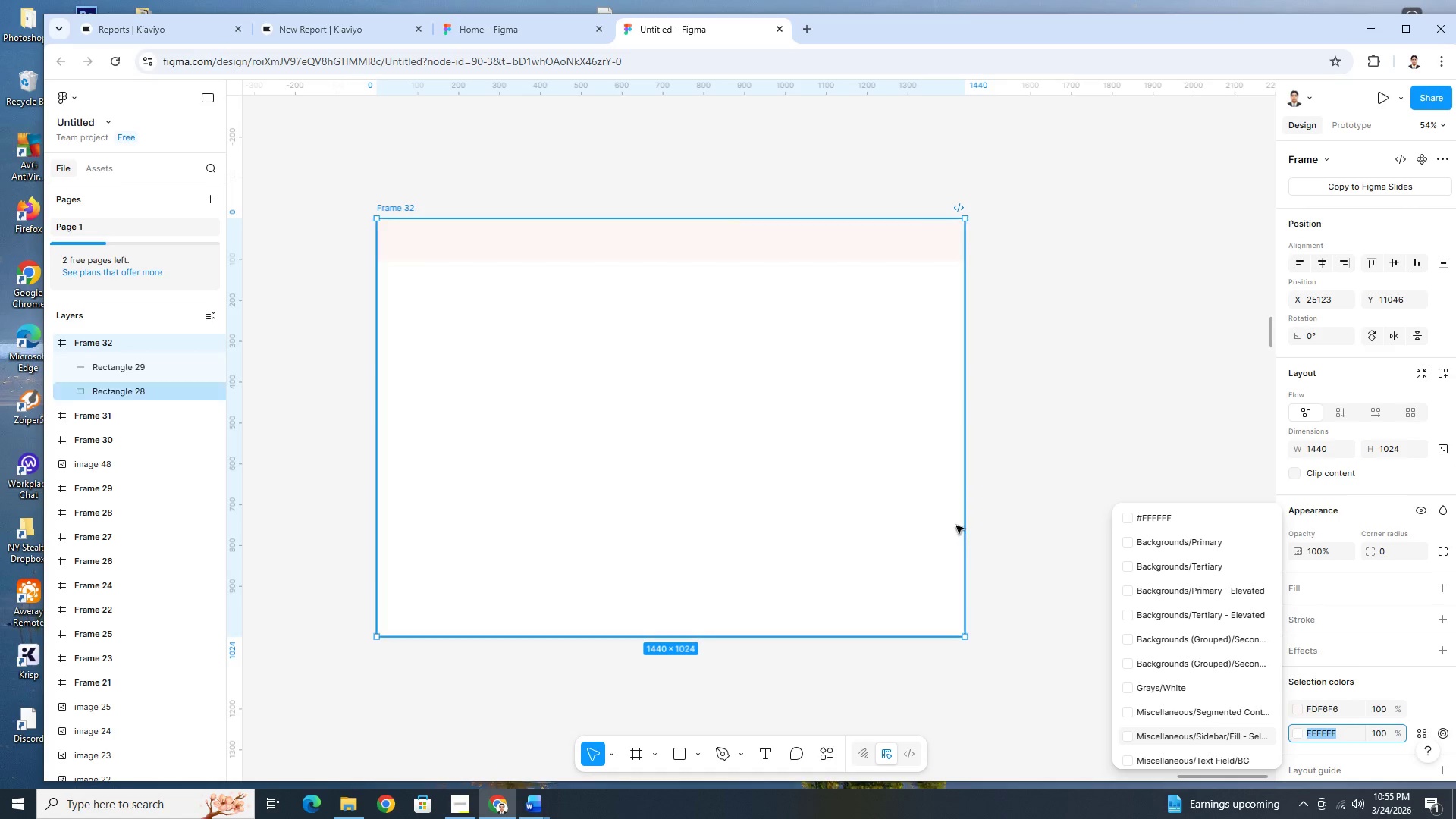 
left_click([1102, 408])
 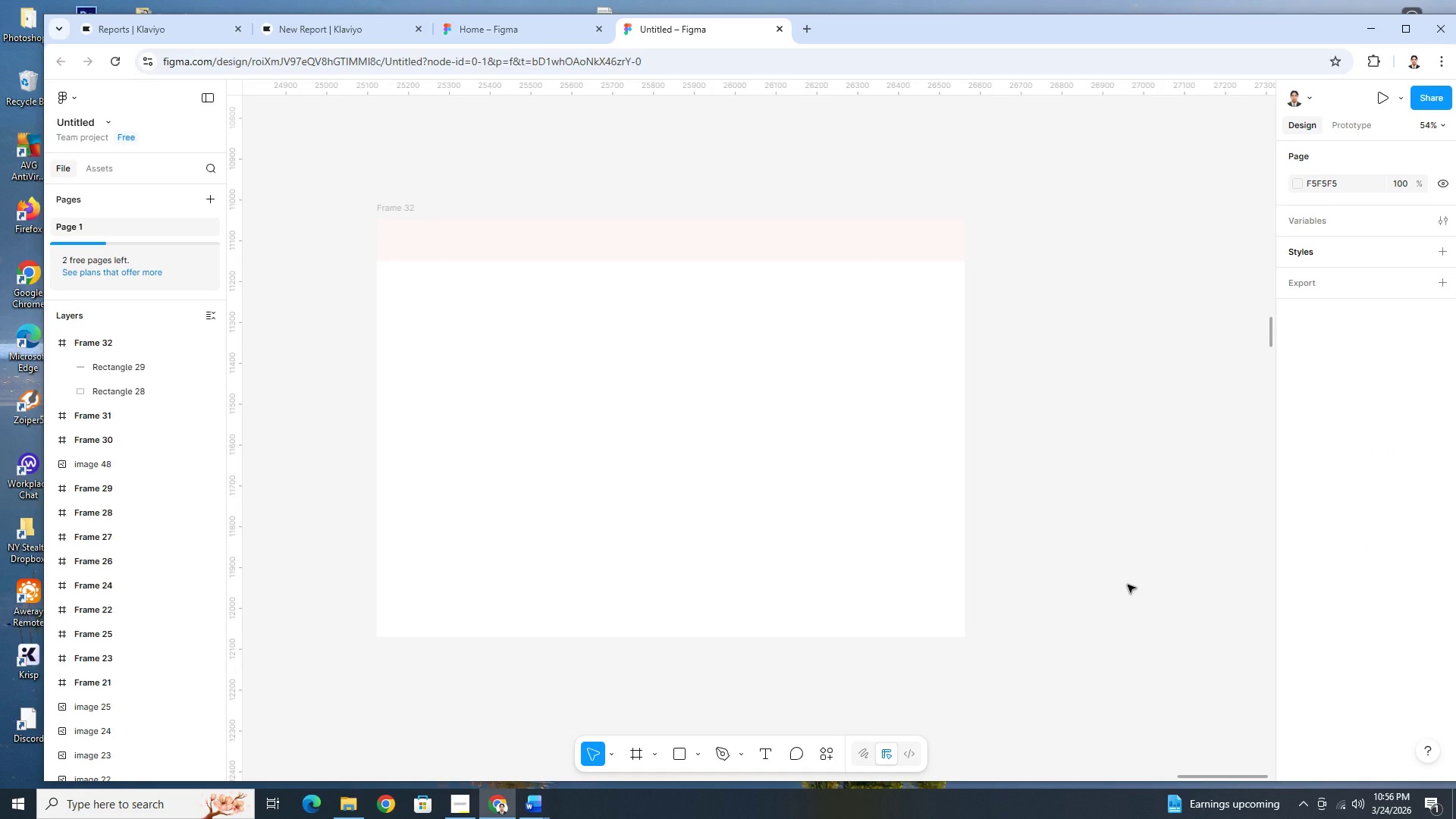 
wait(7.47)
 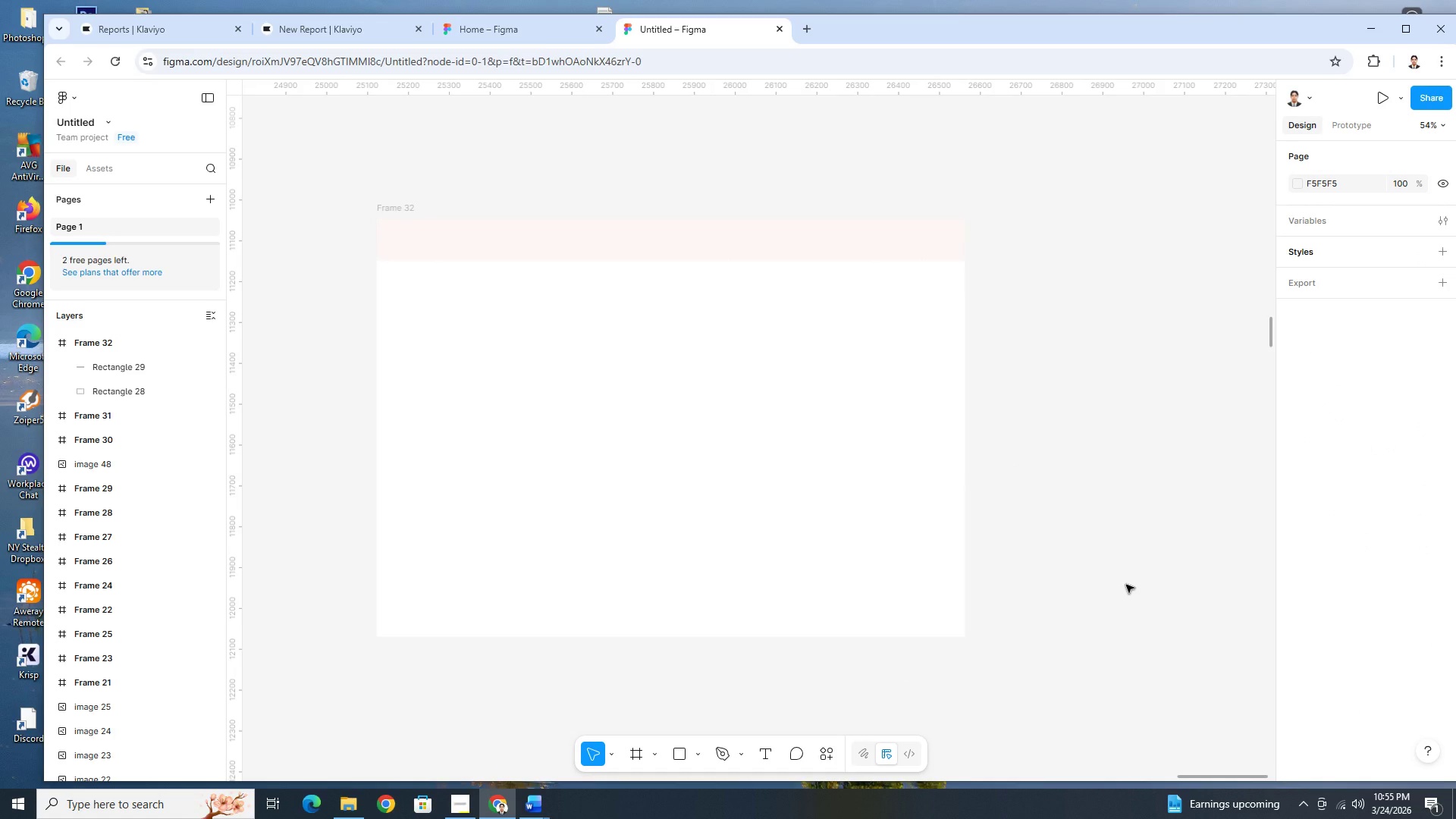 
left_click([872, 336])
 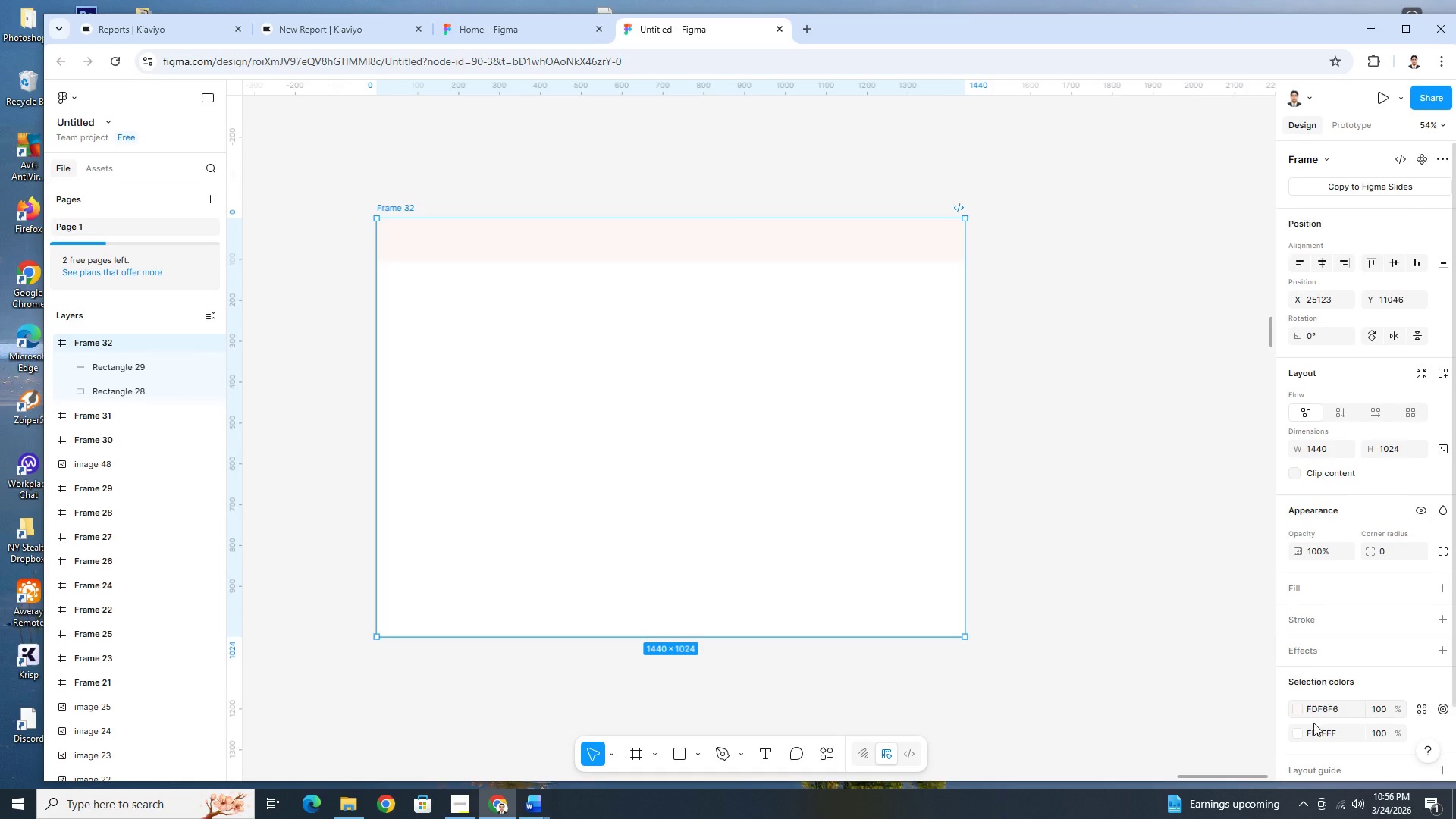 
left_click([1322, 733])
 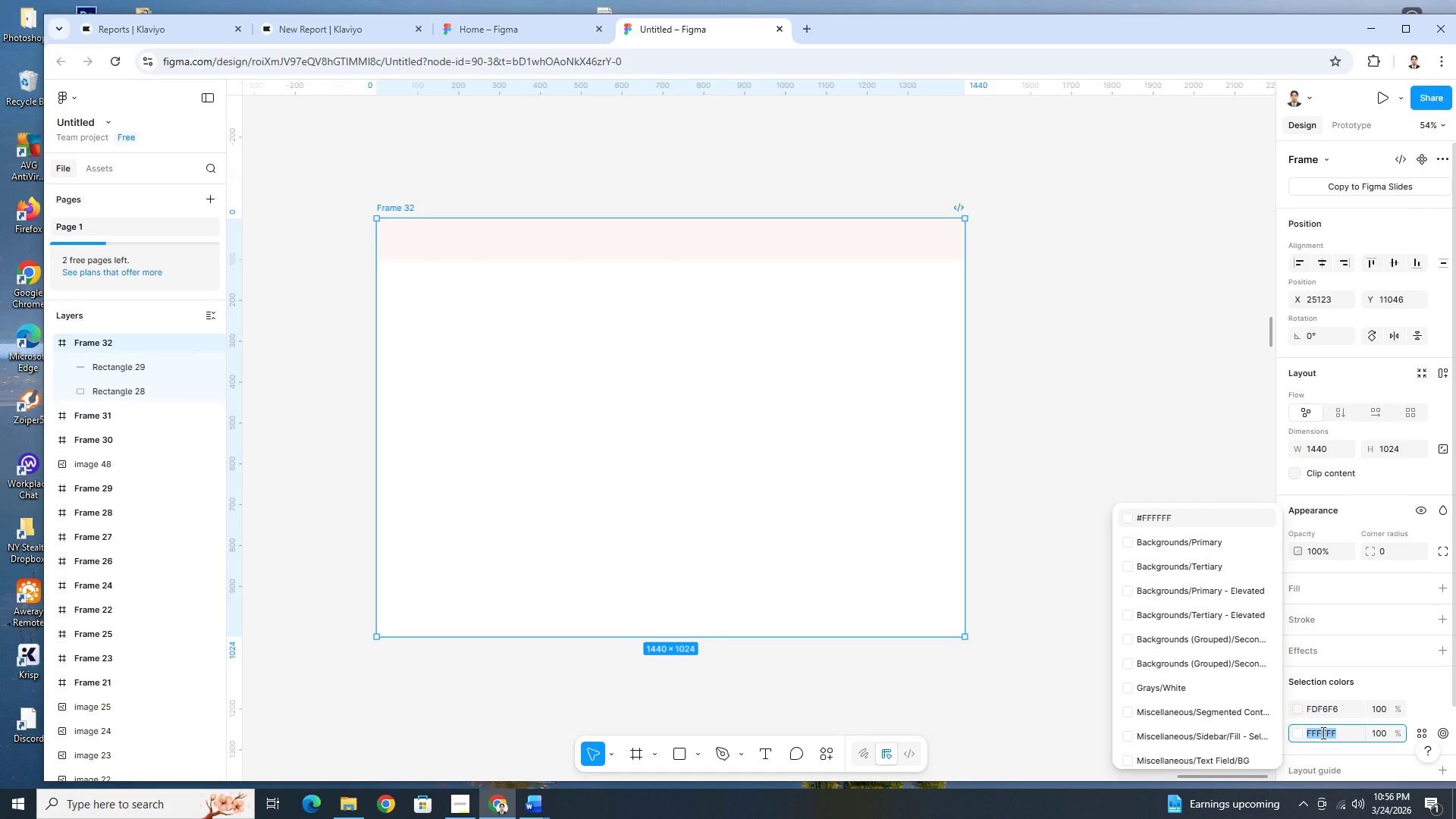 
type(f7f5f2)
 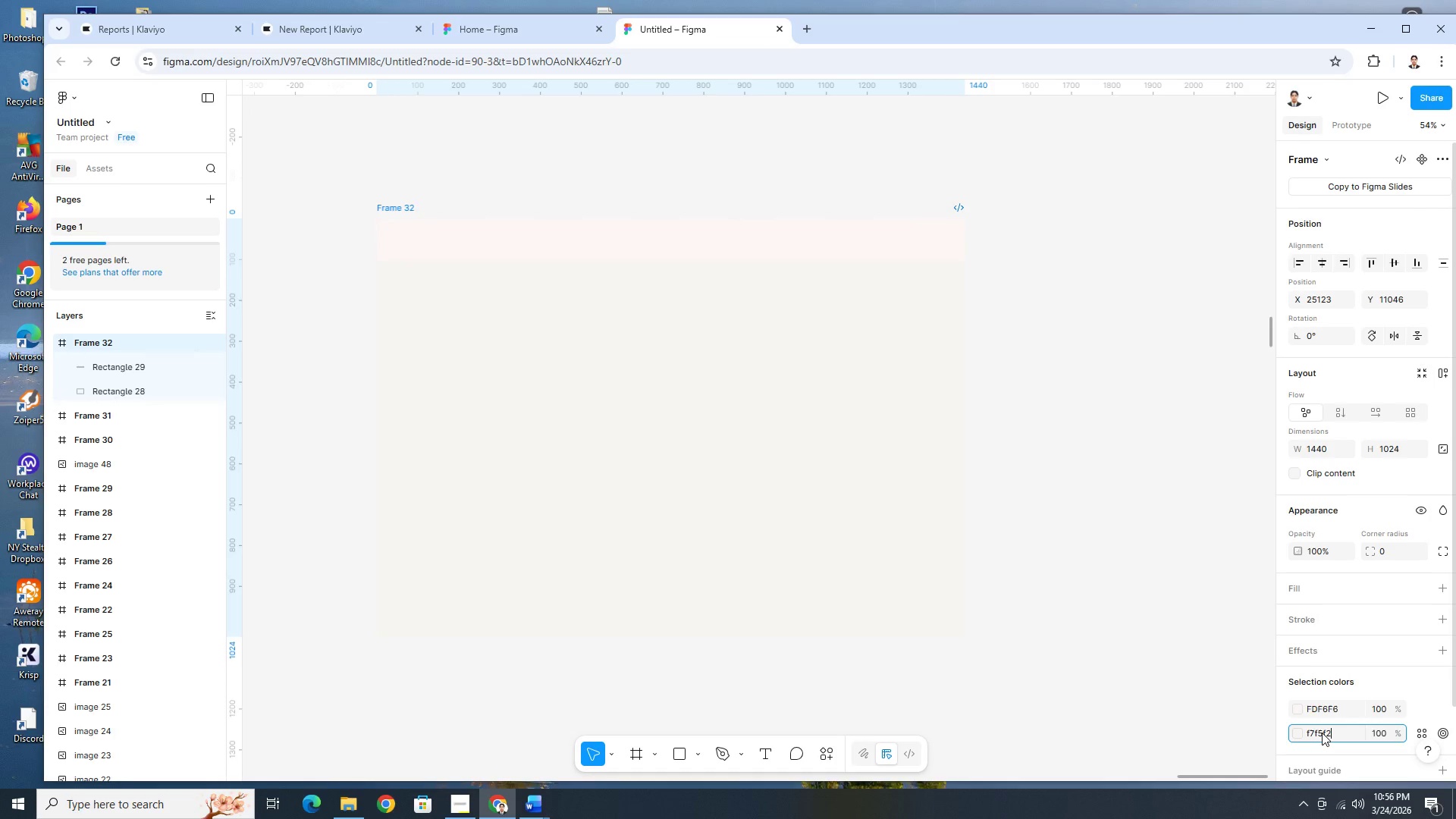 
key(Enter)
 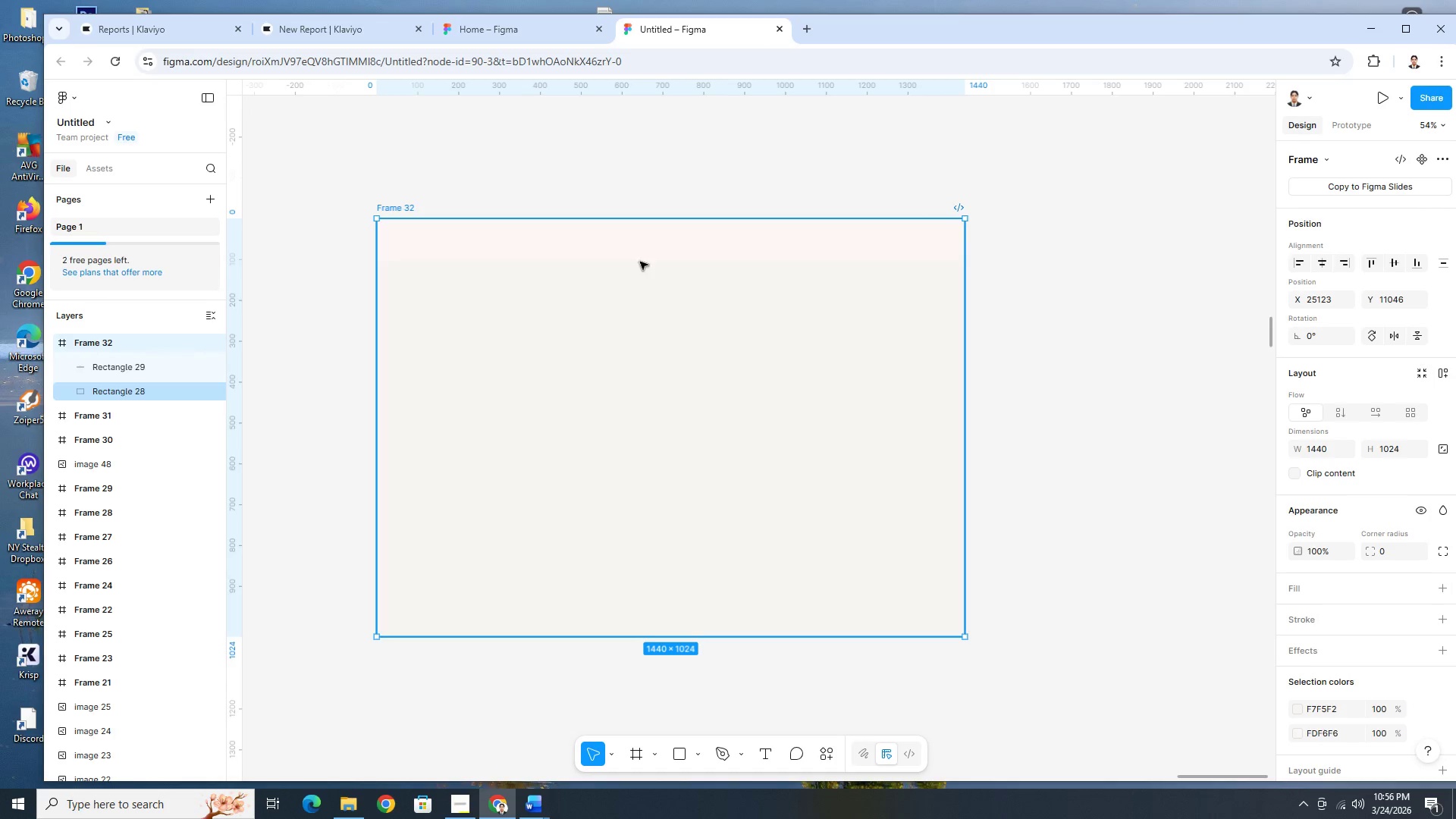 
left_click([635, 248])
 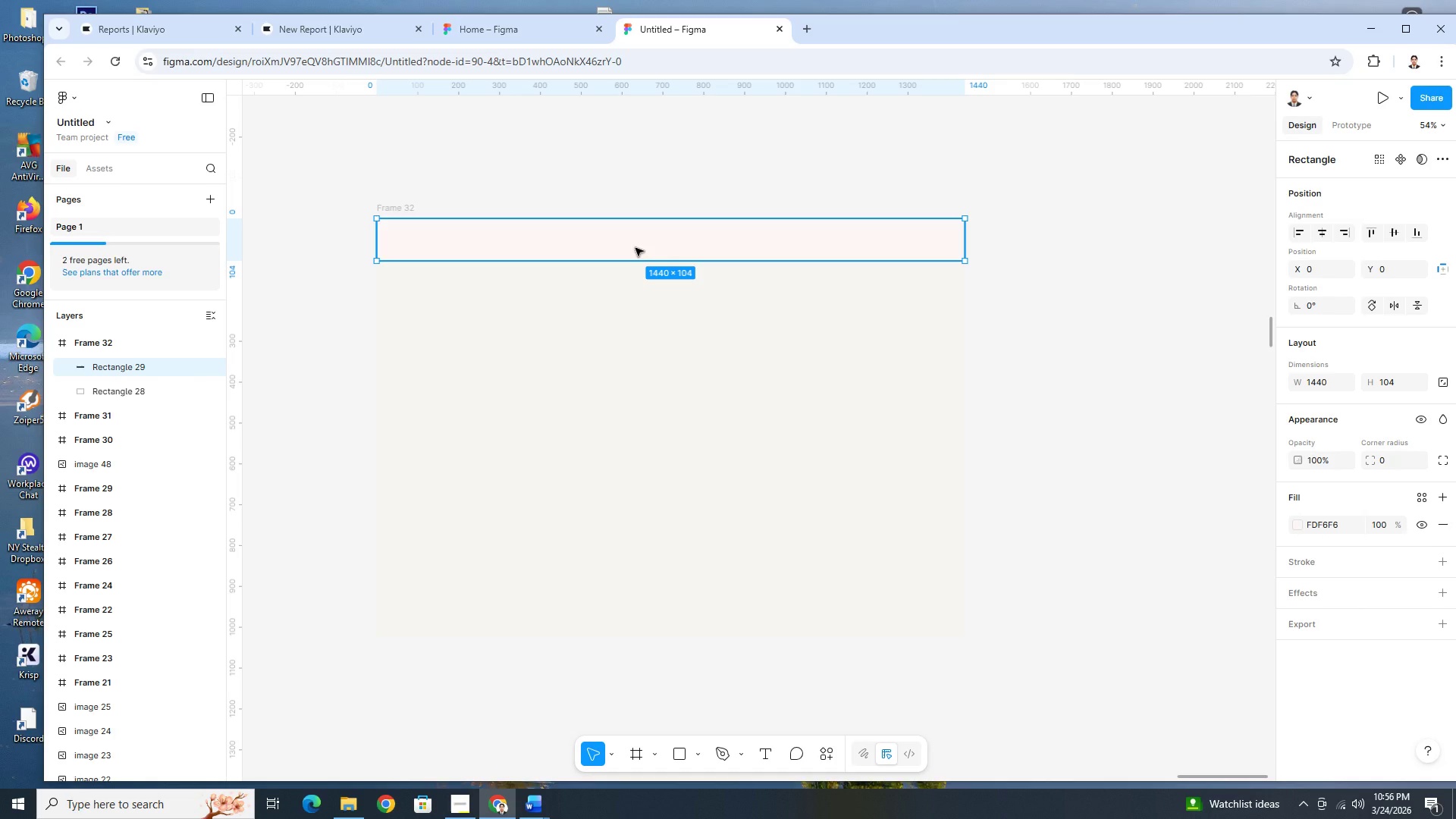 
wait(9.14)
 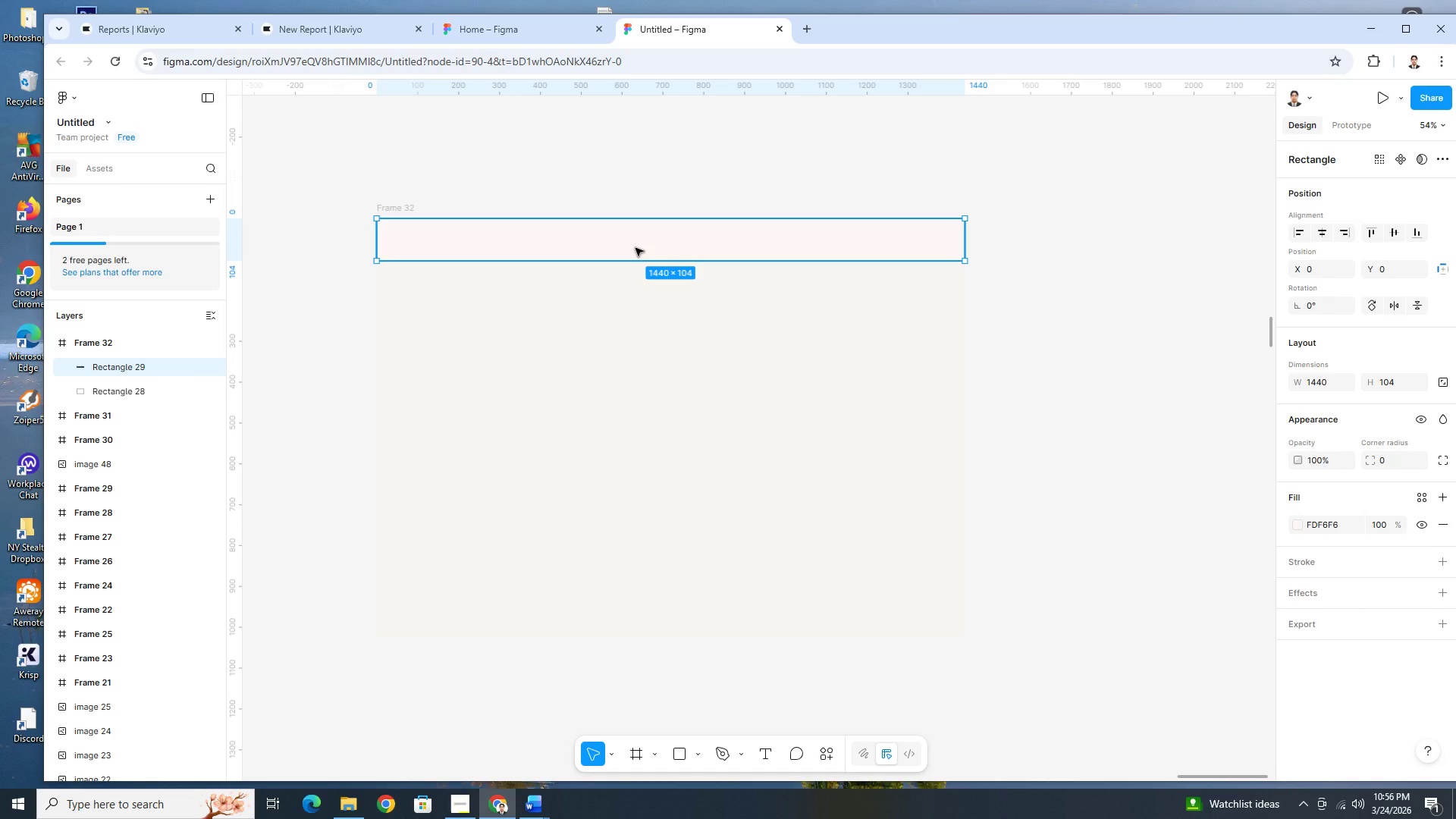 
left_click([1298, 524])
 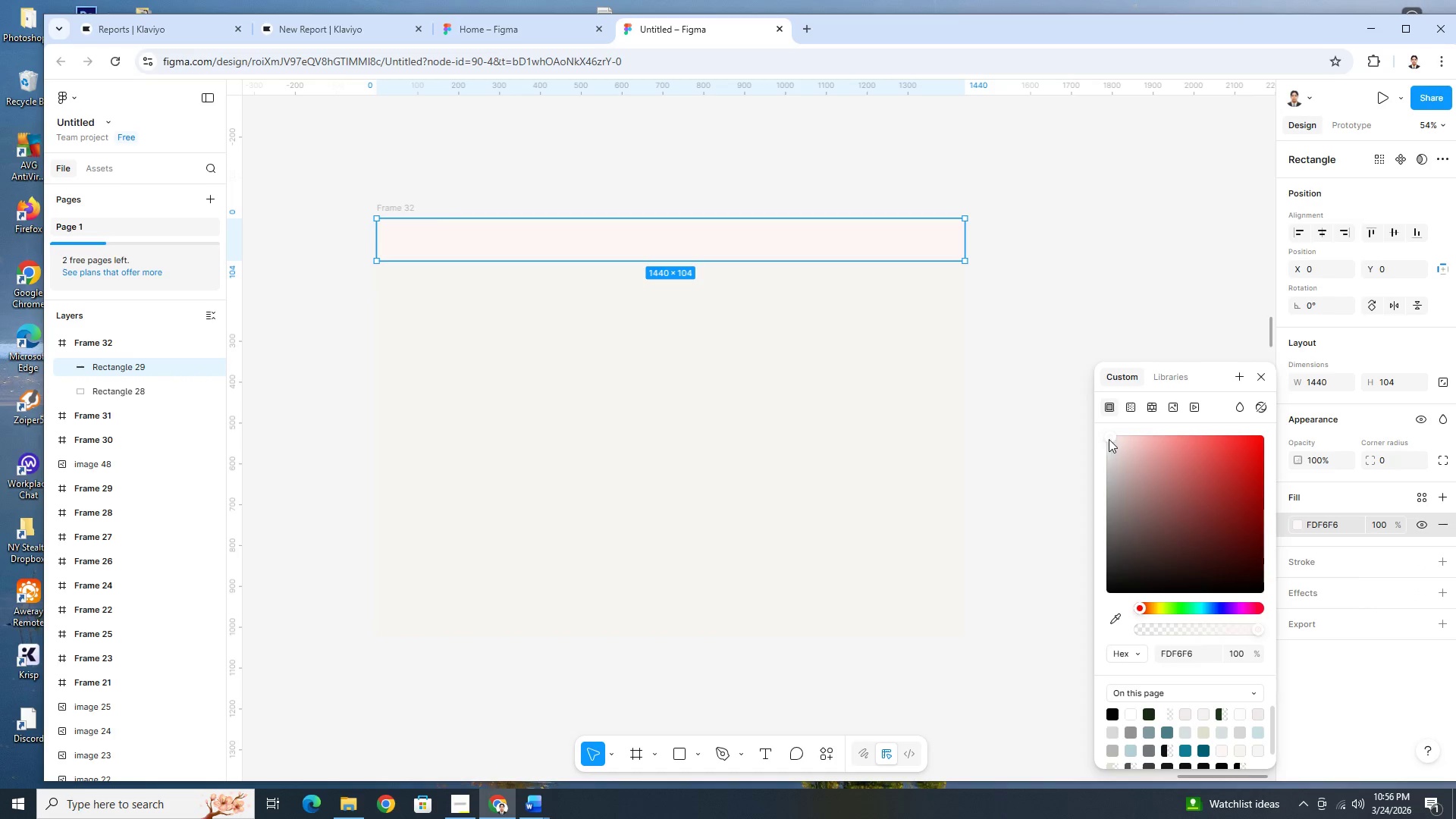 
left_click_drag(start_coordinate=[1111, 438], to_coordinate=[1106, 451])
 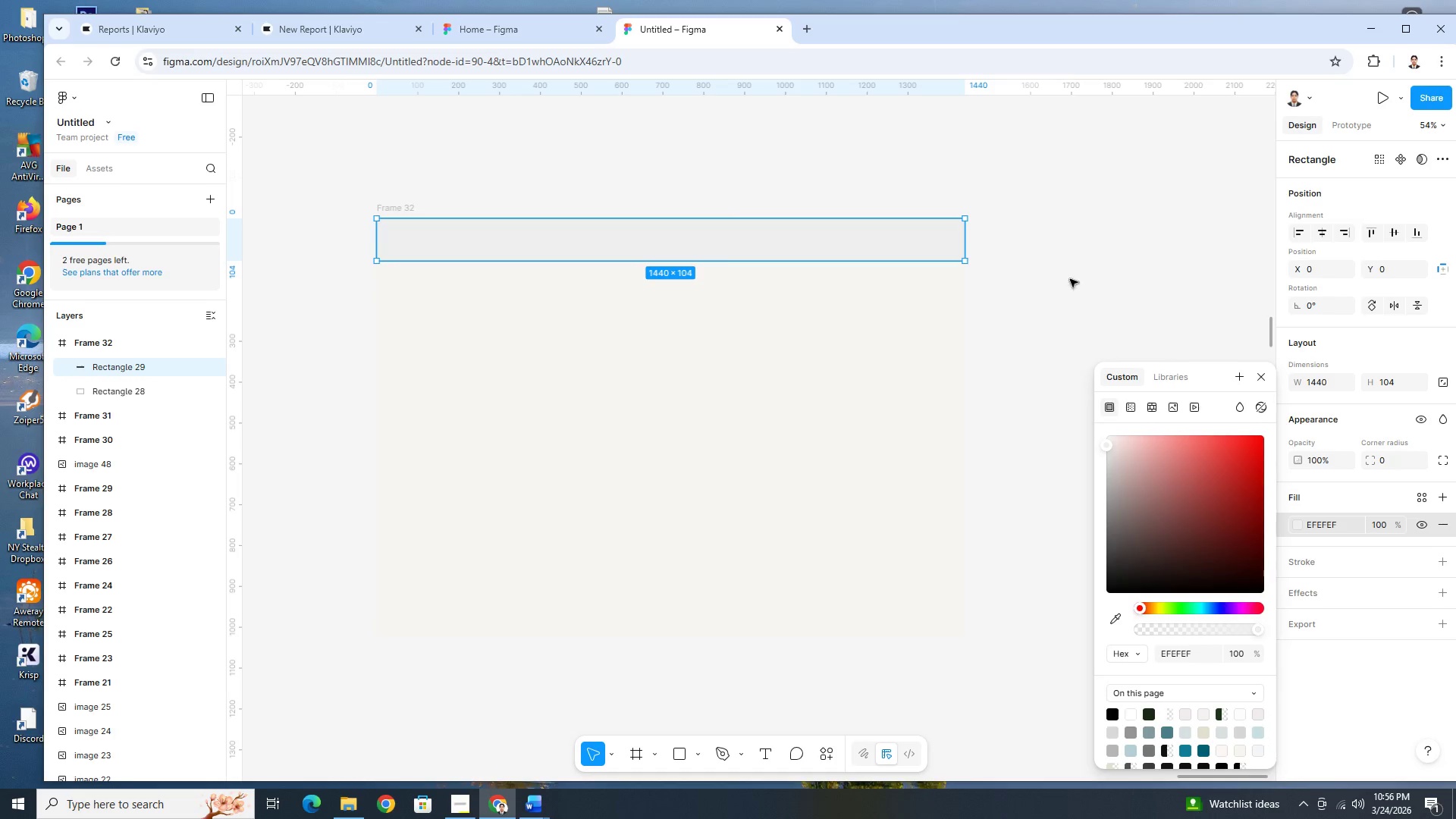 
left_click([1067, 262])
 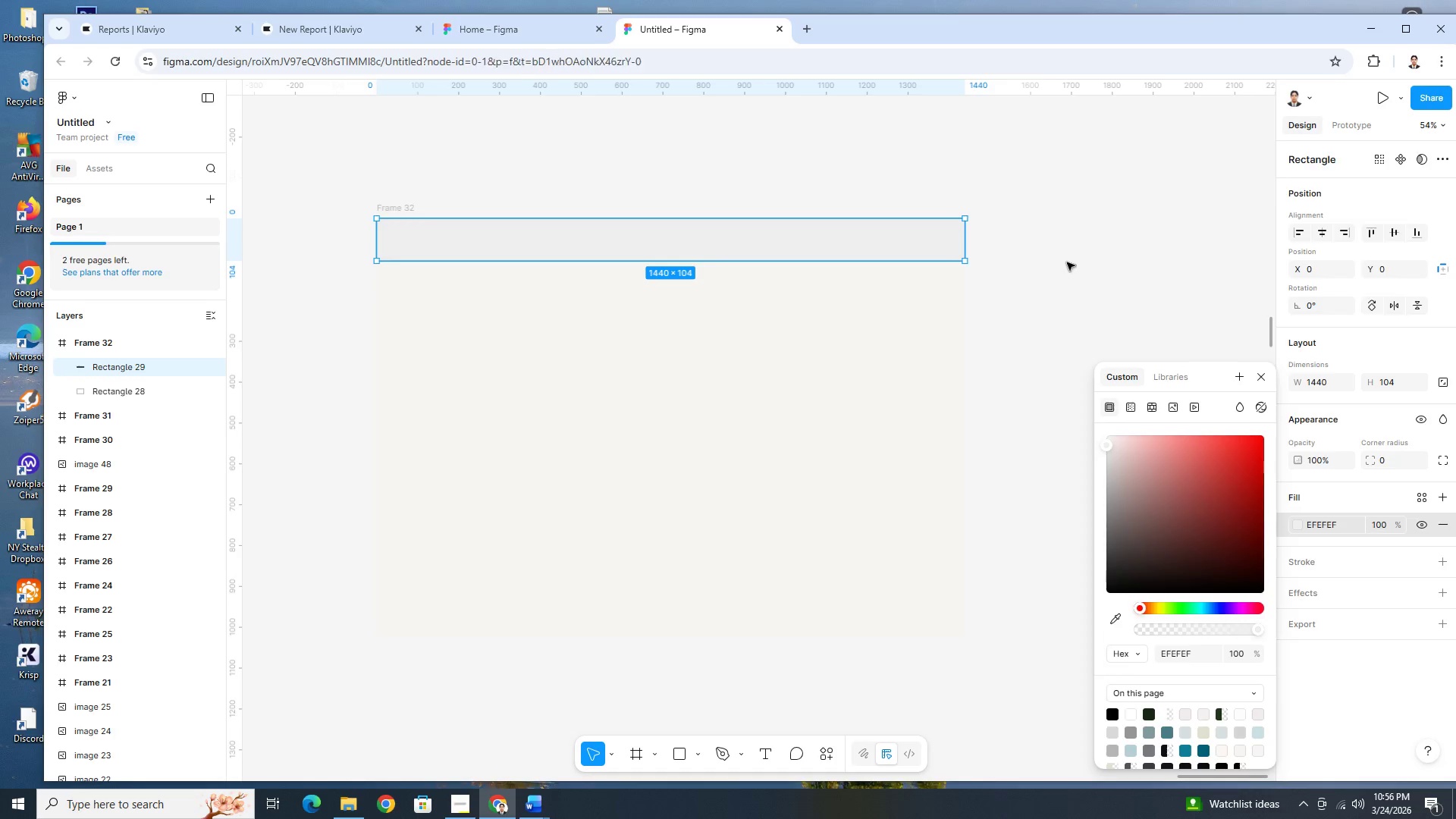 
double_click([1067, 262])
 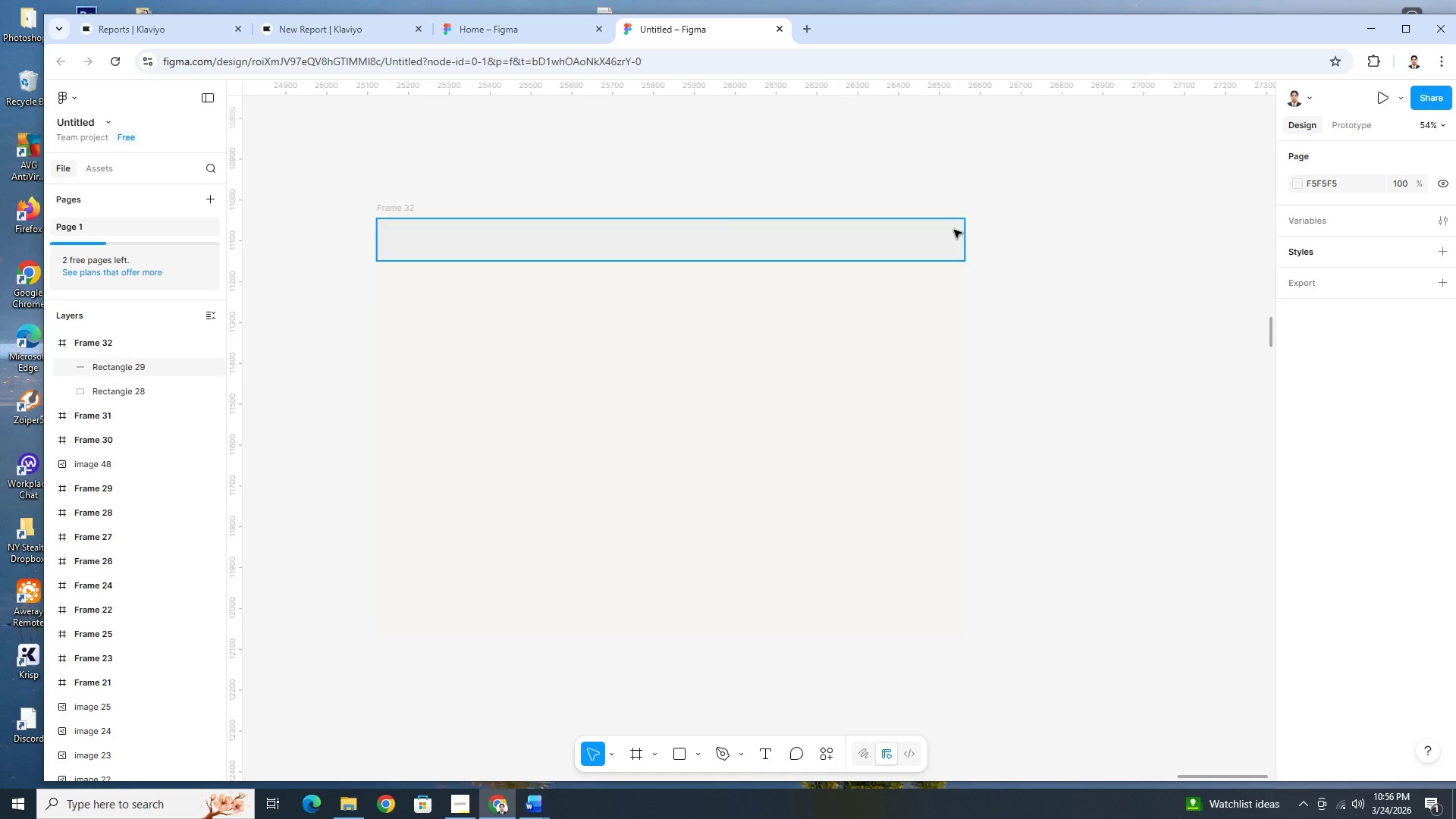 
left_click([952, 329])
 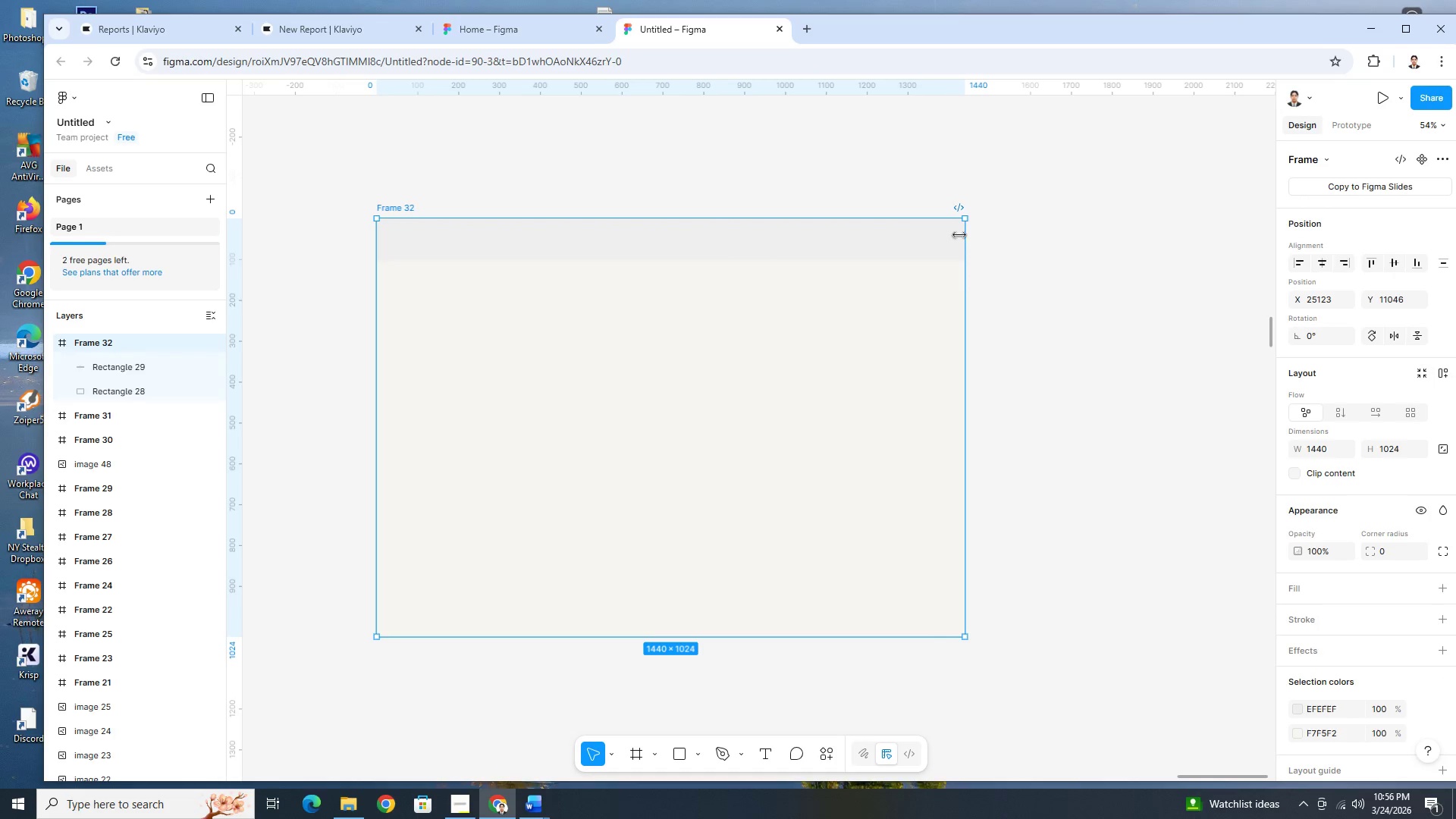 
left_click([929, 239])
 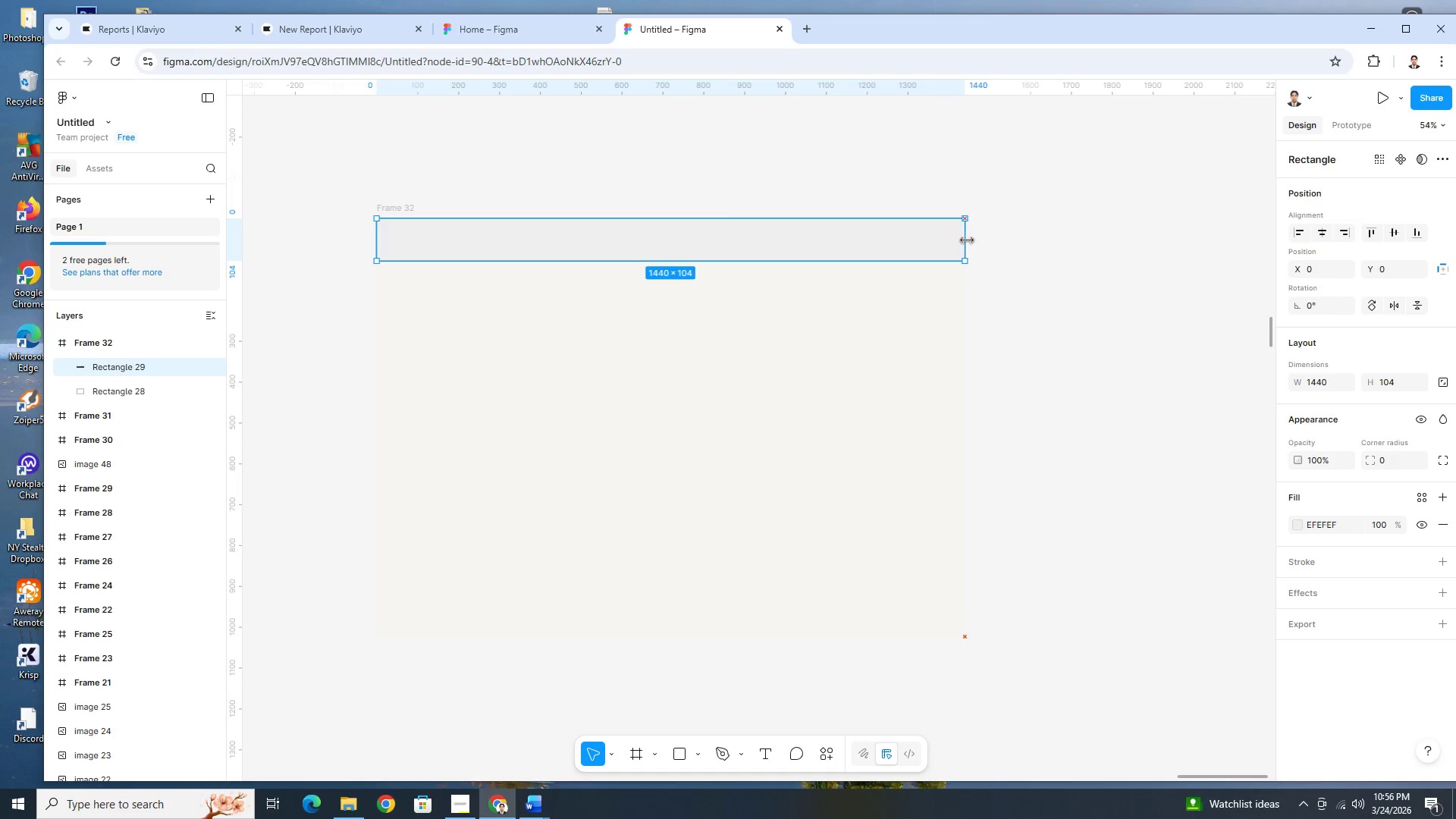 
left_click([1015, 281])
 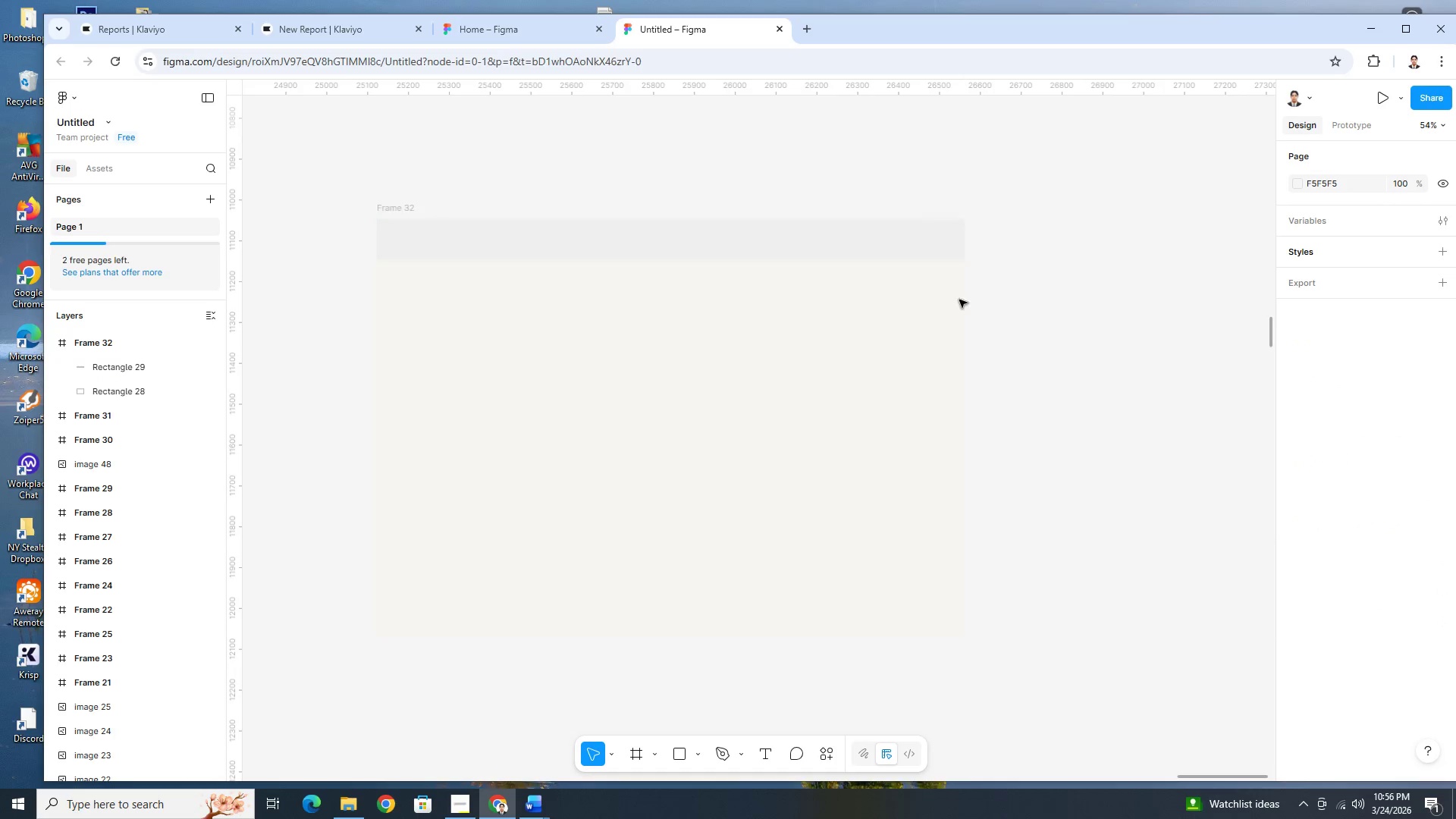 
double_click([833, 383])
 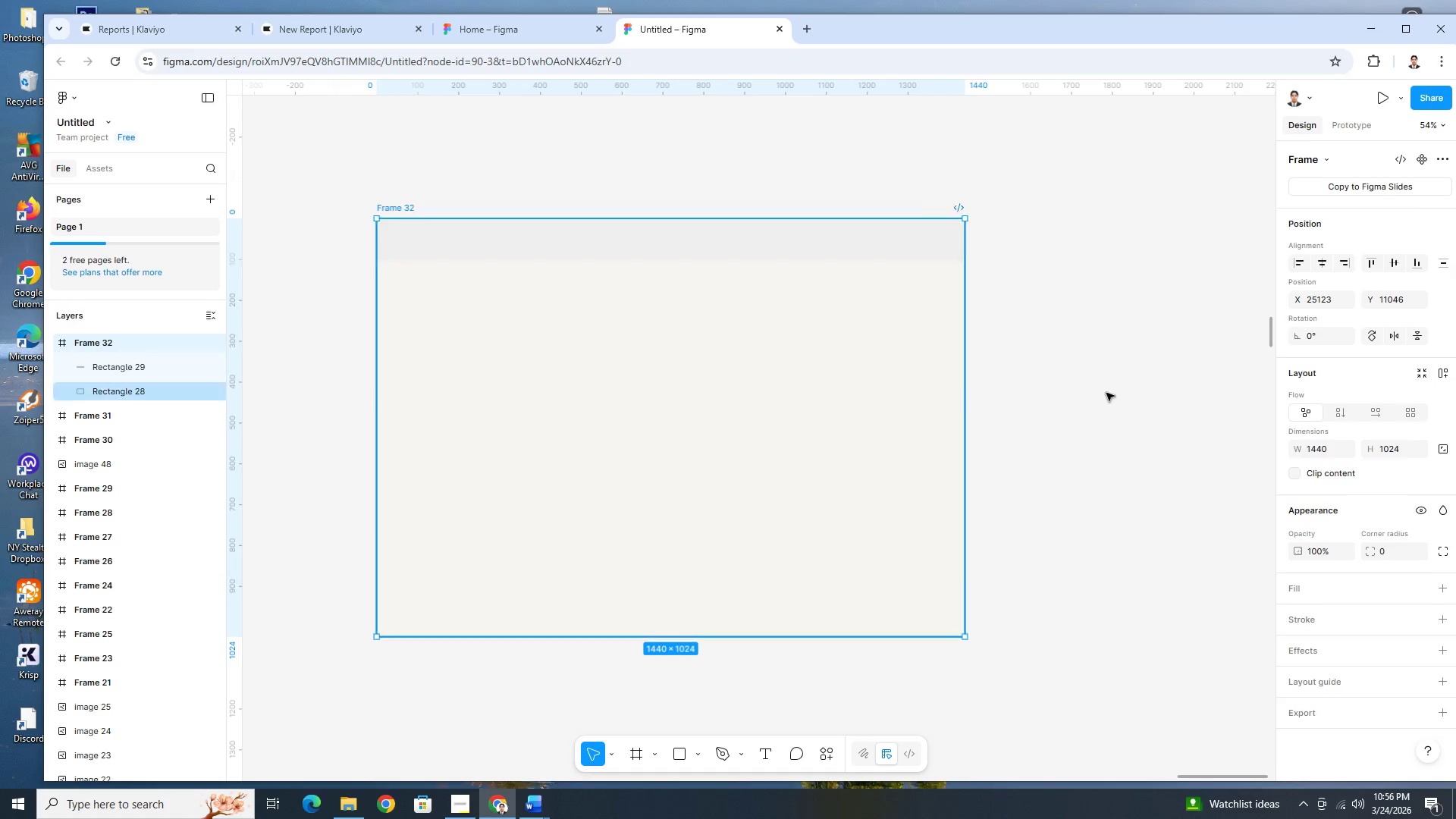 
triple_click([1153, 390])
 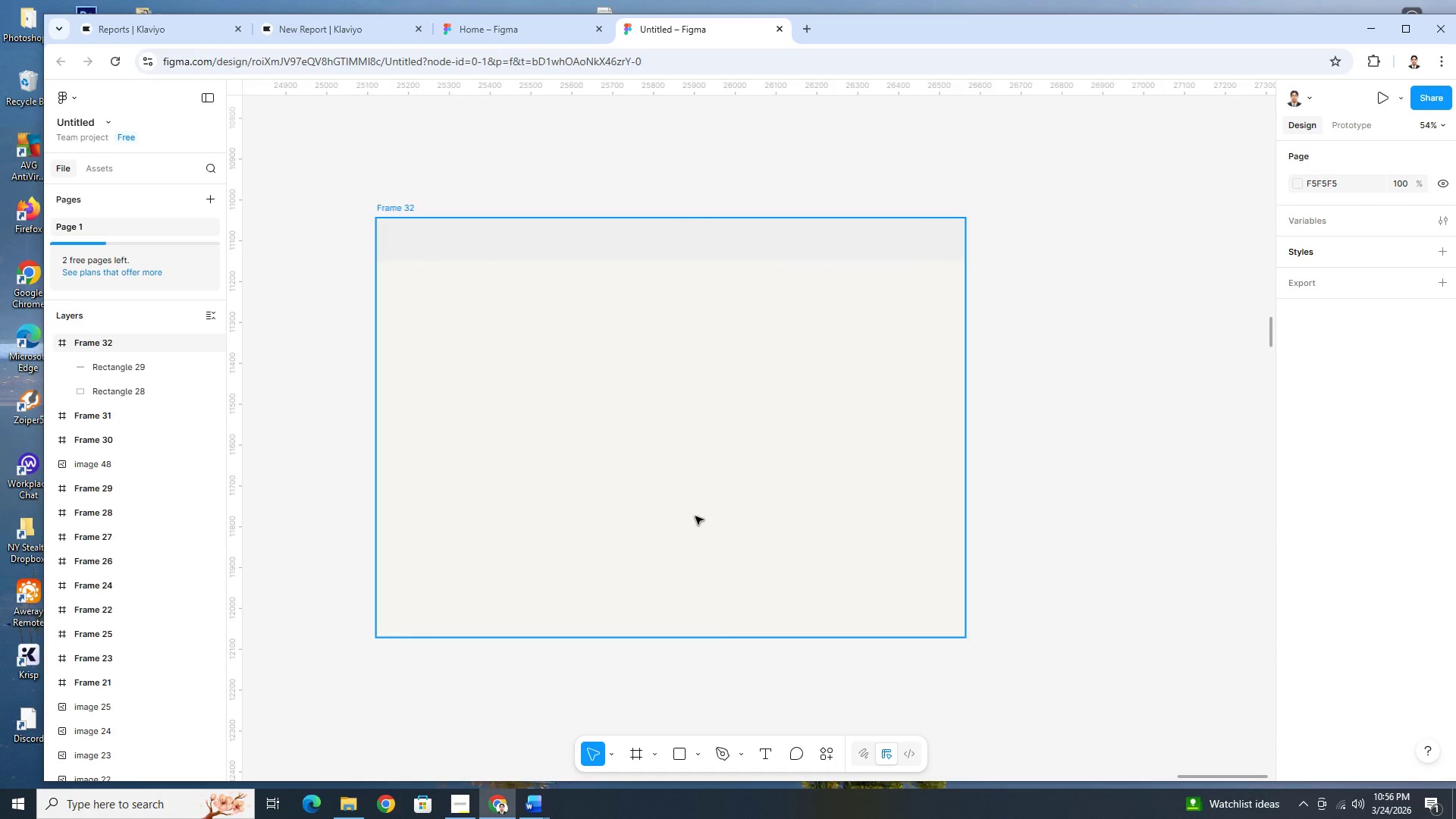 
left_click([730, 118])
 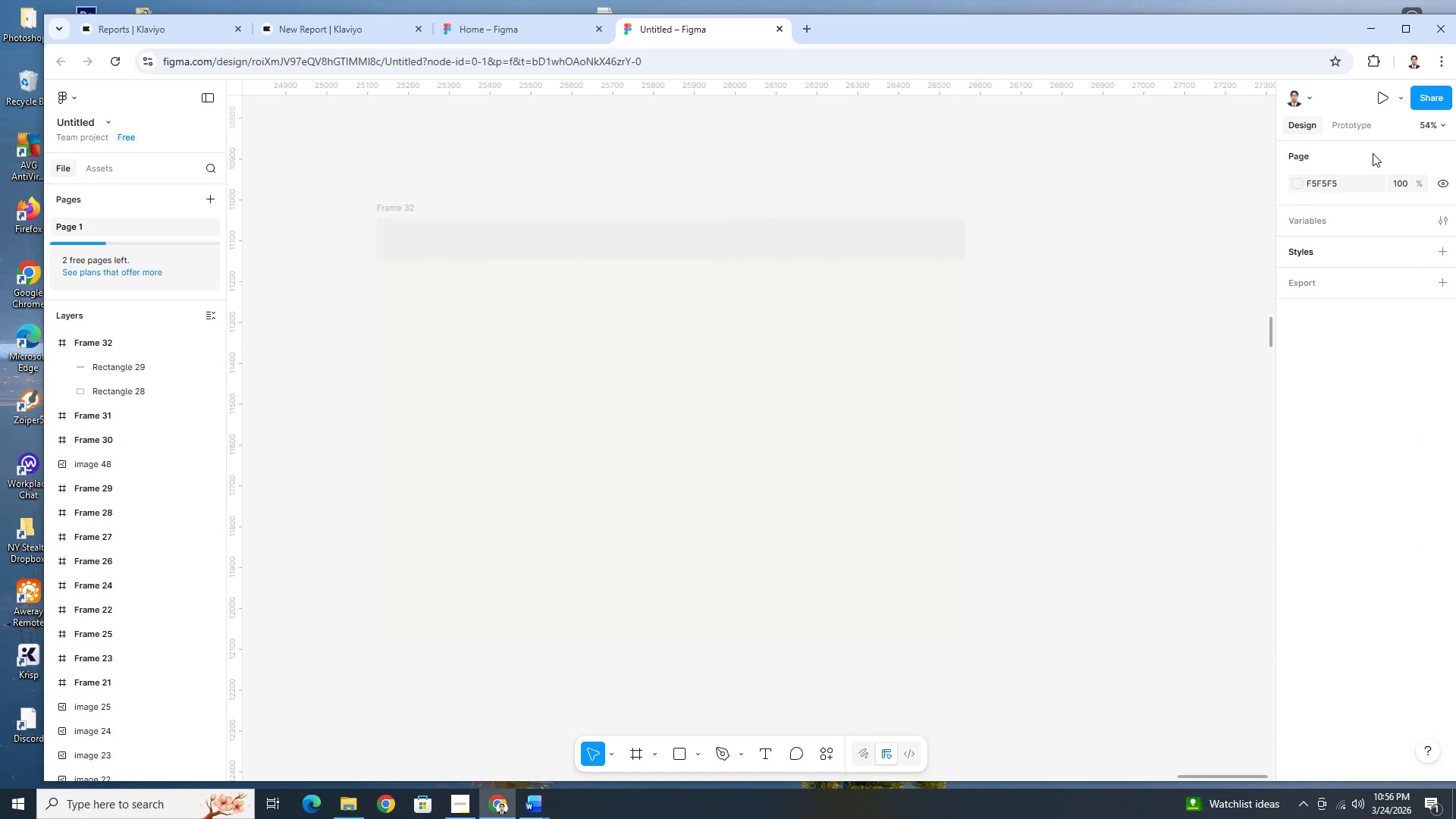 
left_click([1329, 193])
 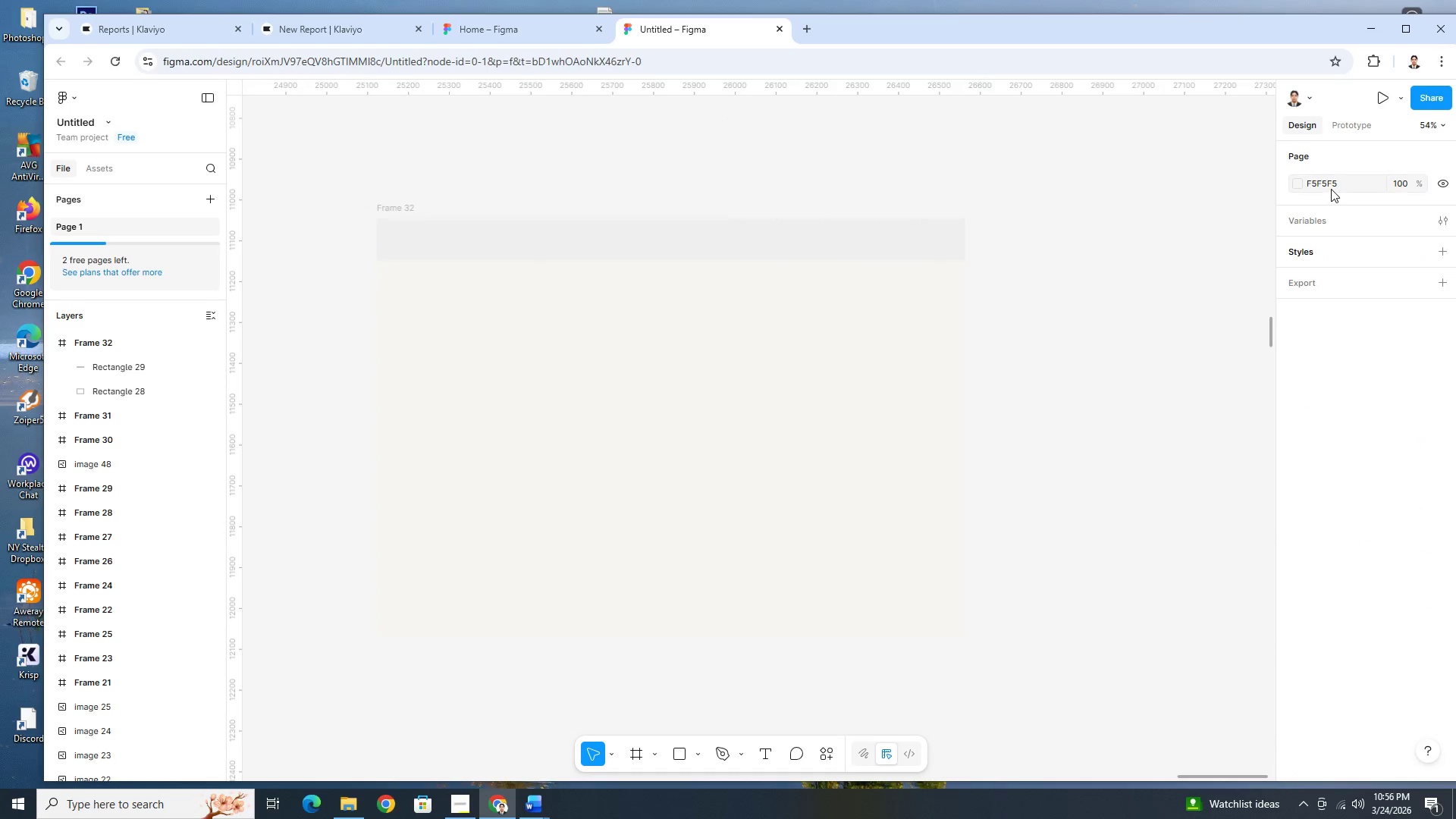 
left_click([1331, 189])
 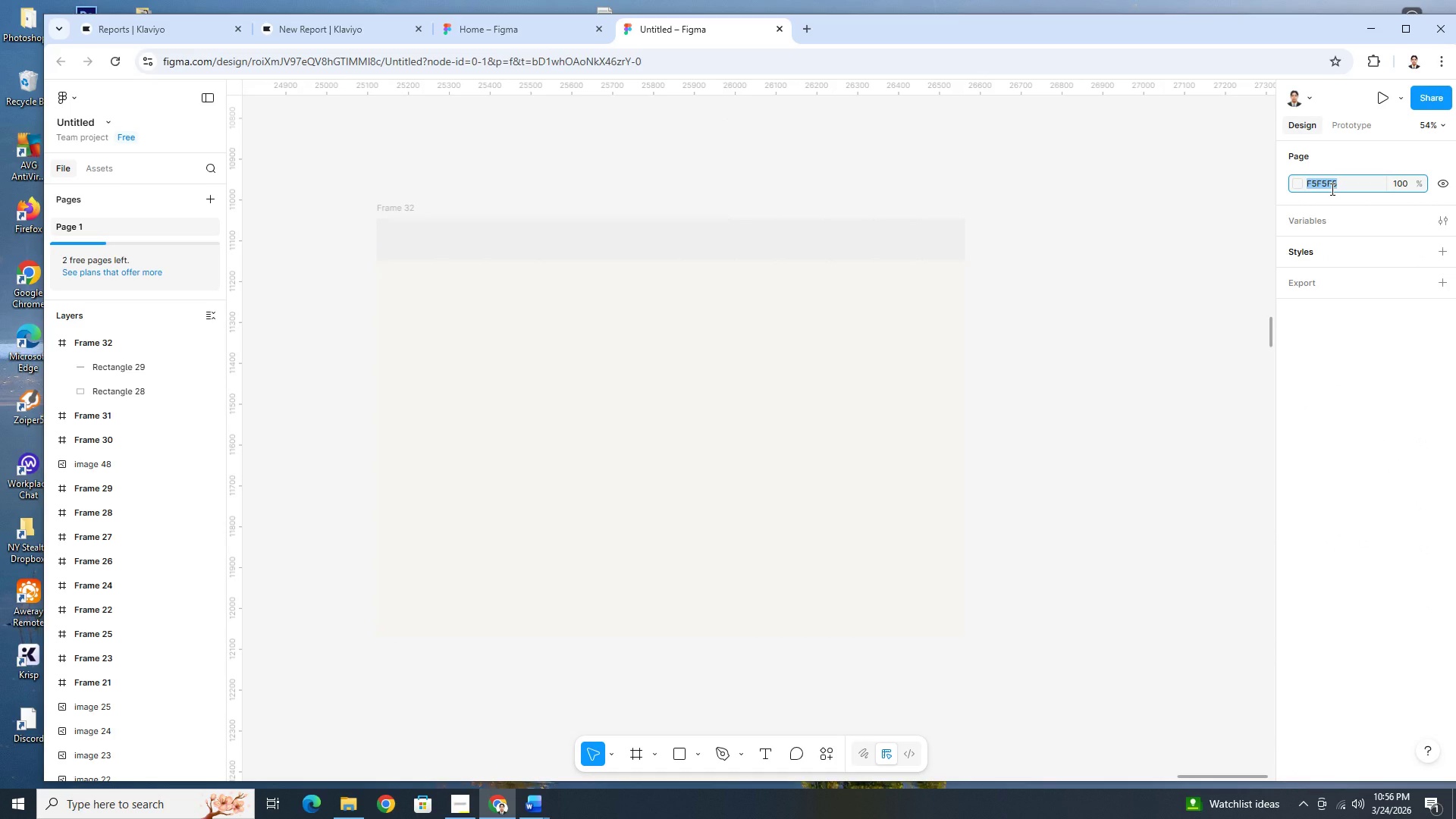 
type(fffffff)
key(NumpadEnter)
 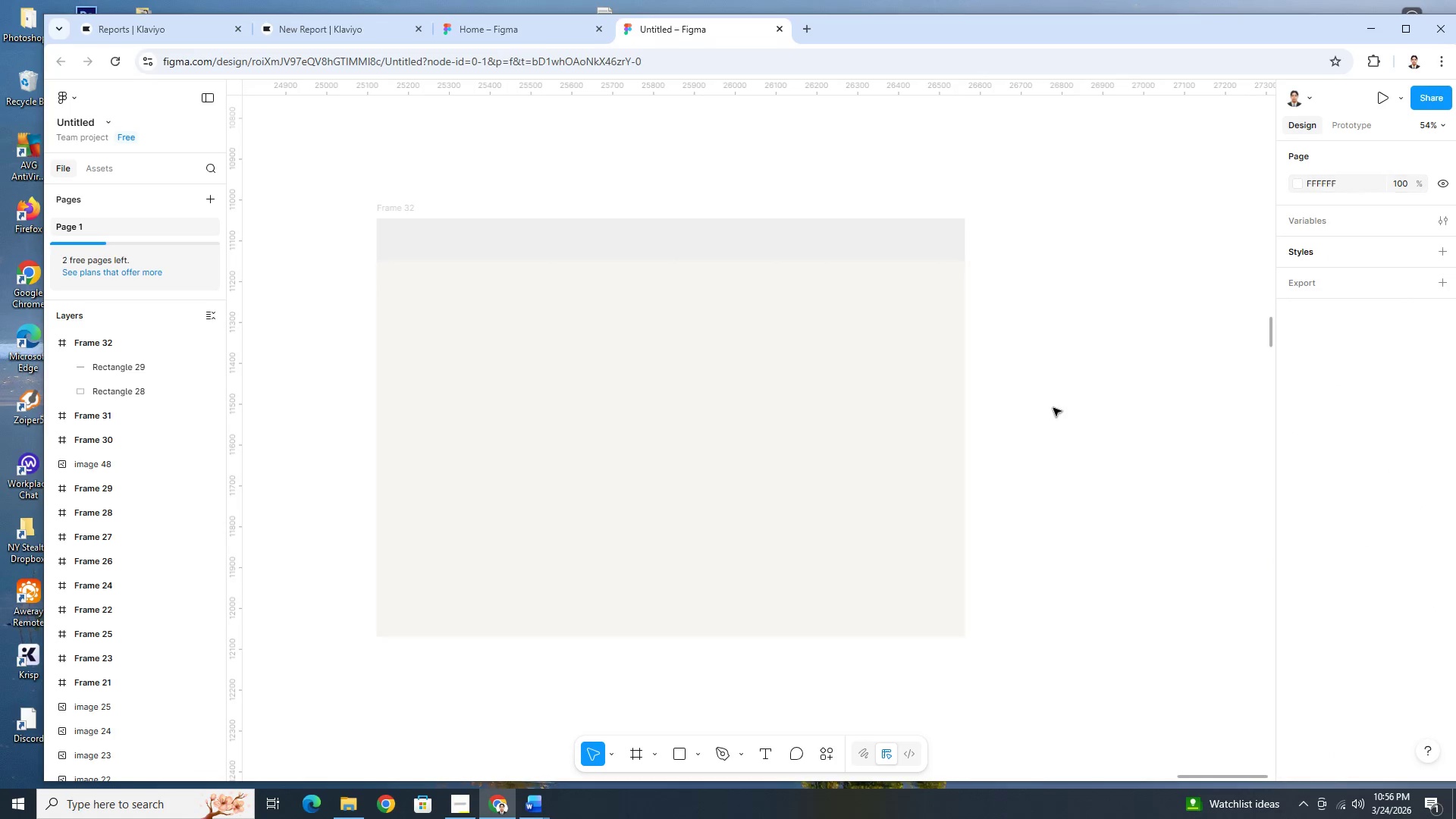 
left_click([1053, 413])
 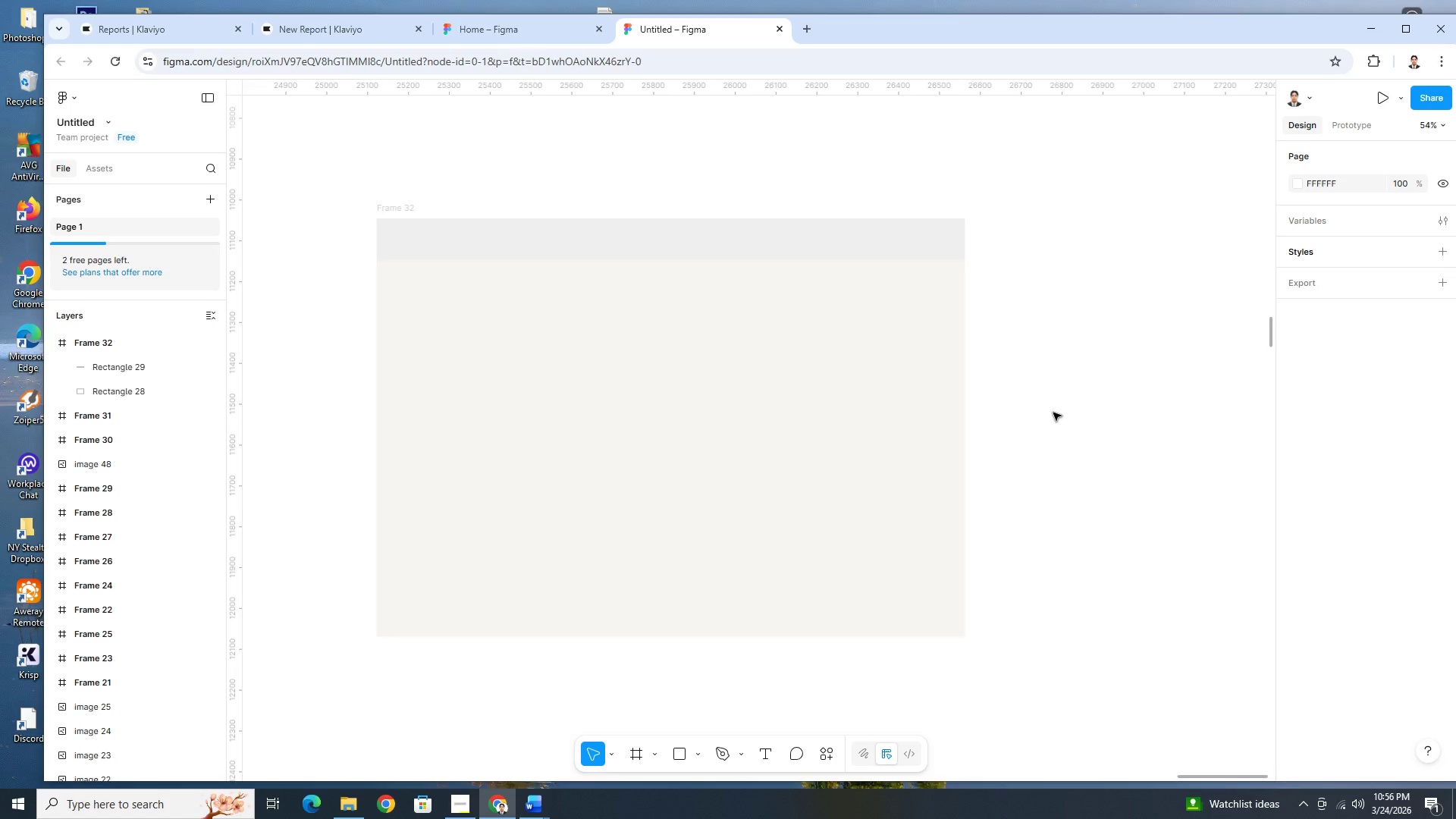 
hold_key(key=ControlLeft, duration=1.3)
scroll: coordinate [1083, 428], scroll_direction: down, amount: 1.0
 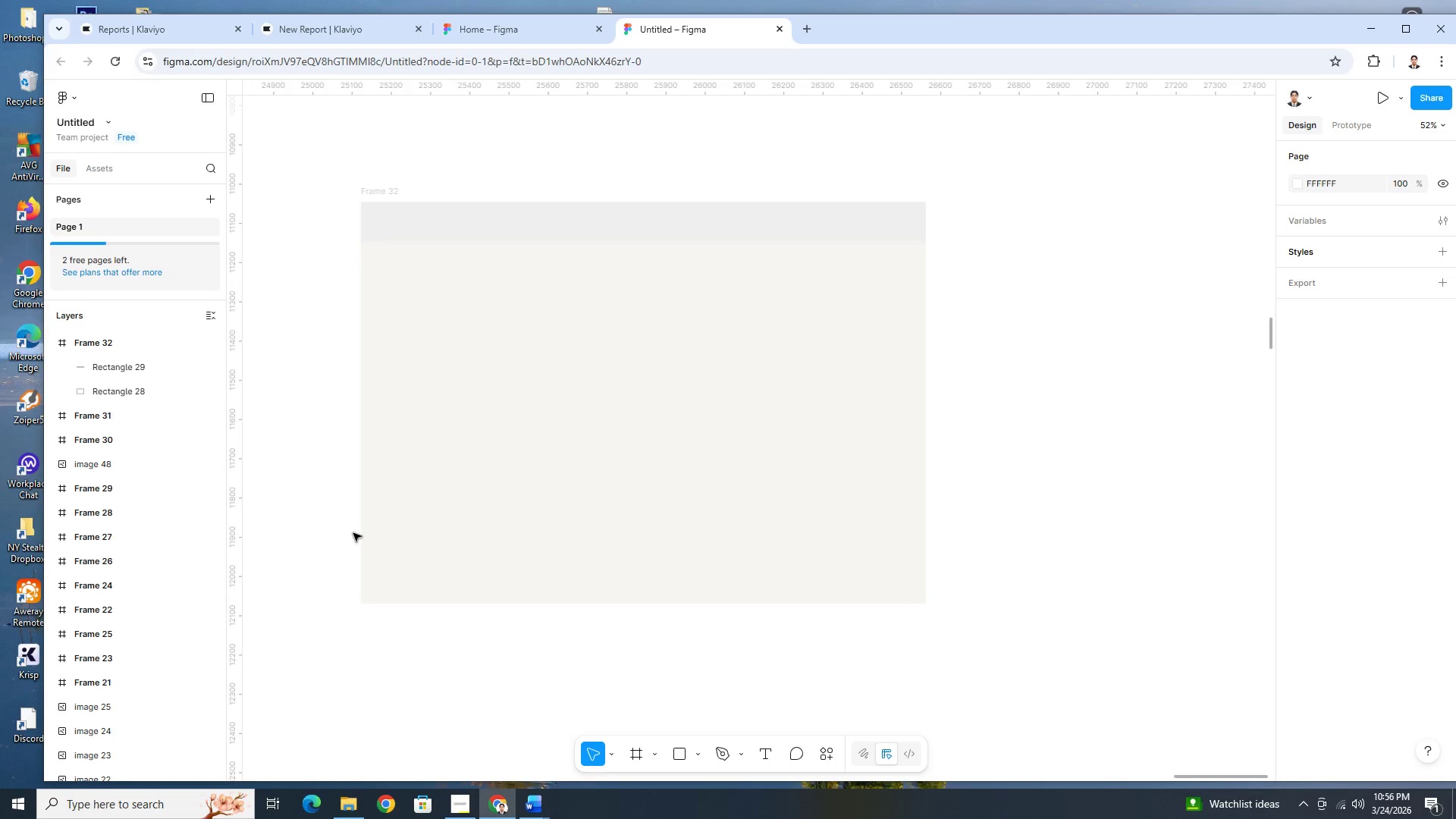 
hold_key(key=ControlLeft, duration=1.5)
scroll: coordinate [741, 482], scroll_direction: down, amount: 9.0
 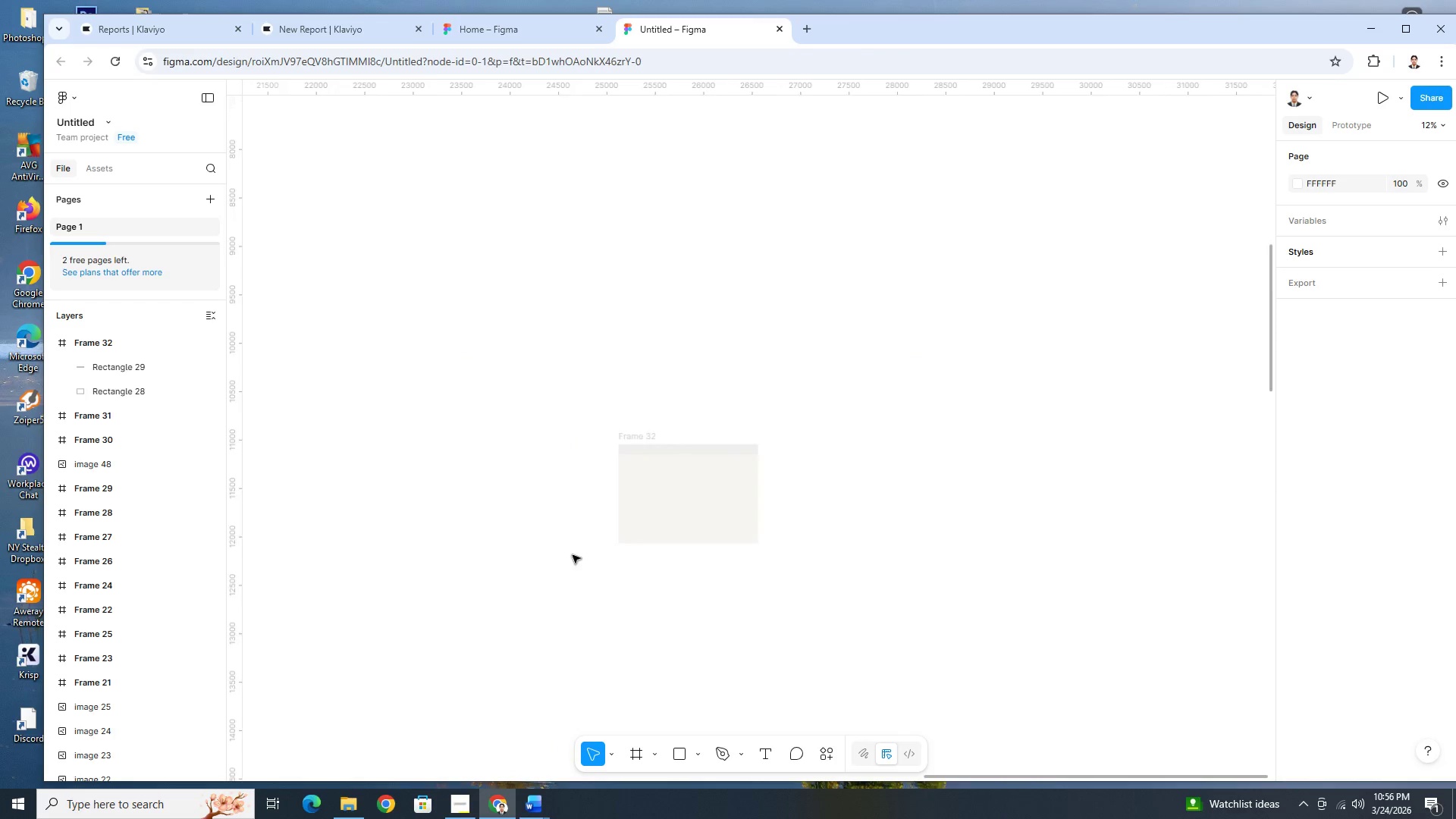 
hold_key(key=ControlLeft, duration=0.44)
 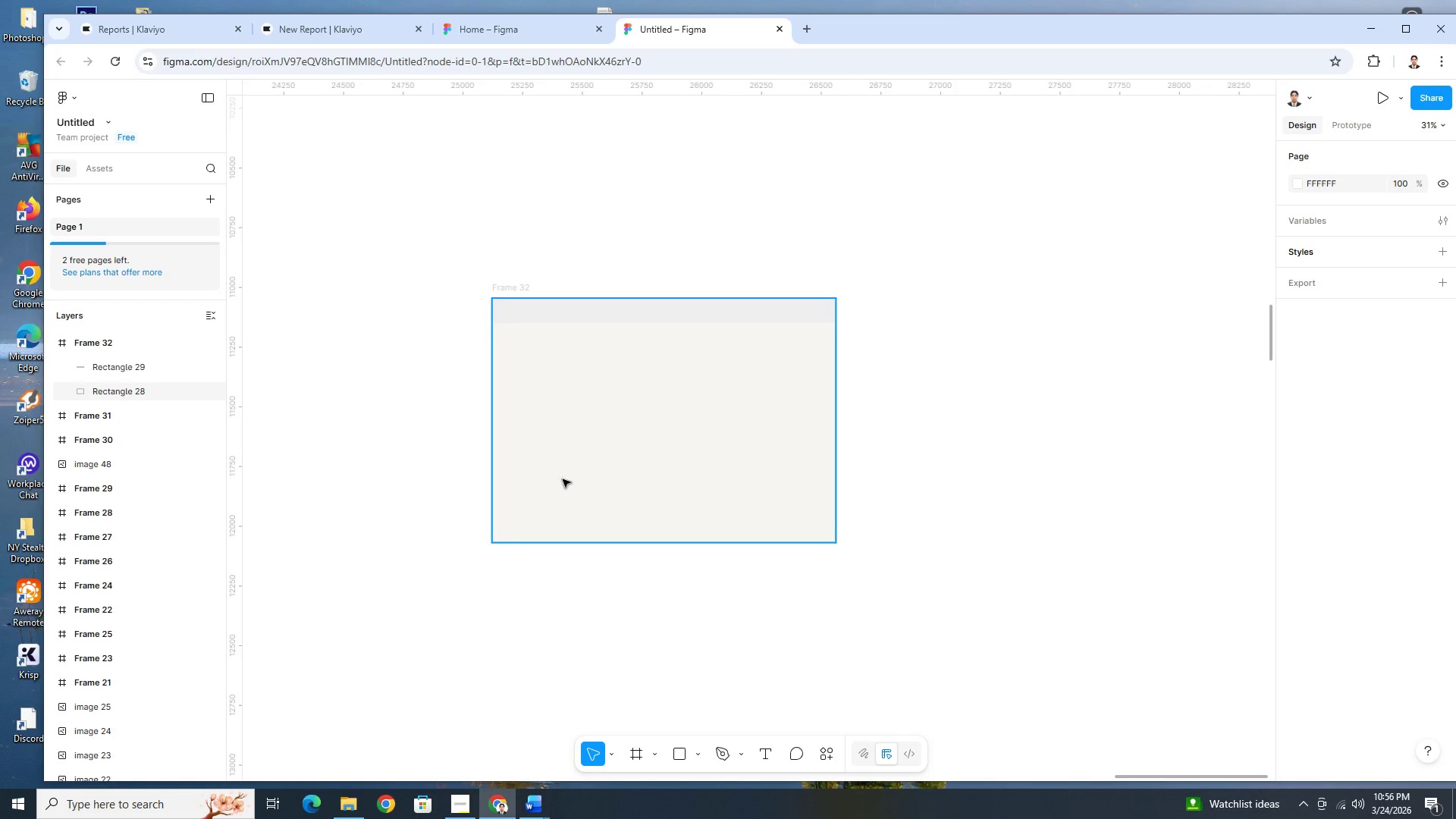 
scroll: coordinate [574, 555], scroll_direction: up, amount: 6.0
 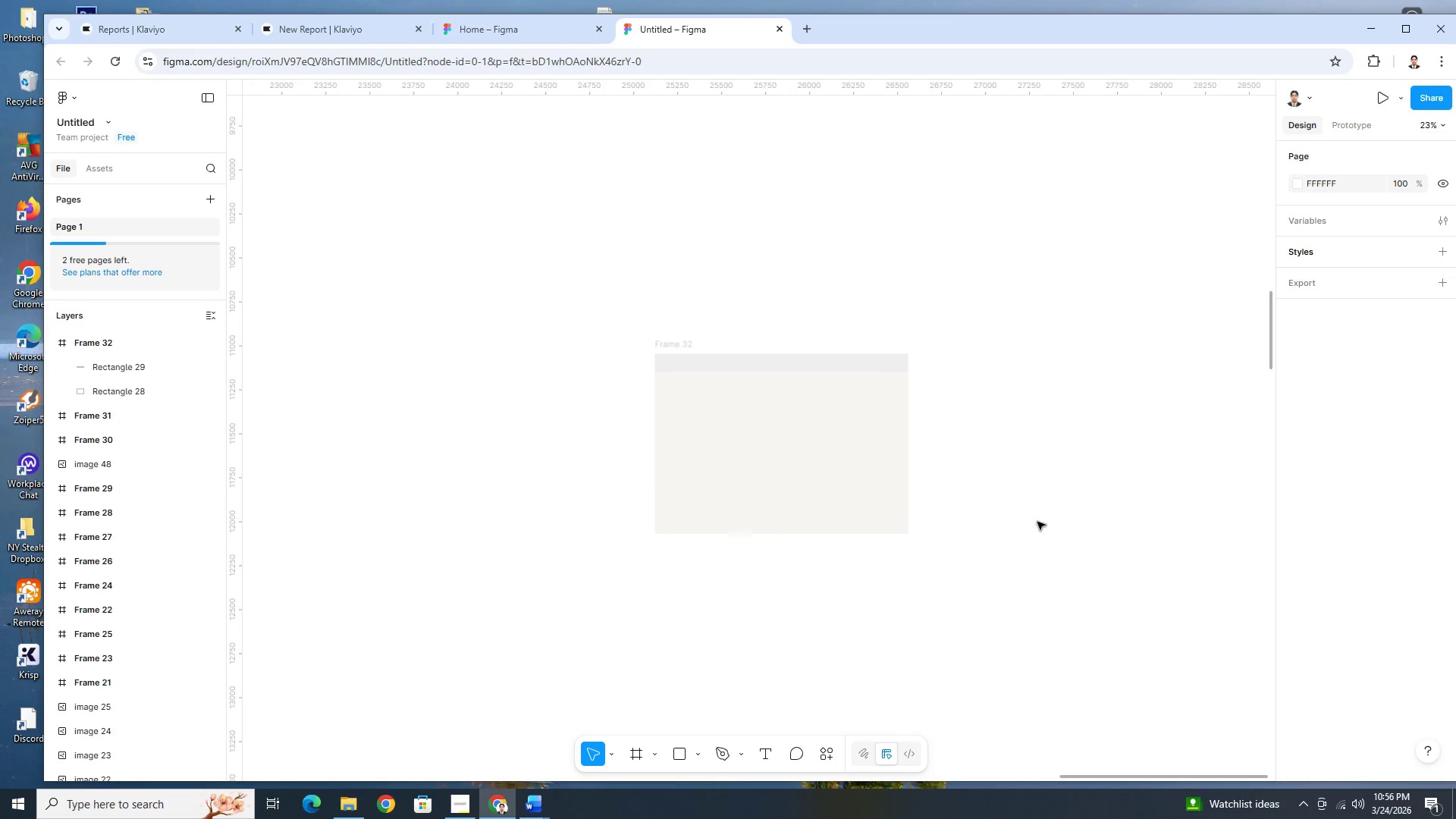 
hold_key(key=ControlLeft, duration=0.73)
 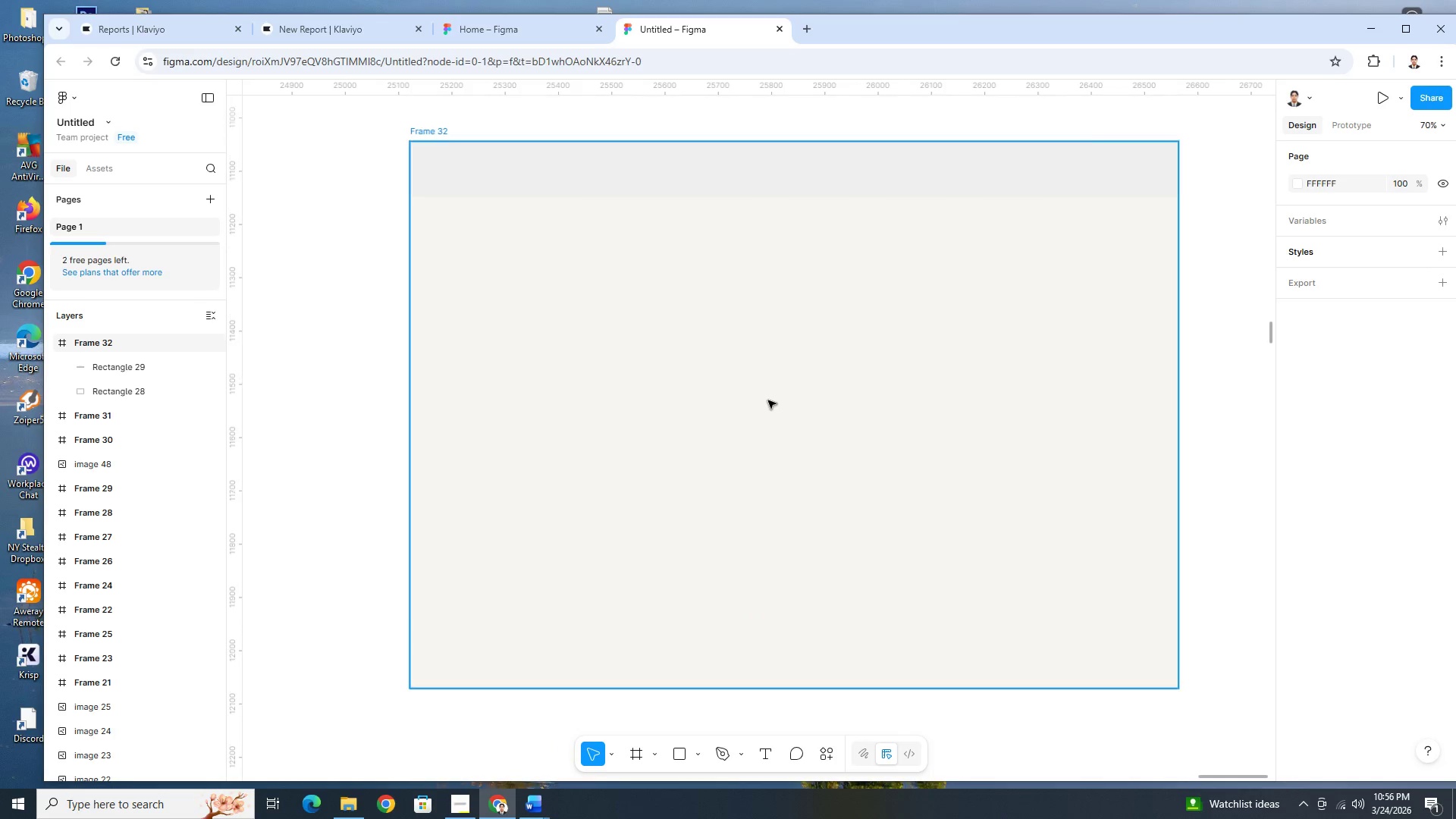 
scroll: coordinate [767, 400], scroll_direction: up, amount: 12.0
 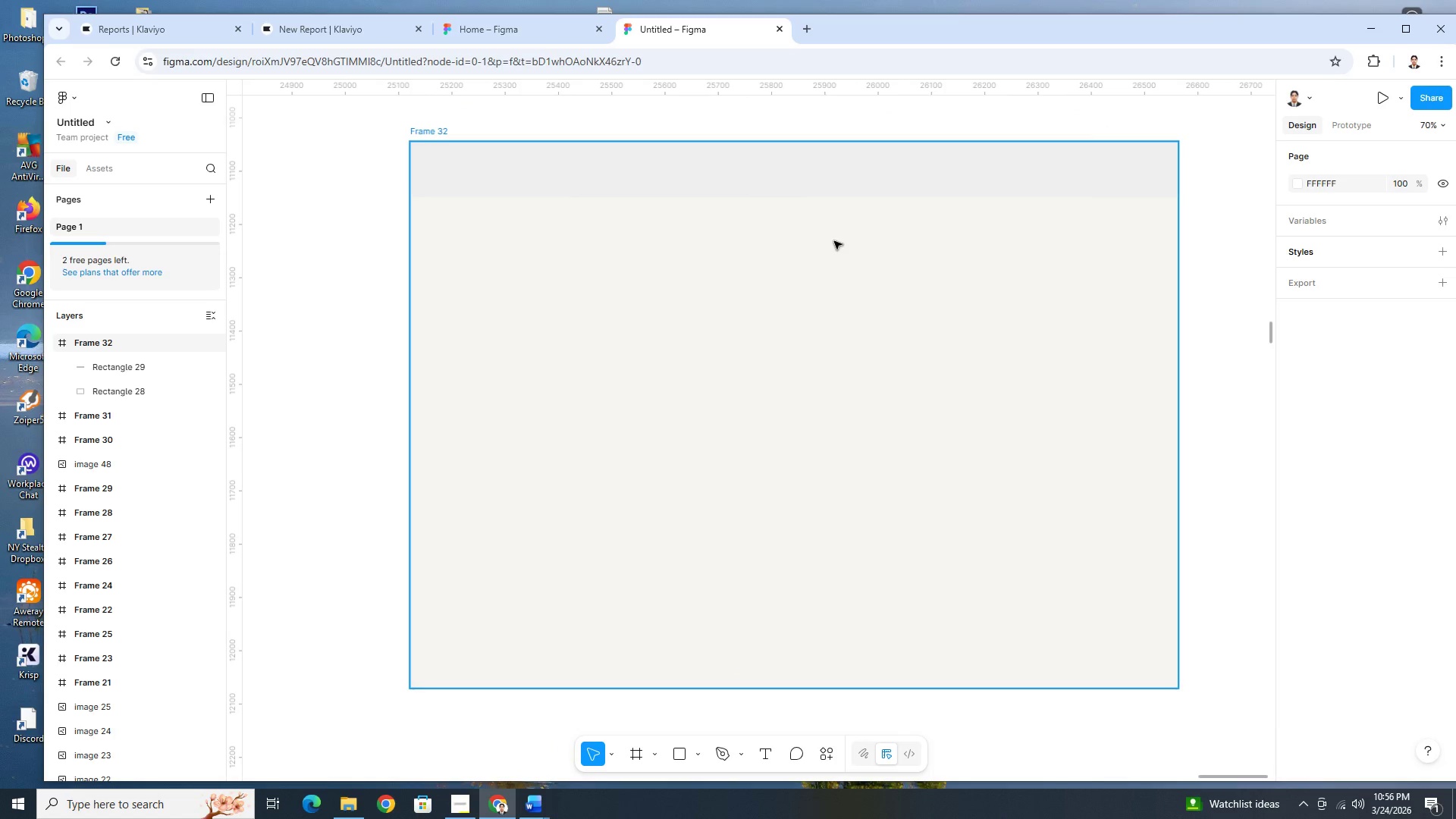 
left_click([892, 341])
 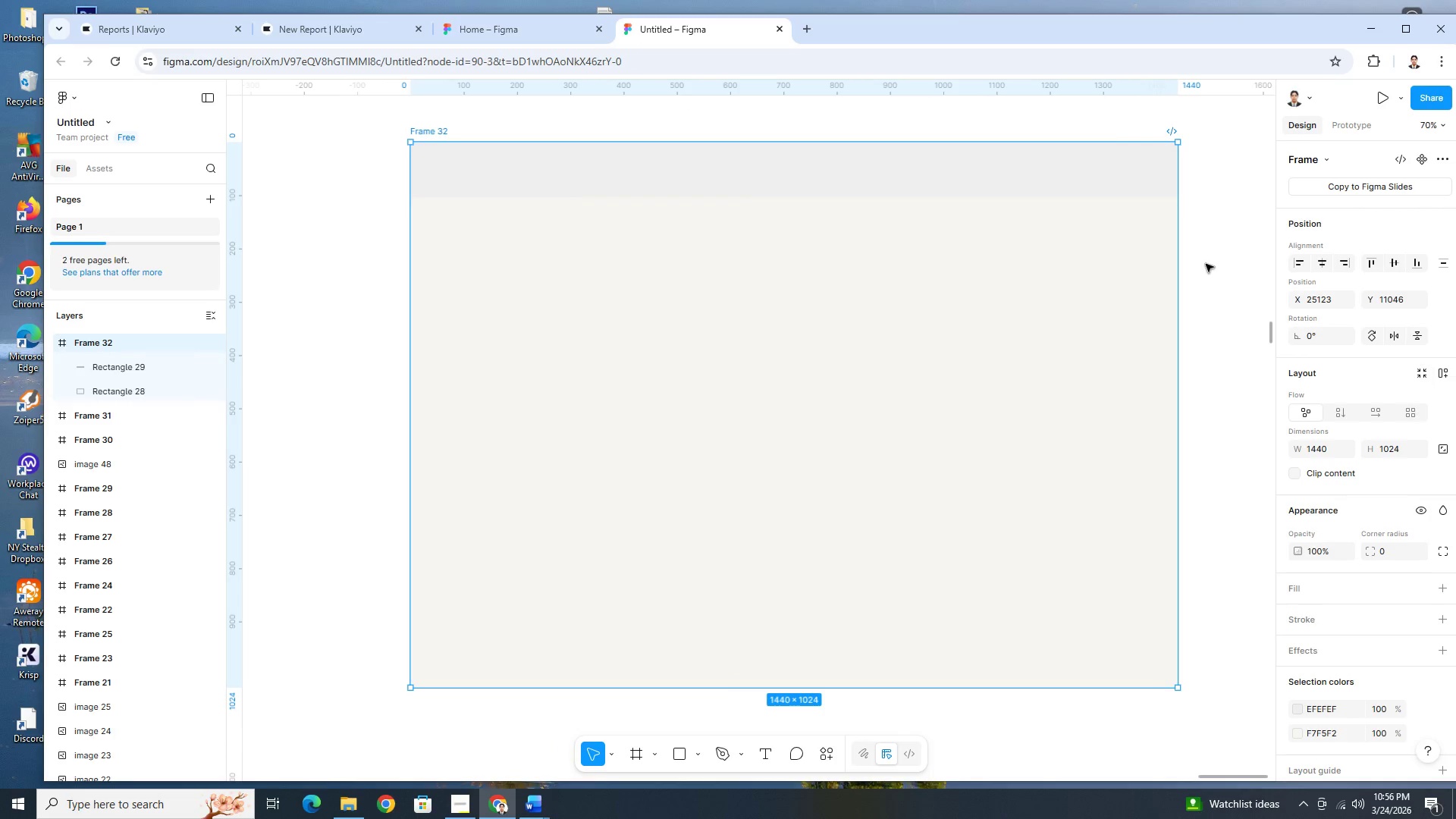 
left_click([1210, 259])
 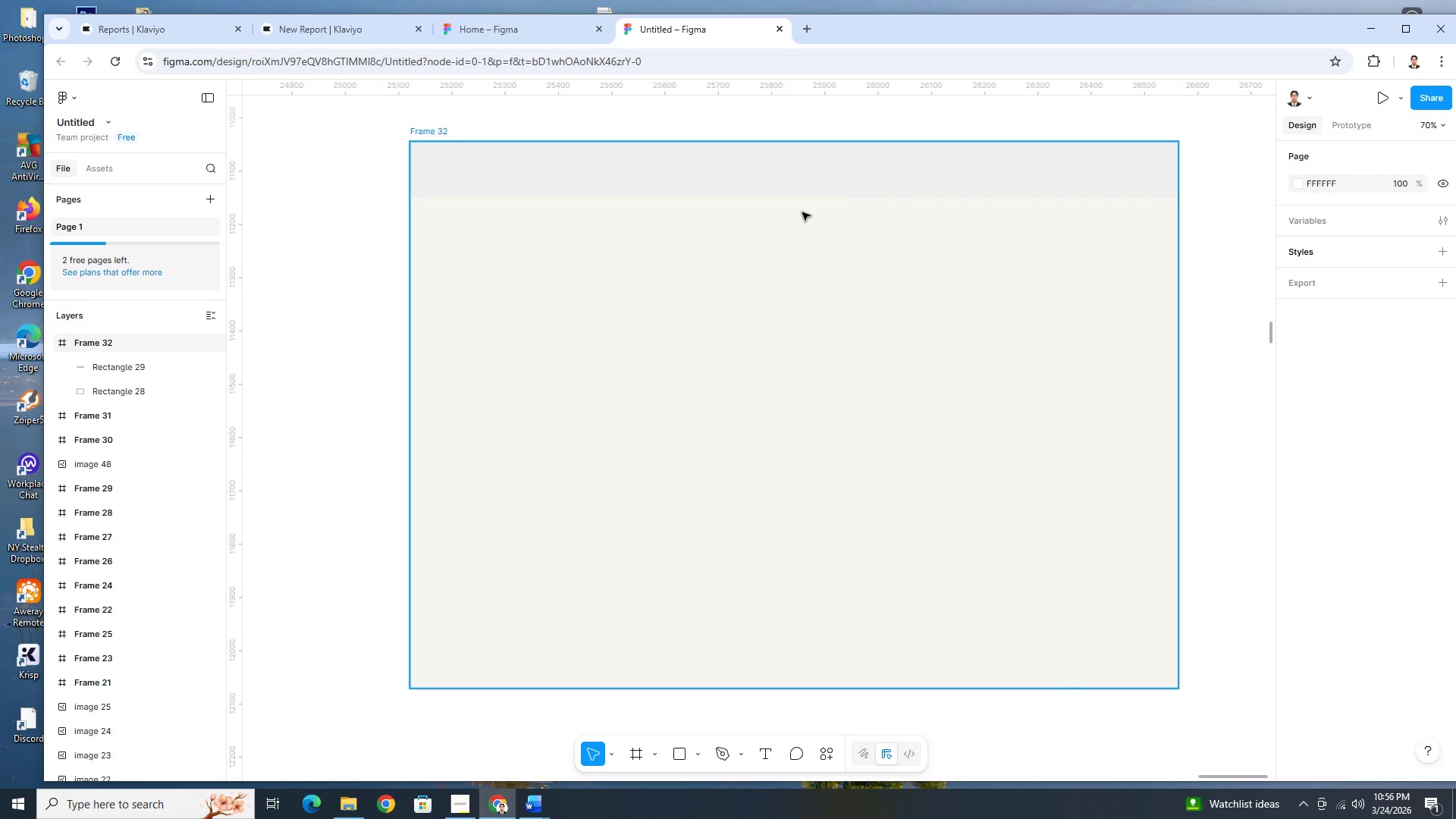 
left_click([799, 209])
 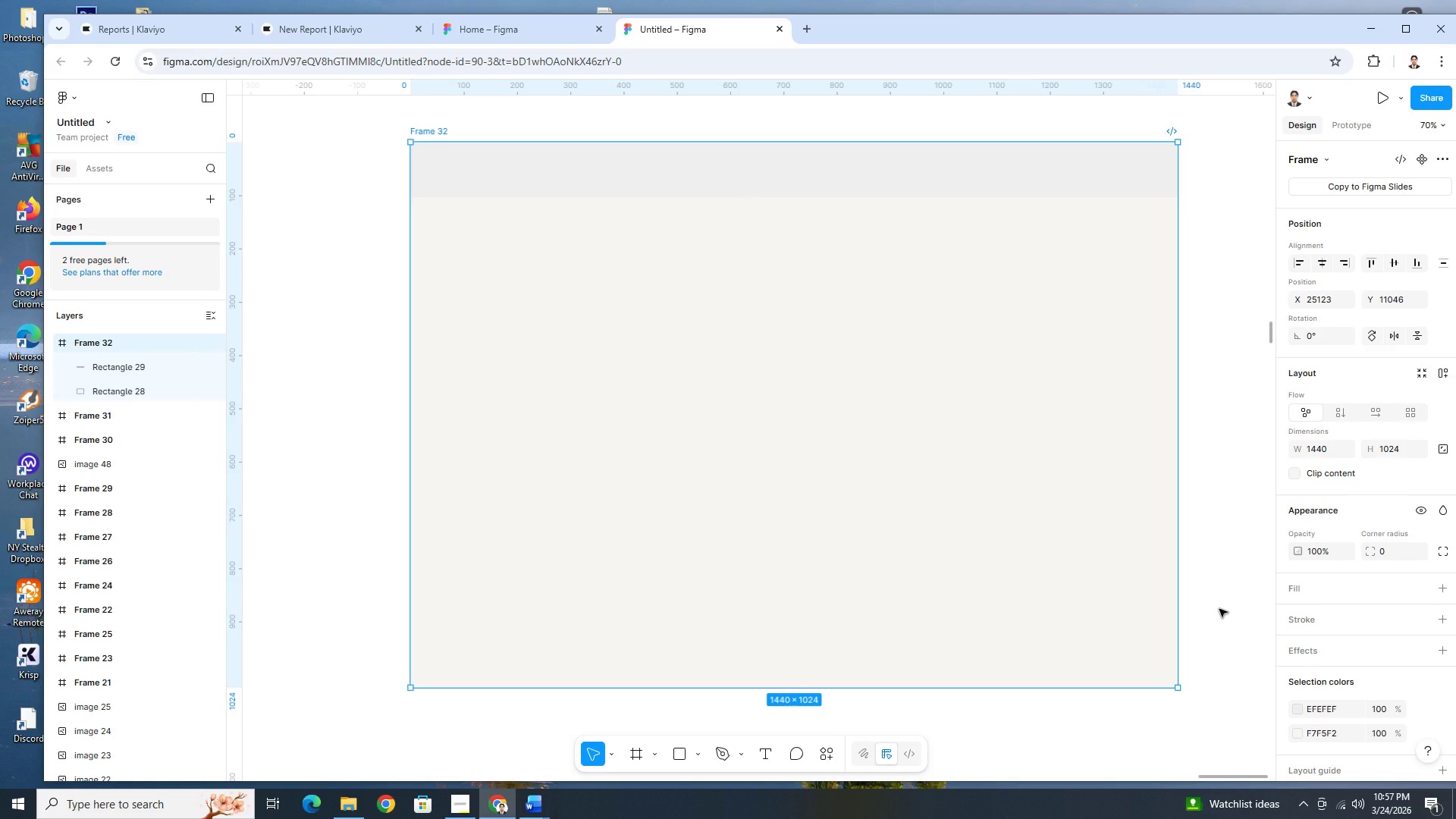 
wait(19.31)
 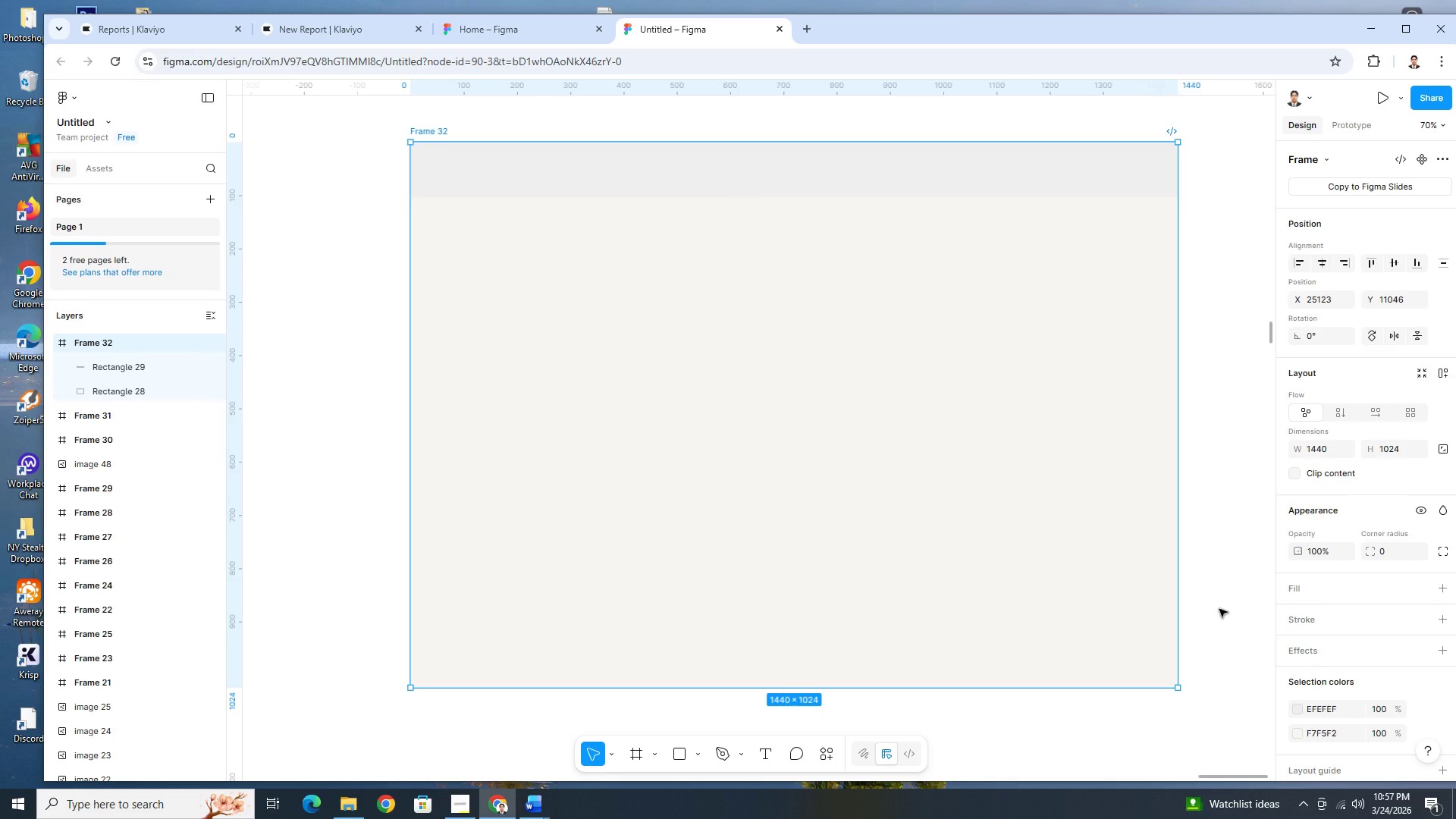 
left_click([676, 764])
 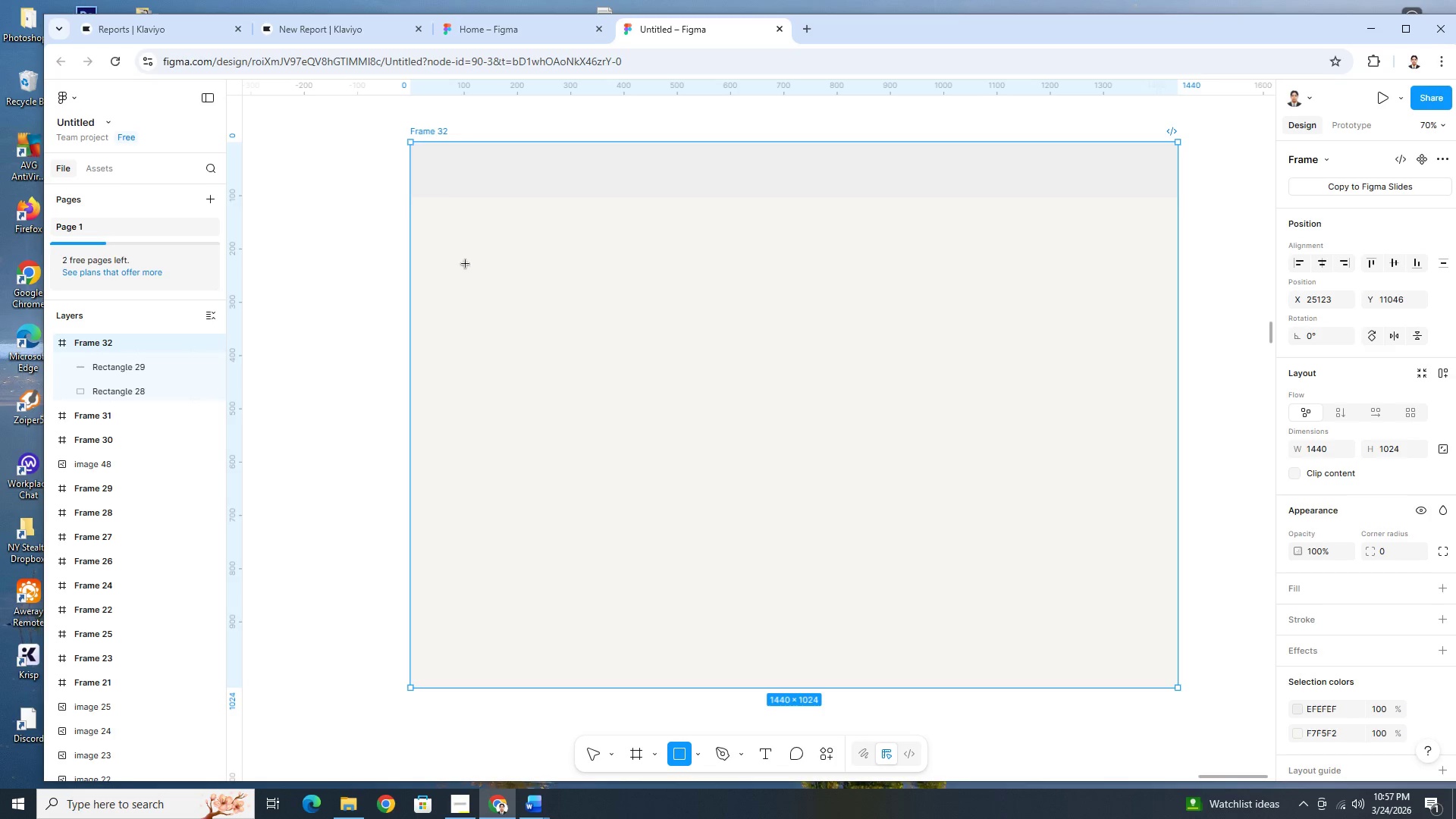 
left_click_drag(start_coordinate=[468, 255], to_coordinate=[636, 344])
 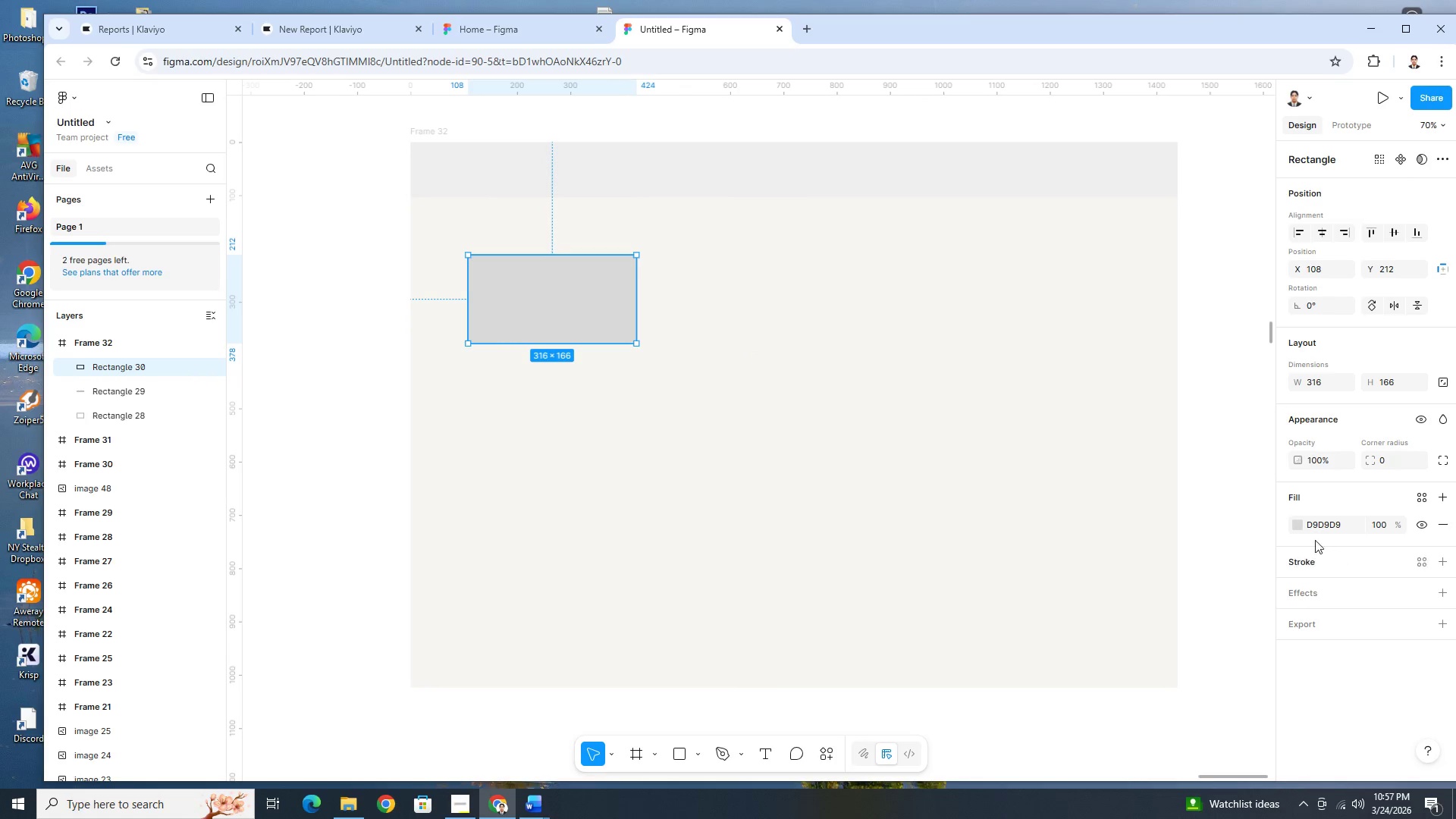 
left_click([1298, 526])
 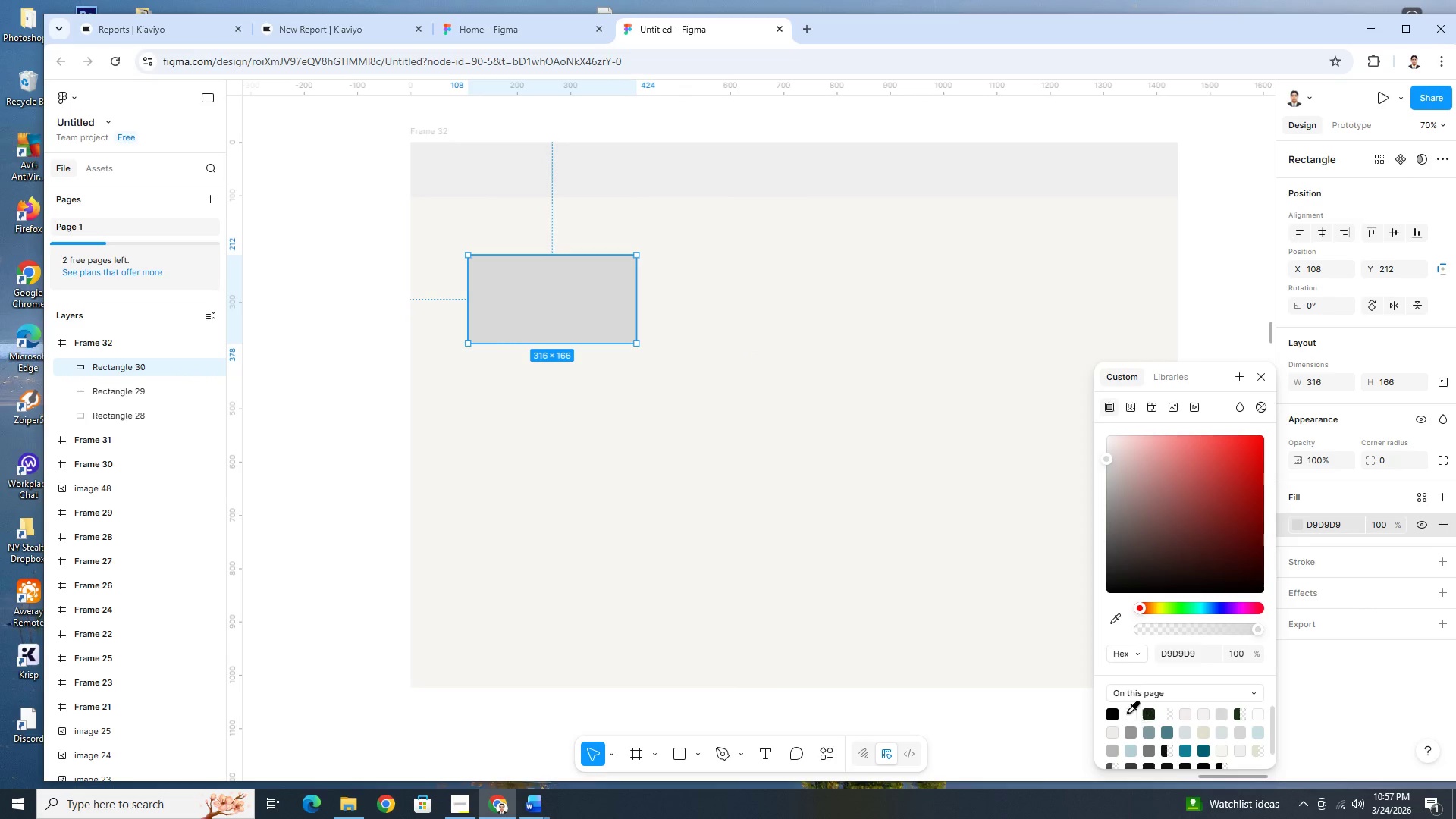 
left_click([1127, 712])
 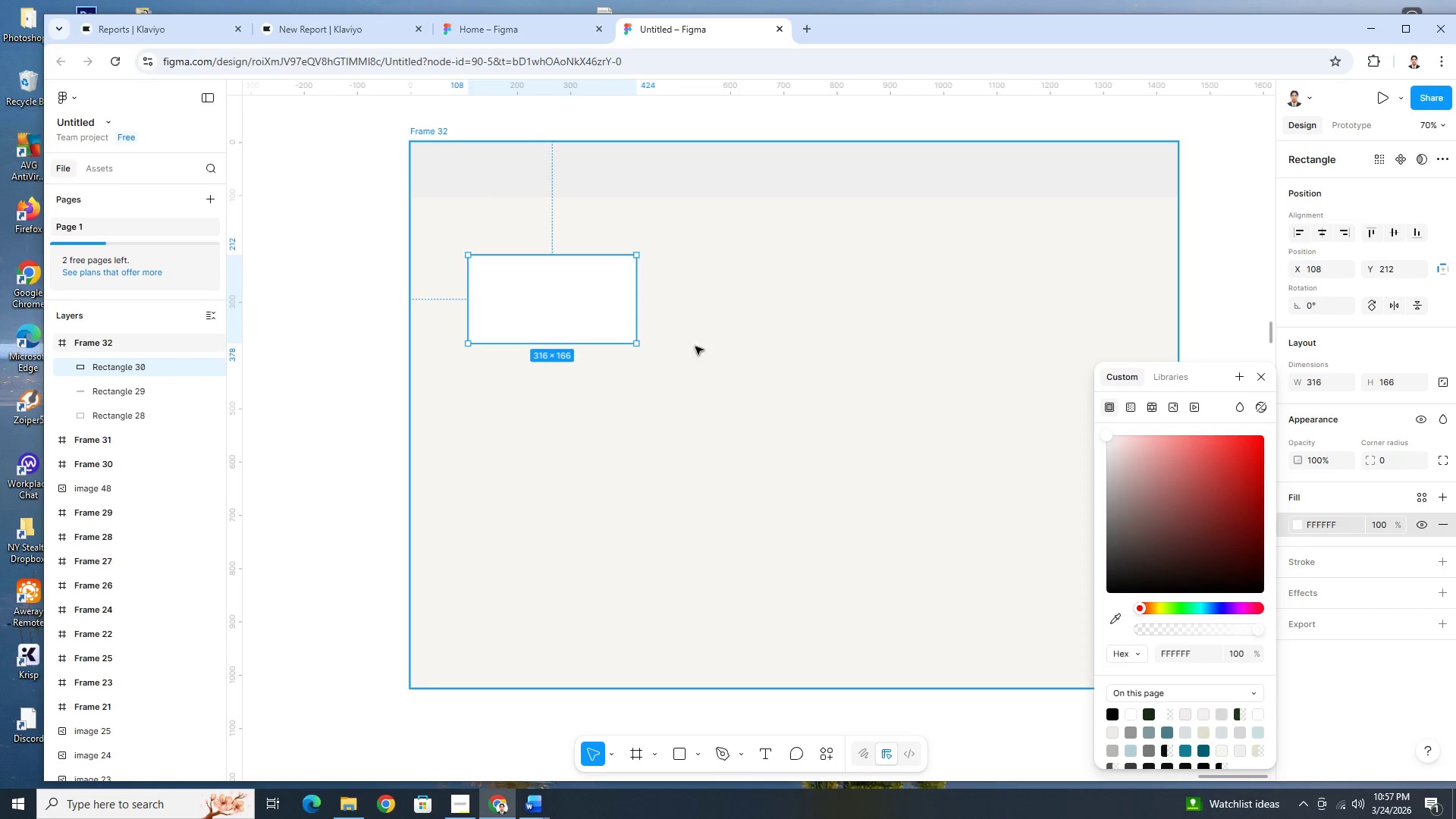 
left_click([789, 287])
 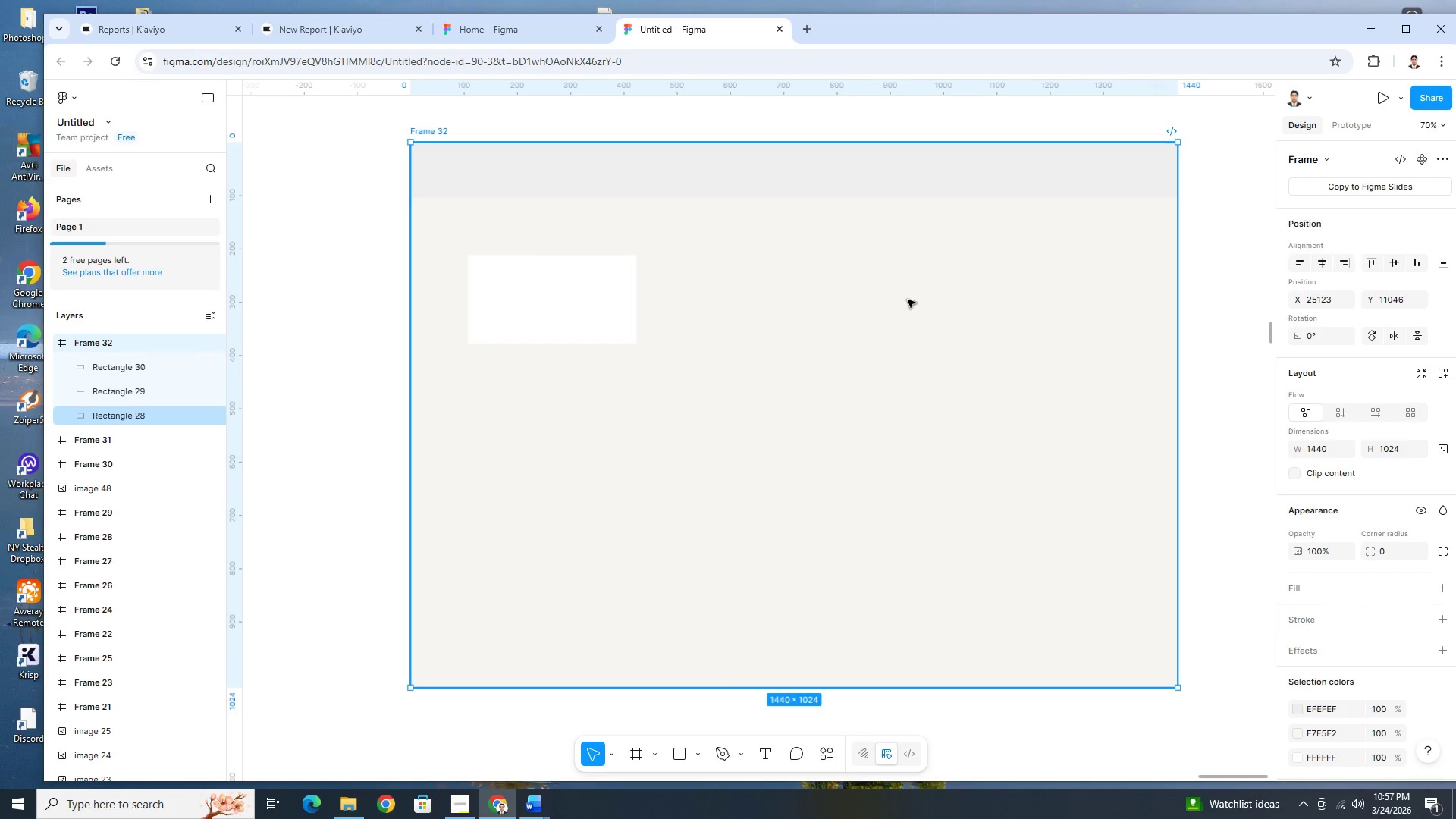 
hold_key(key=ControlLeft, duration=1.5)
scroll: coordinate [912, 308], scroll_direction: down, amount: 5.0
 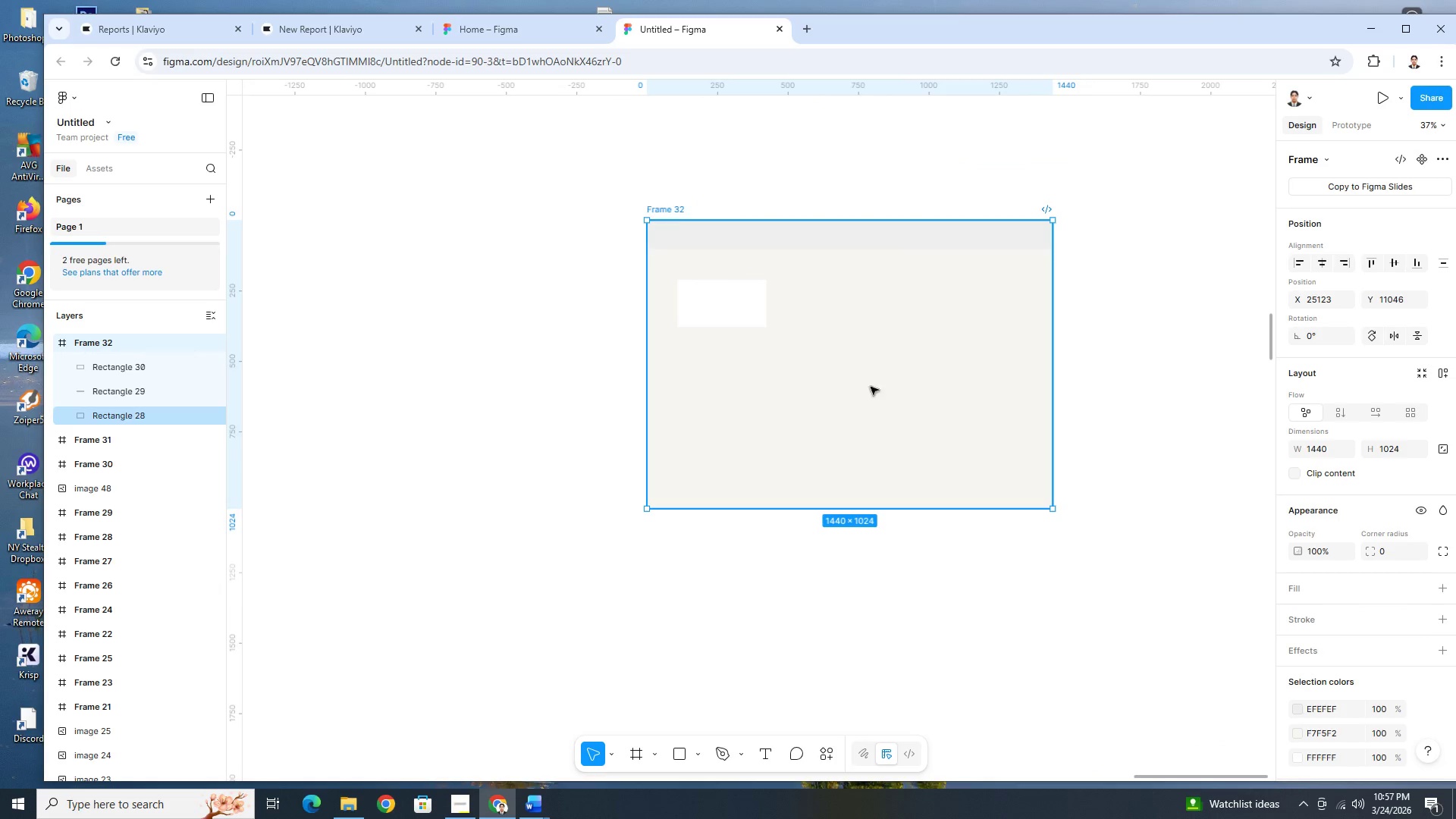 
hold_key(key=ControlLeft, duration=0.5)
 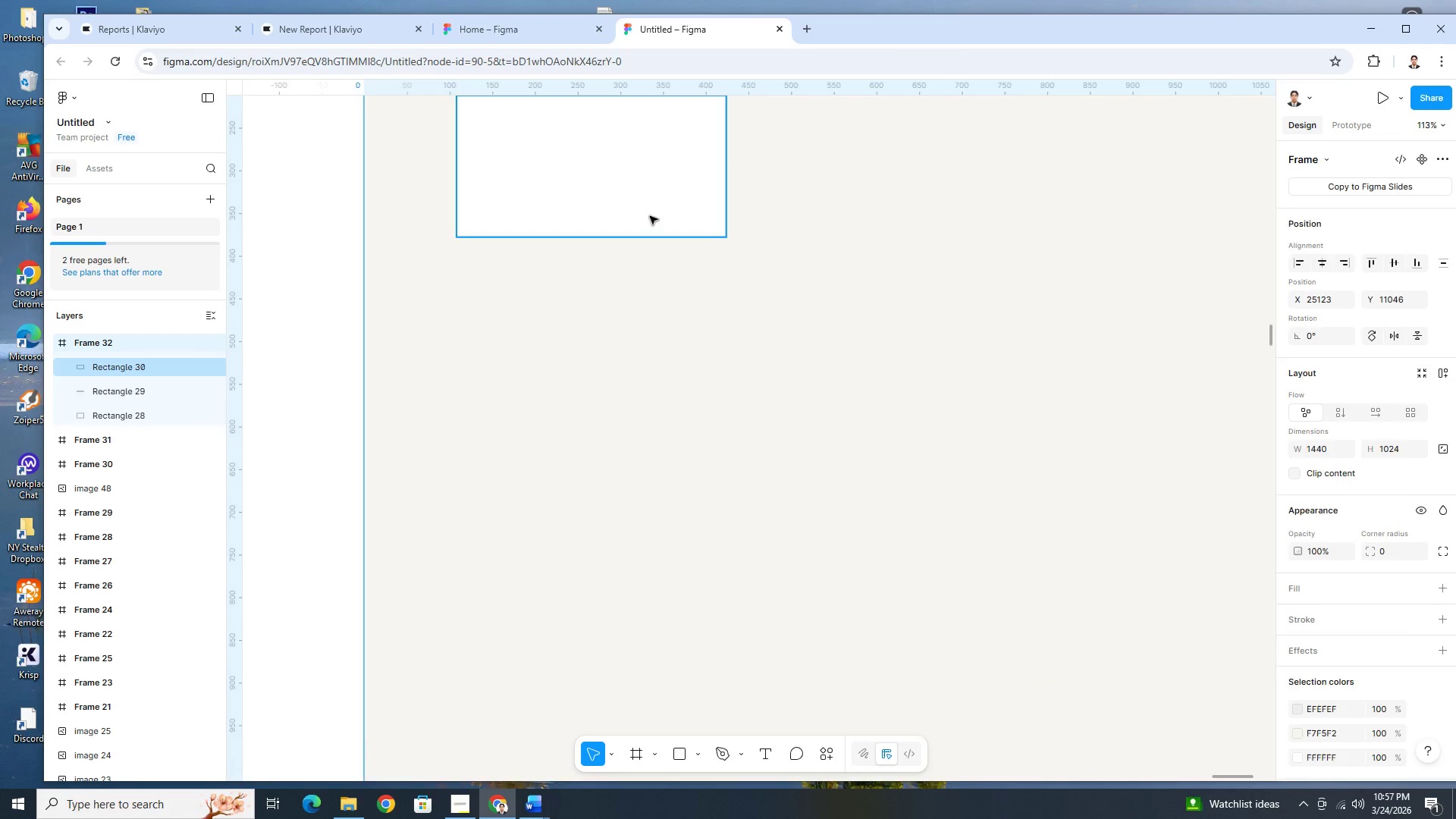 
scroll: coordinate [789, 386], scroll_direction: up, amount: 5.0
 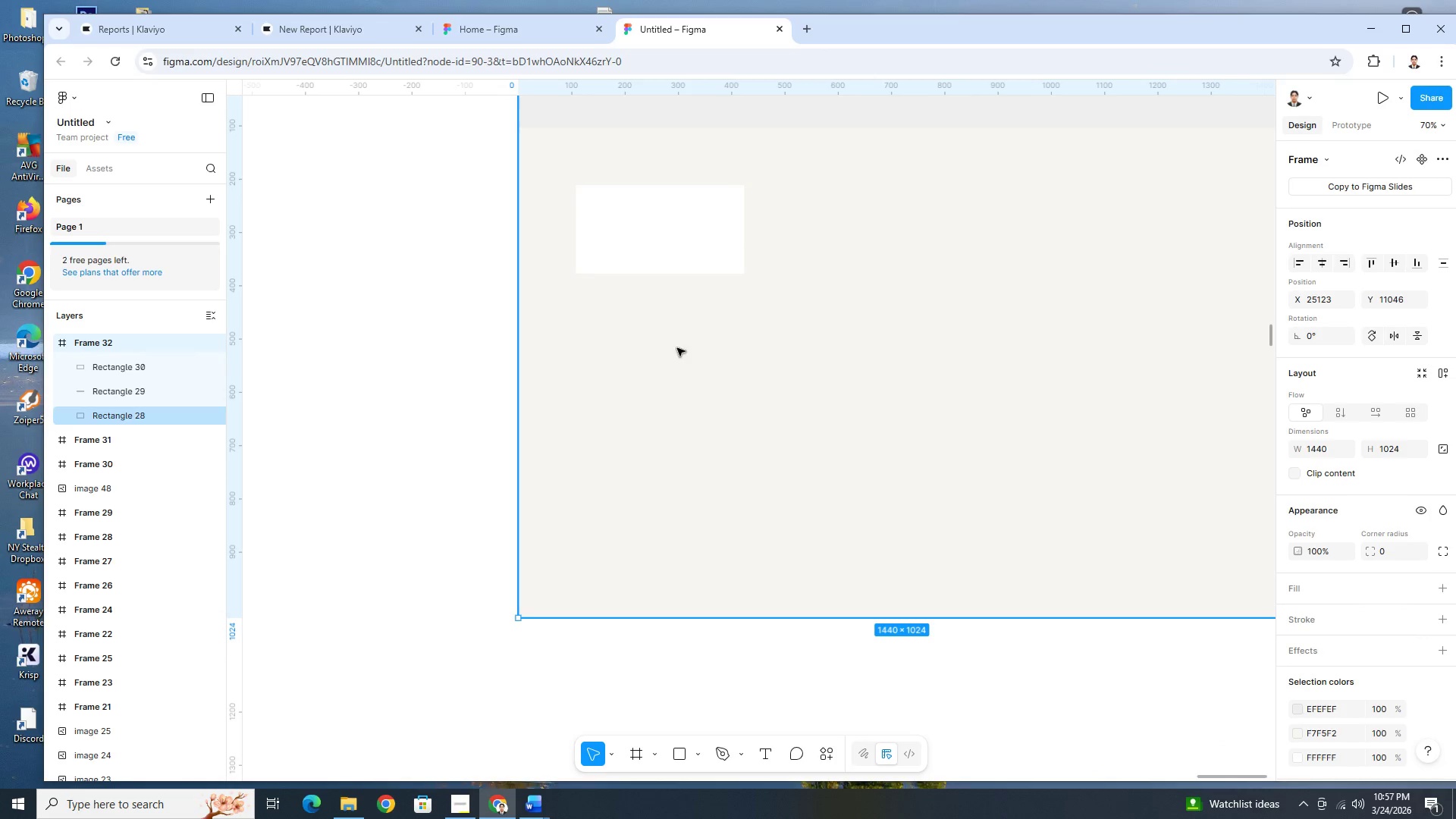 
hold_key(key=ControlLeft, duration=4.8)
left_click([650, 216])
 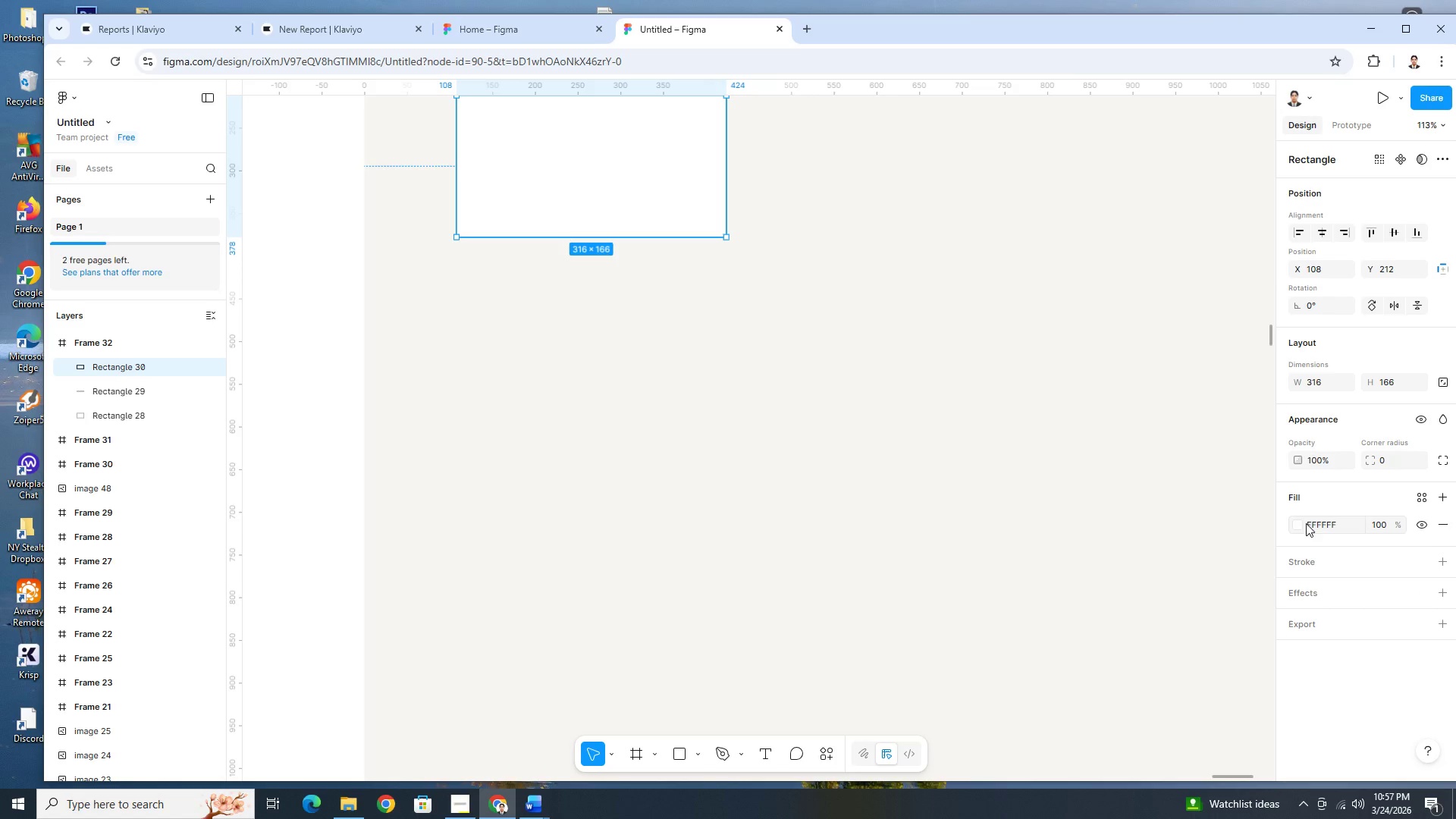 
scroll: coordinate [696, 413], scroll_direction: up, amount: 8.0
 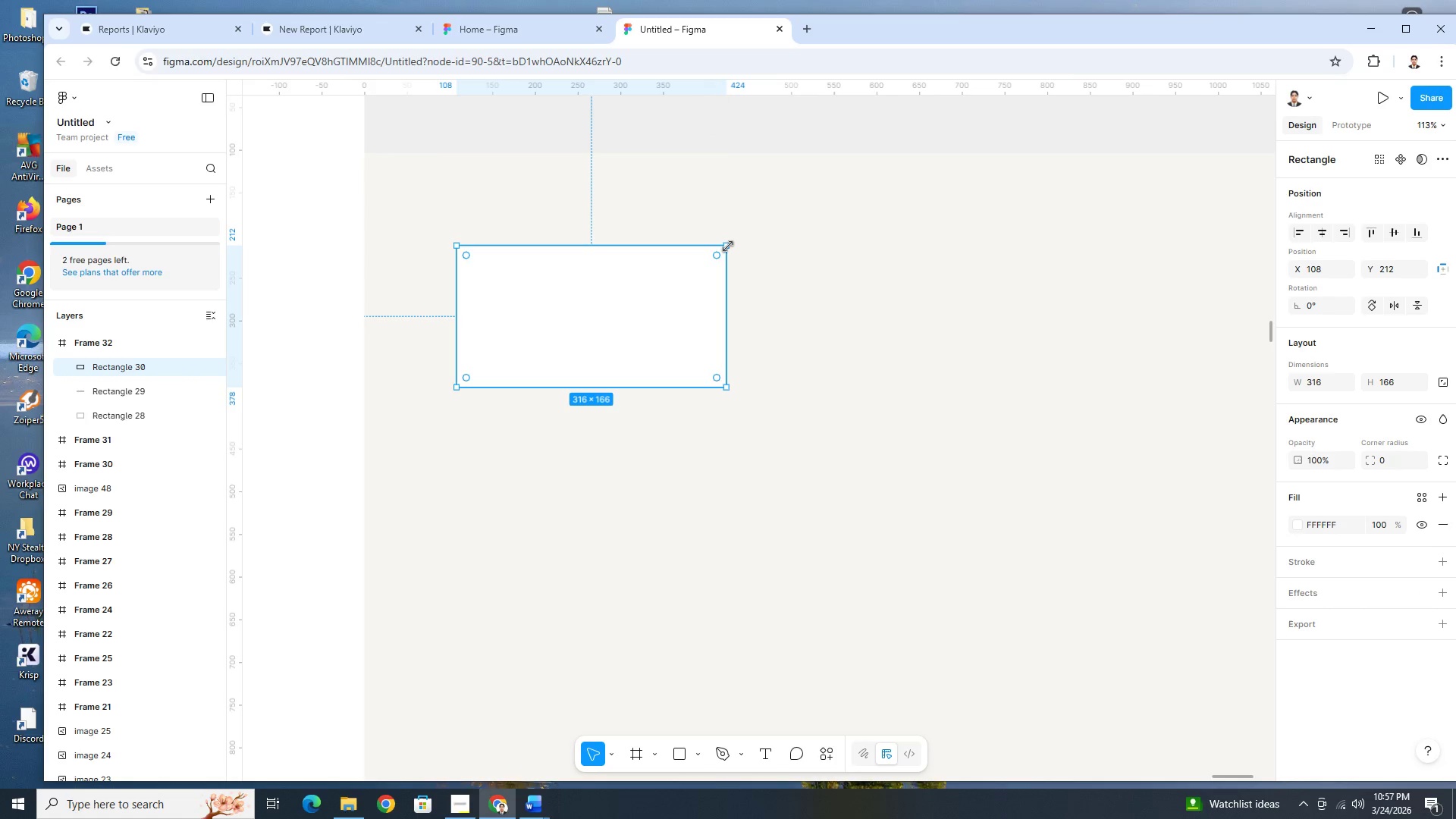 
left_click_drag(start_coordinate=[728, 246], to_coordinate=[745, 240])
 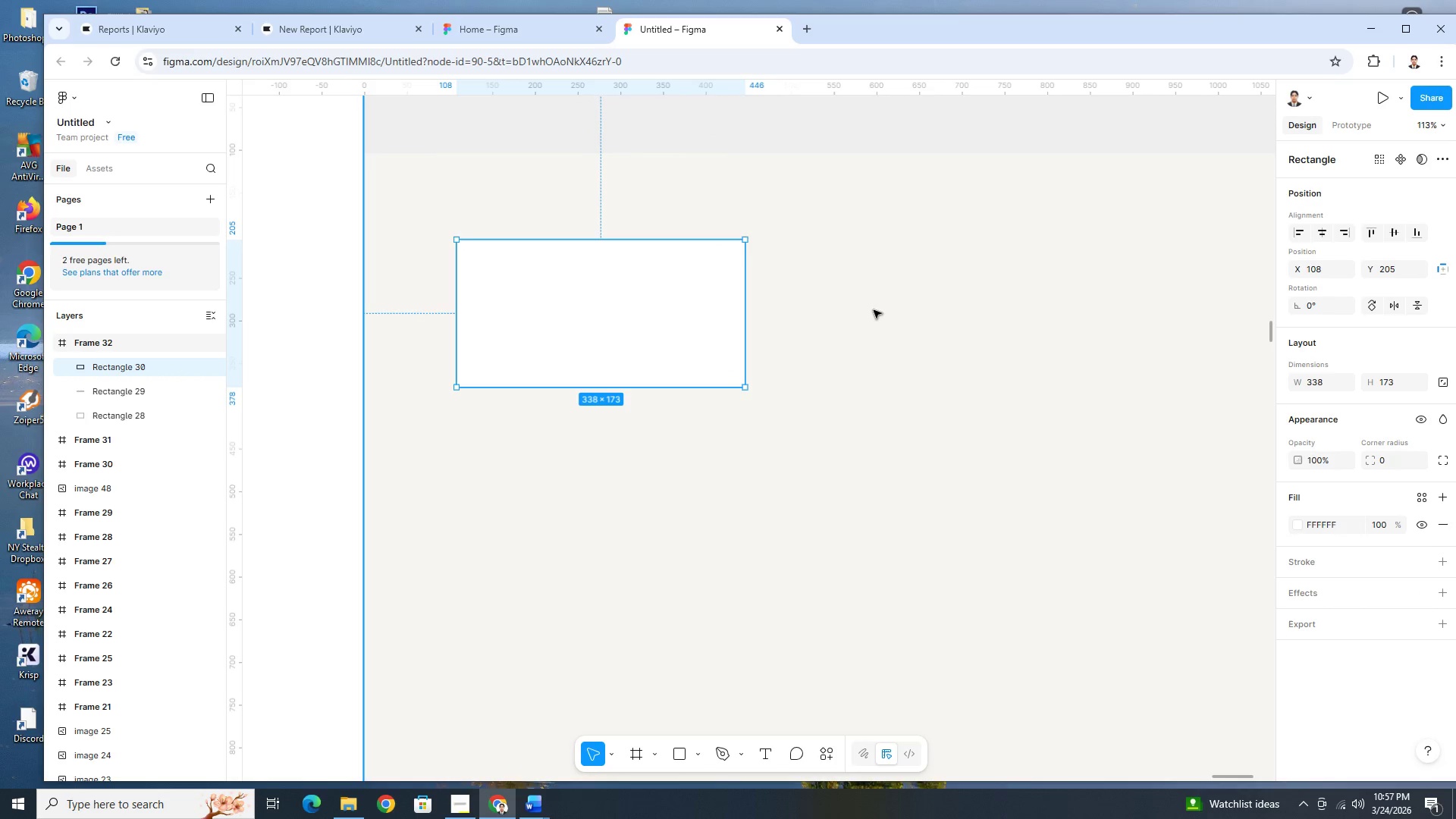 
left_click([877, 311])
 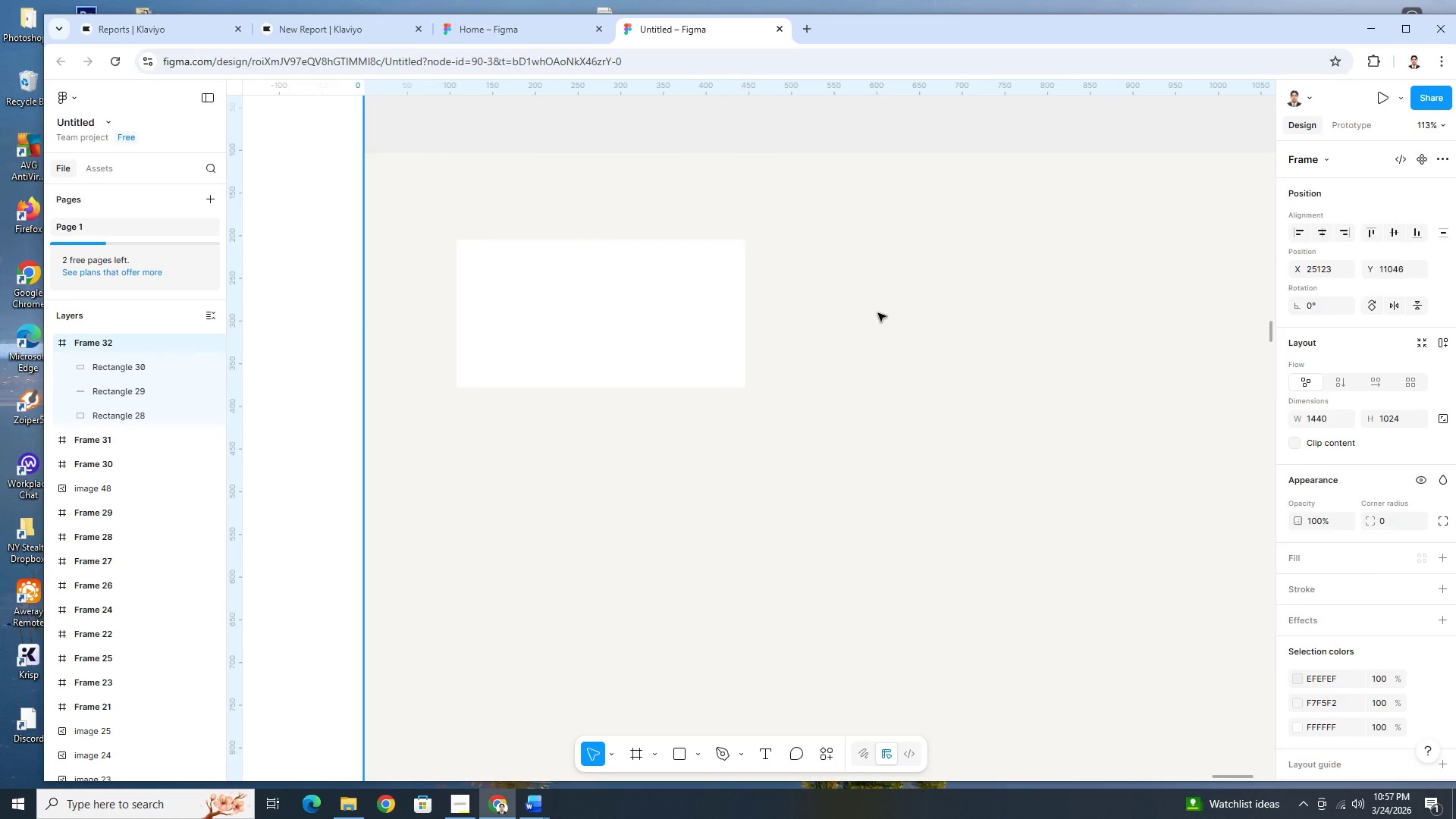 
hold_key(key=ControlLeft, duration=1.5)
scroll: coordinate [1144, 366], scroll_direction: down, amount: 7.0
 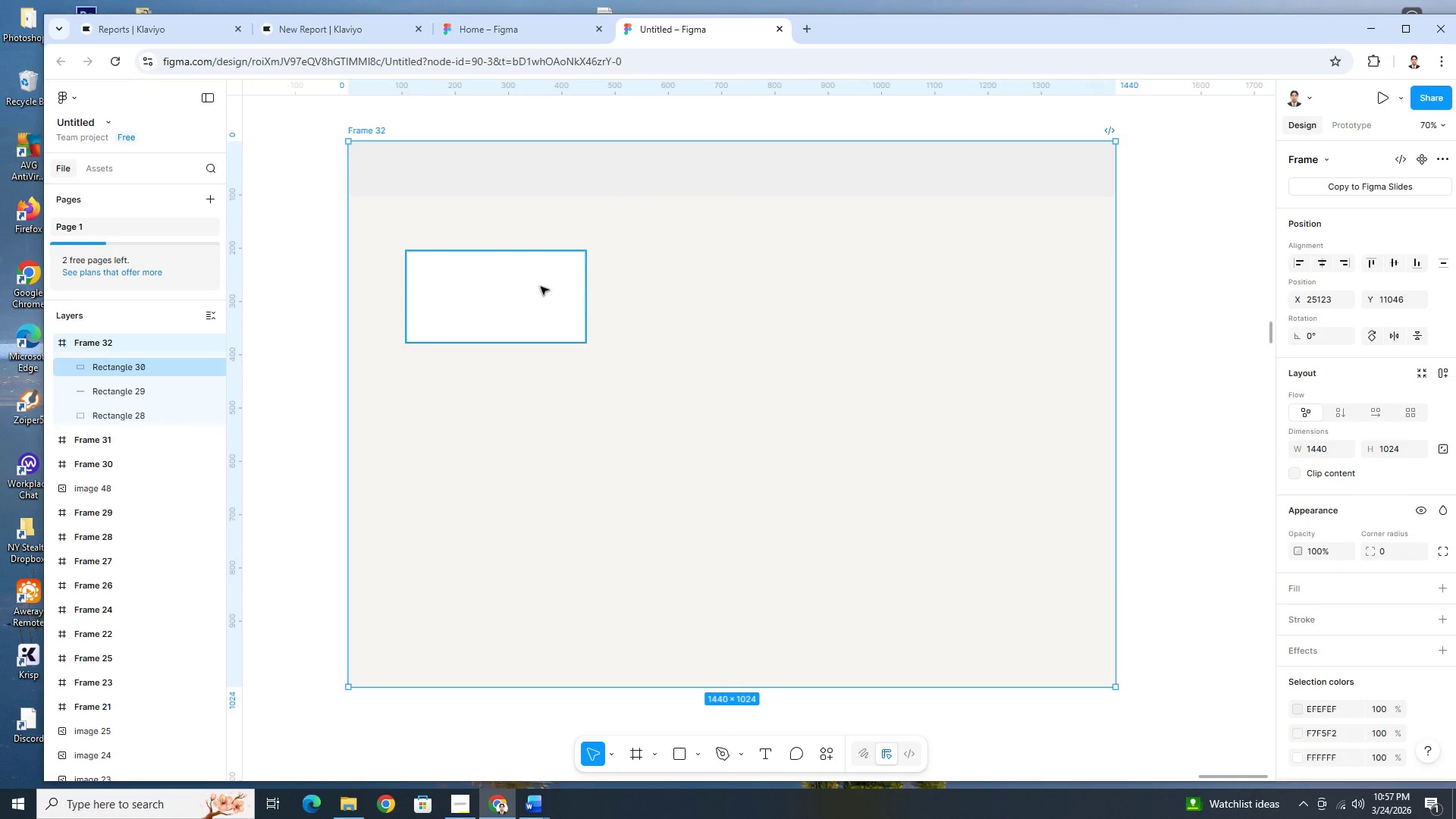 
left_click([537, 285])
 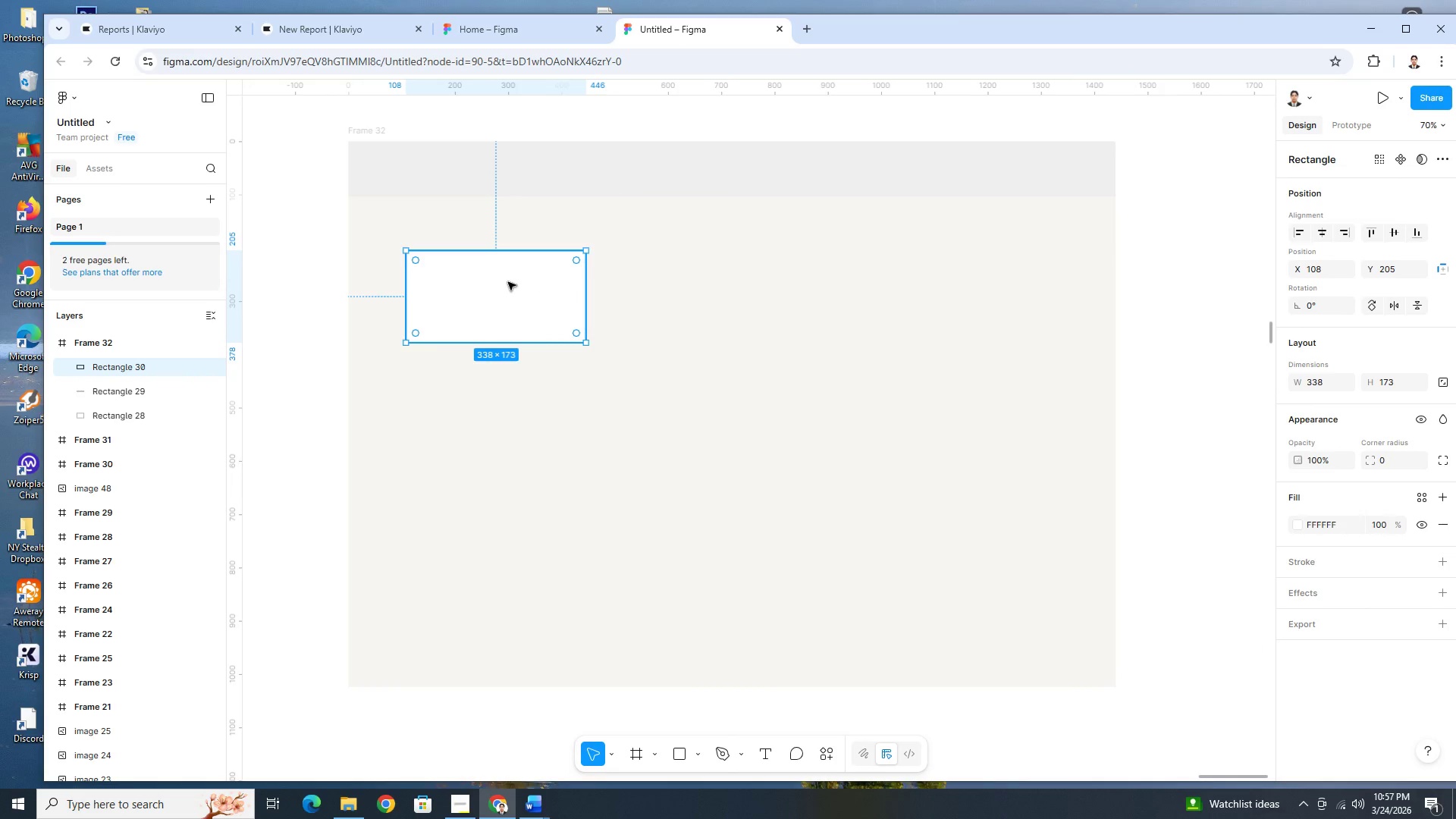 
left_click_drag(start_coordinate=[508, 282], to_coordinate=[510, 269])
 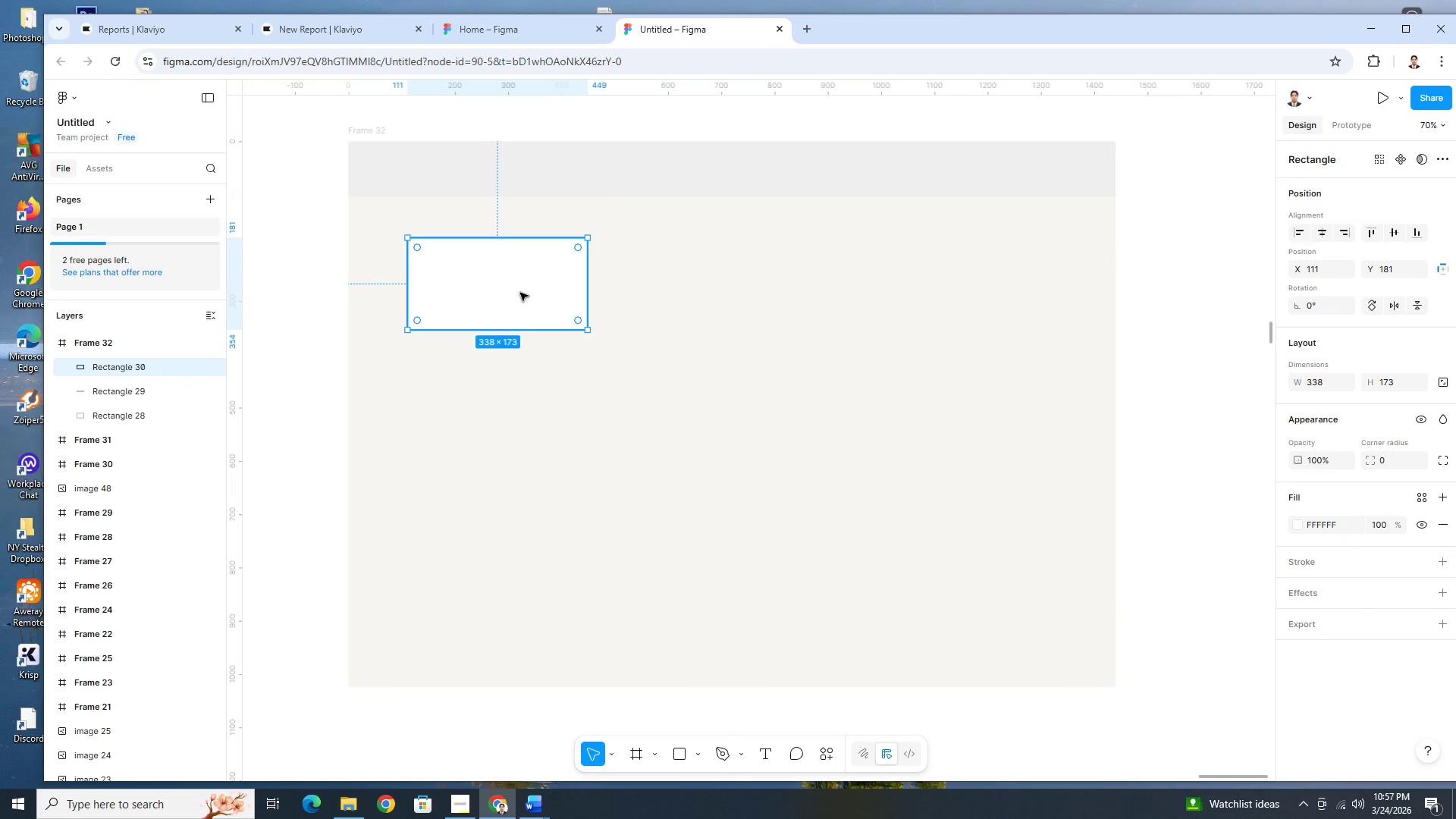 
key(Control+C)
 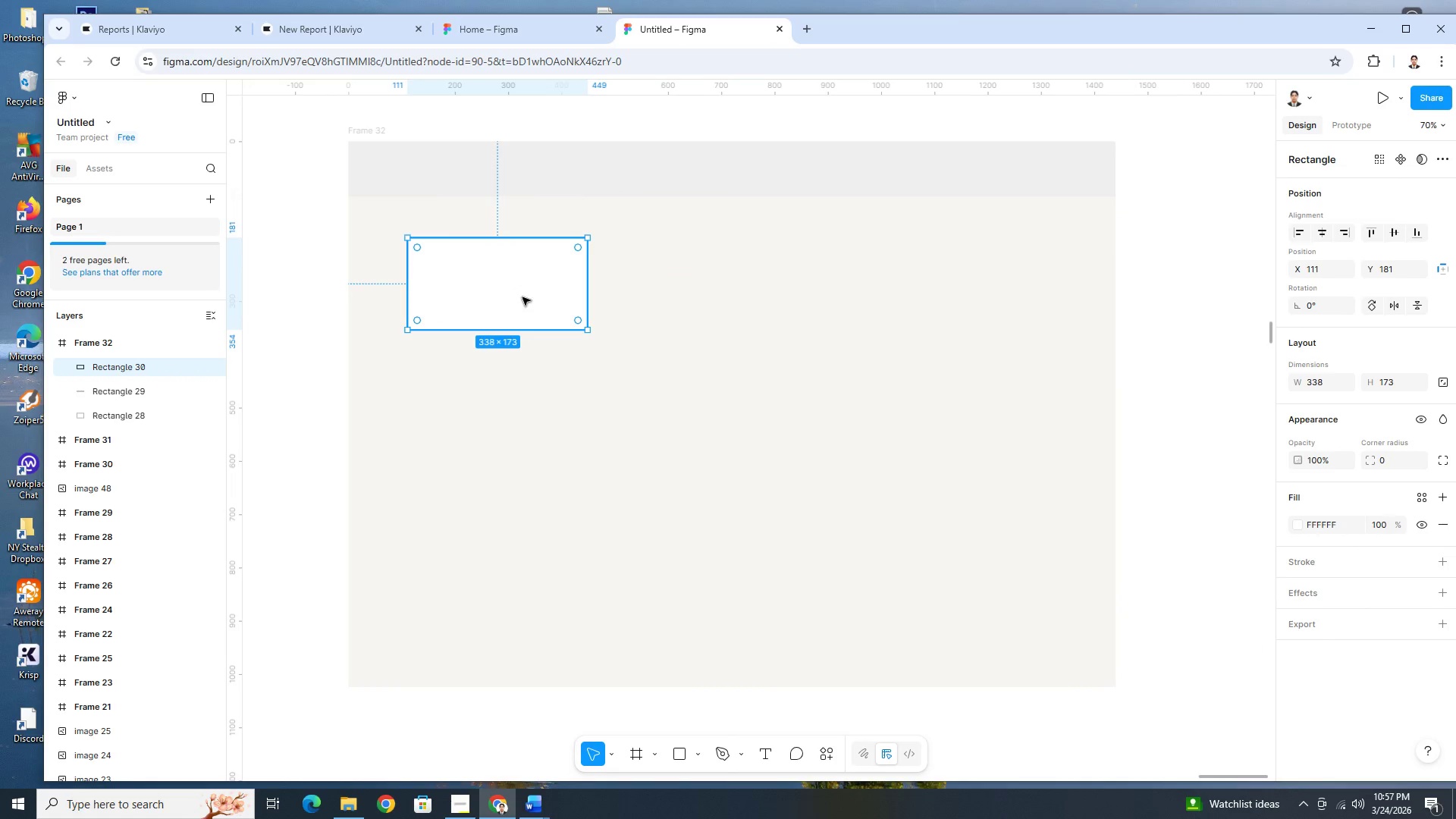 
key(Control+V)
 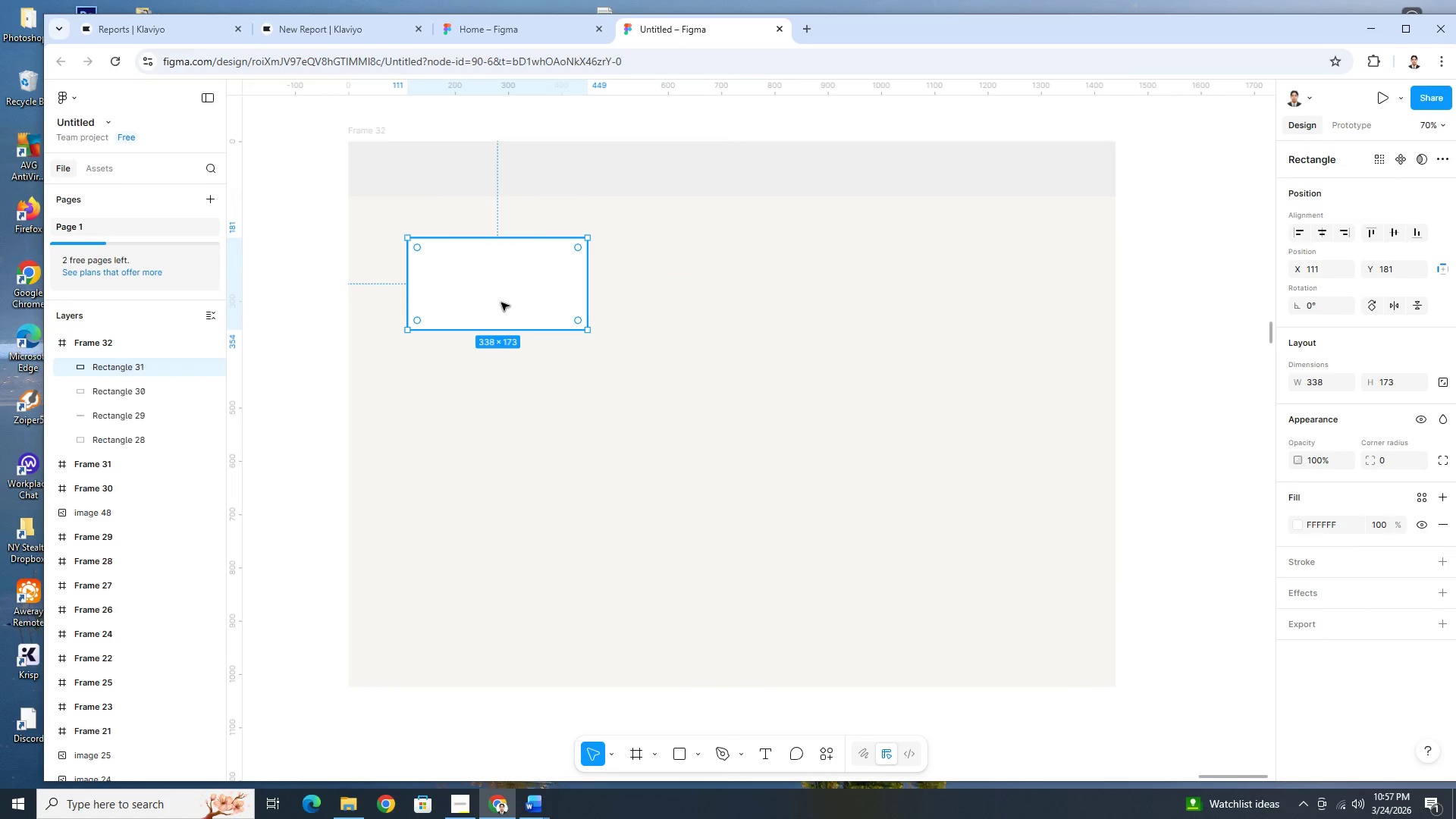 
left_click_drag(start_coordinate=[502, 303], to_coordinate=[704, 300])
 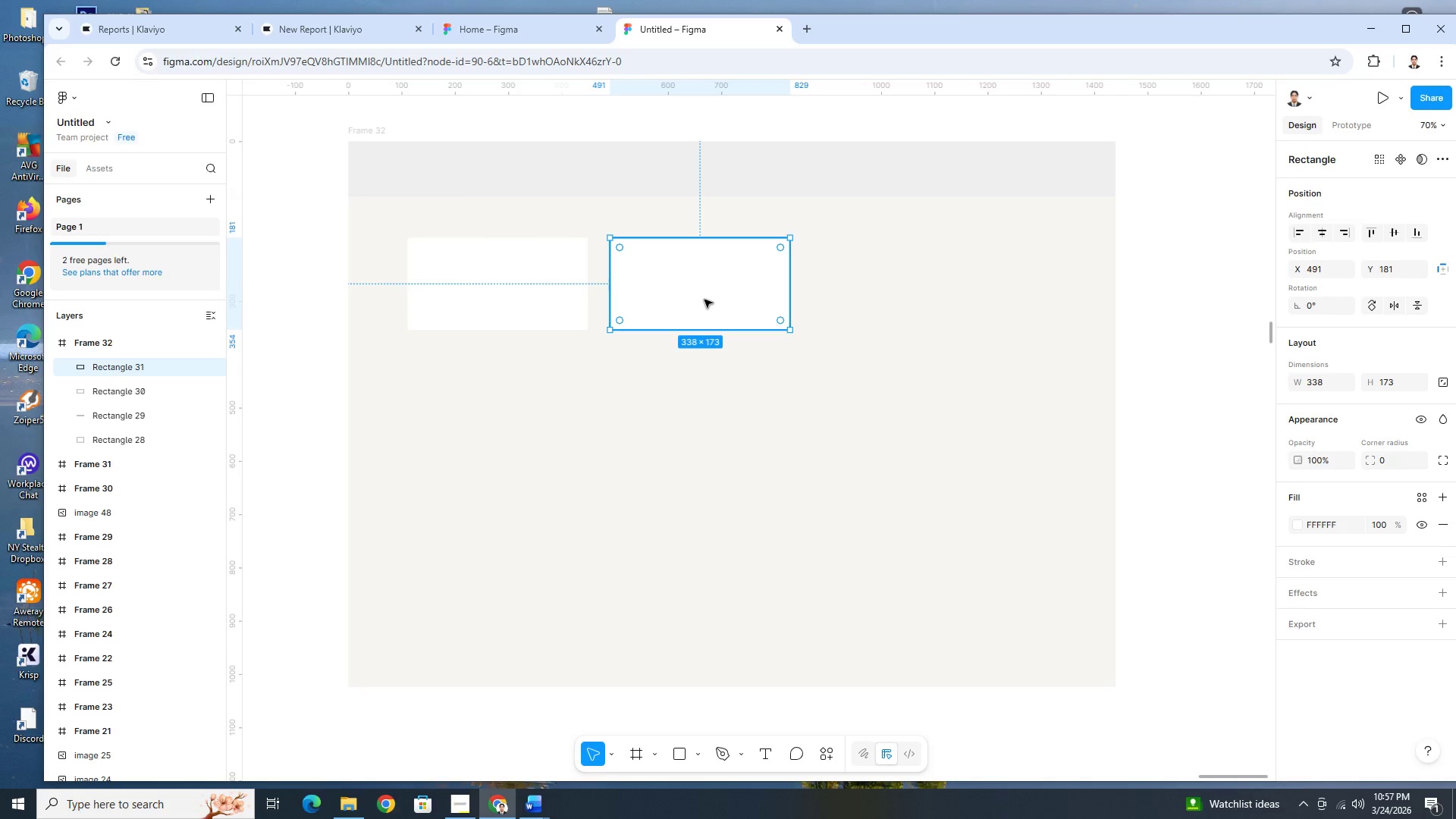 
key(Control+C)
 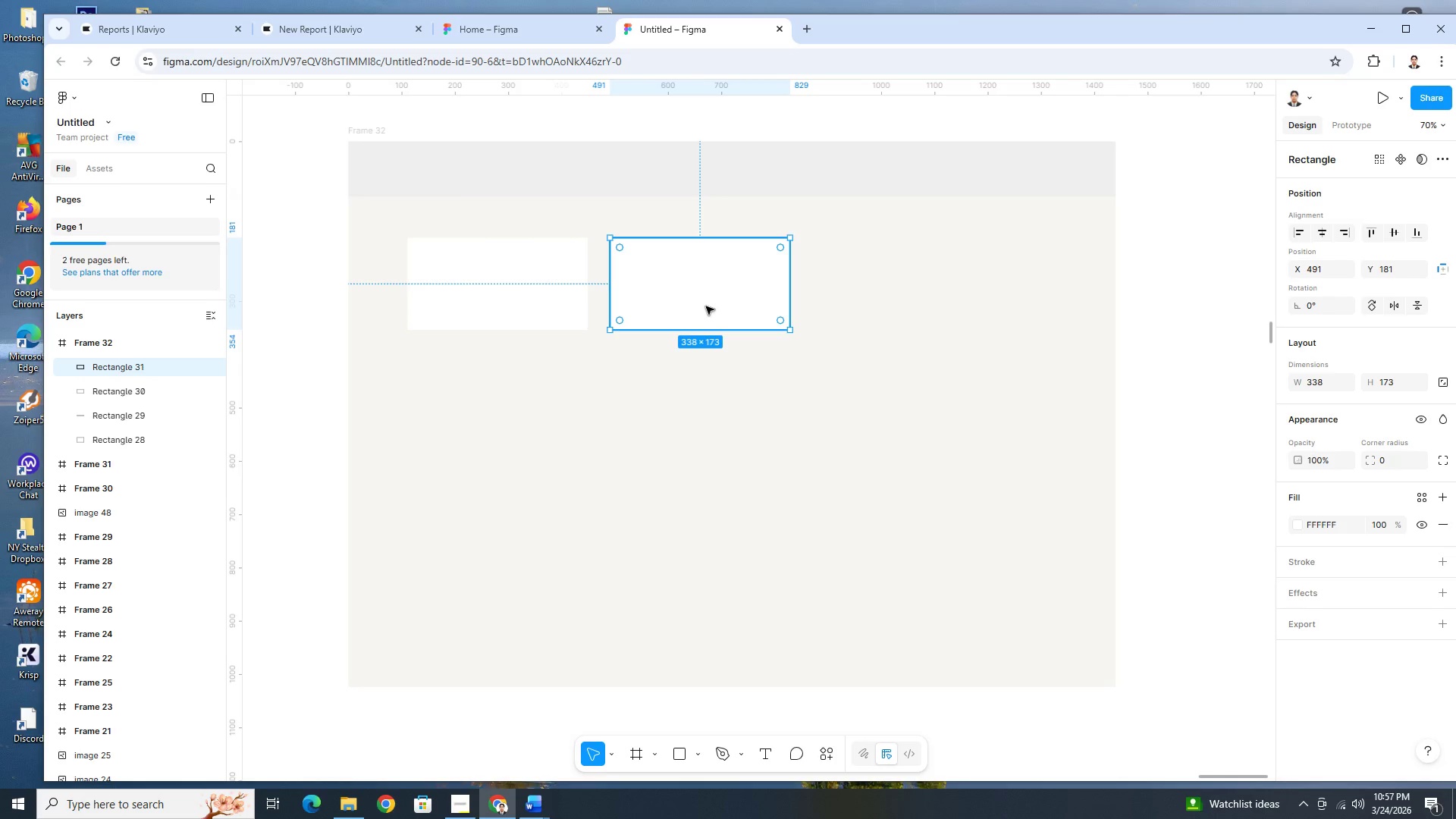 
key(Control+V)
 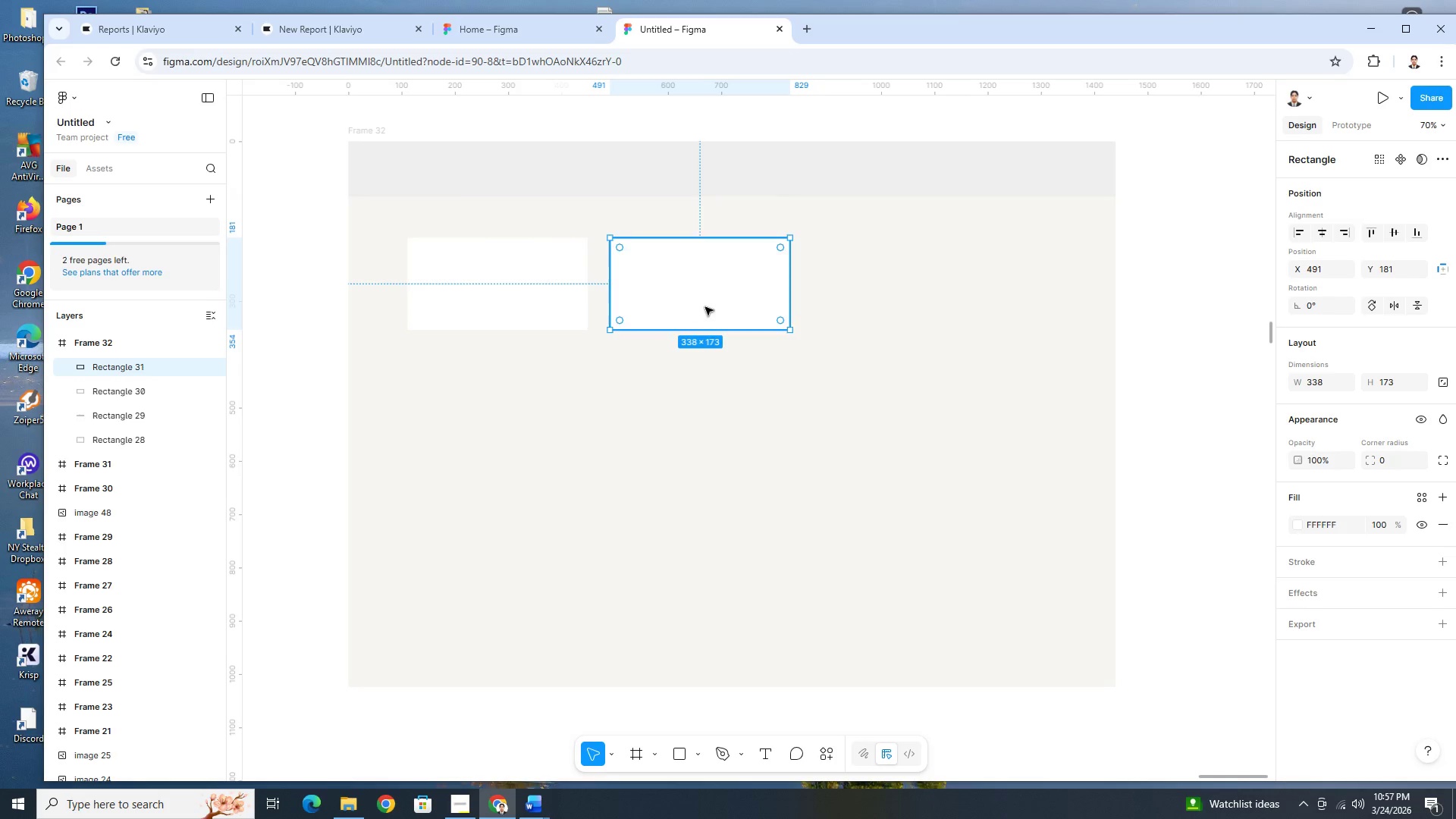 
left_click_drag(start_coordinate=[705, 306], to_coordinate=[908, 309])
 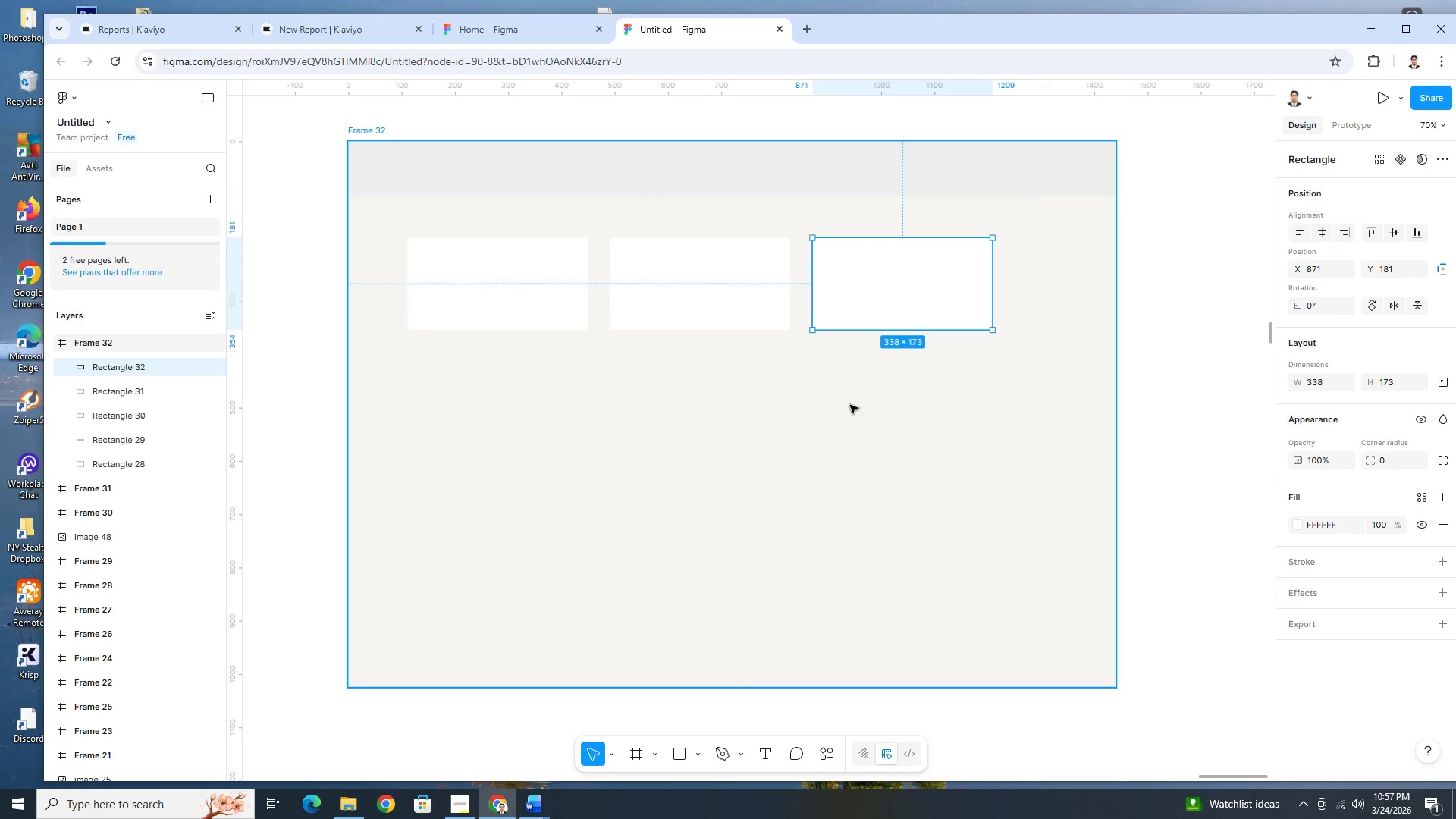 
left_click([851, 406])
 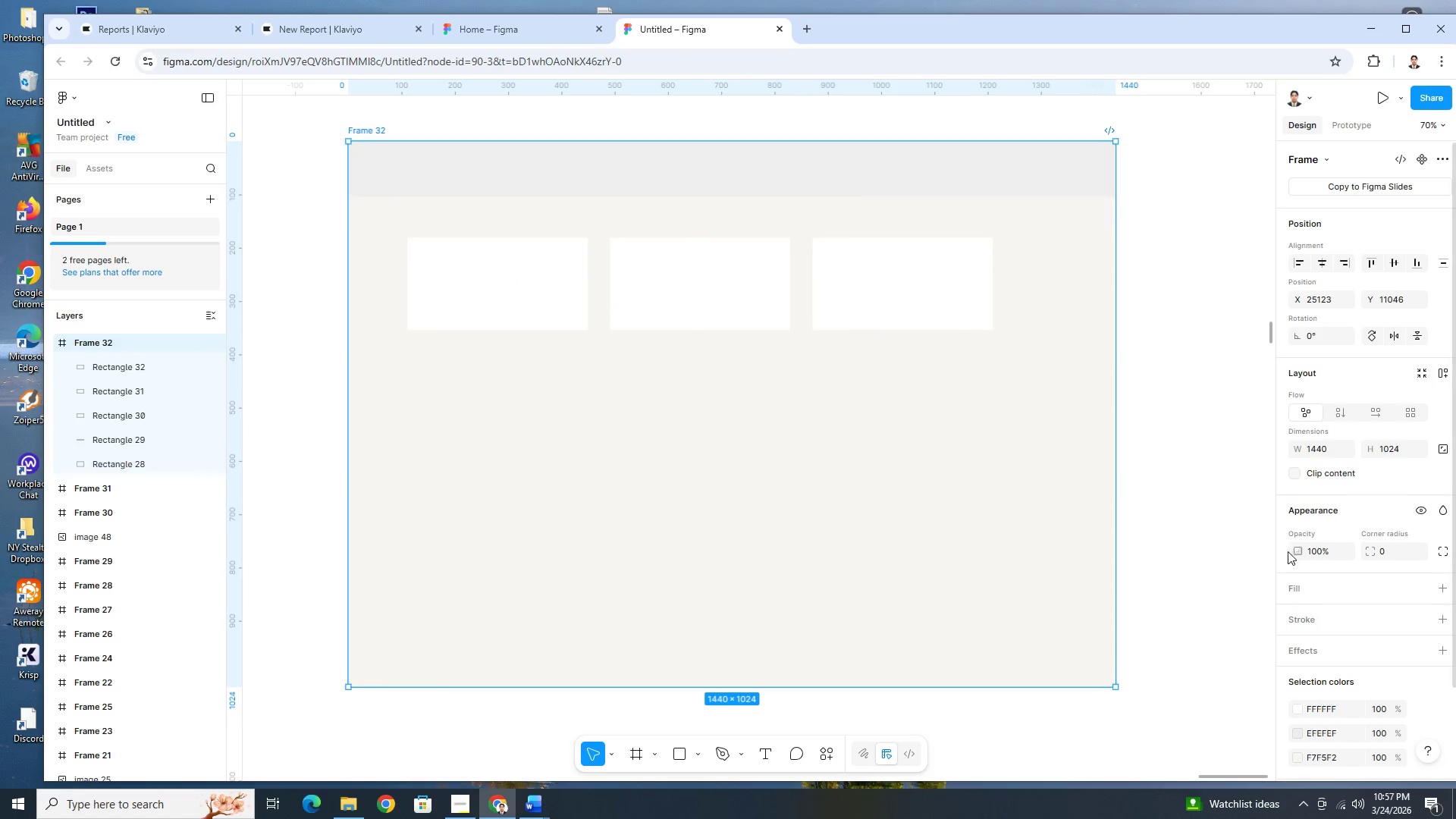 
hold_key(key=ControlLeft, duration=1.5)
scroll: coordinate [999, 465], scroll_direction: down, amount: 5.0
 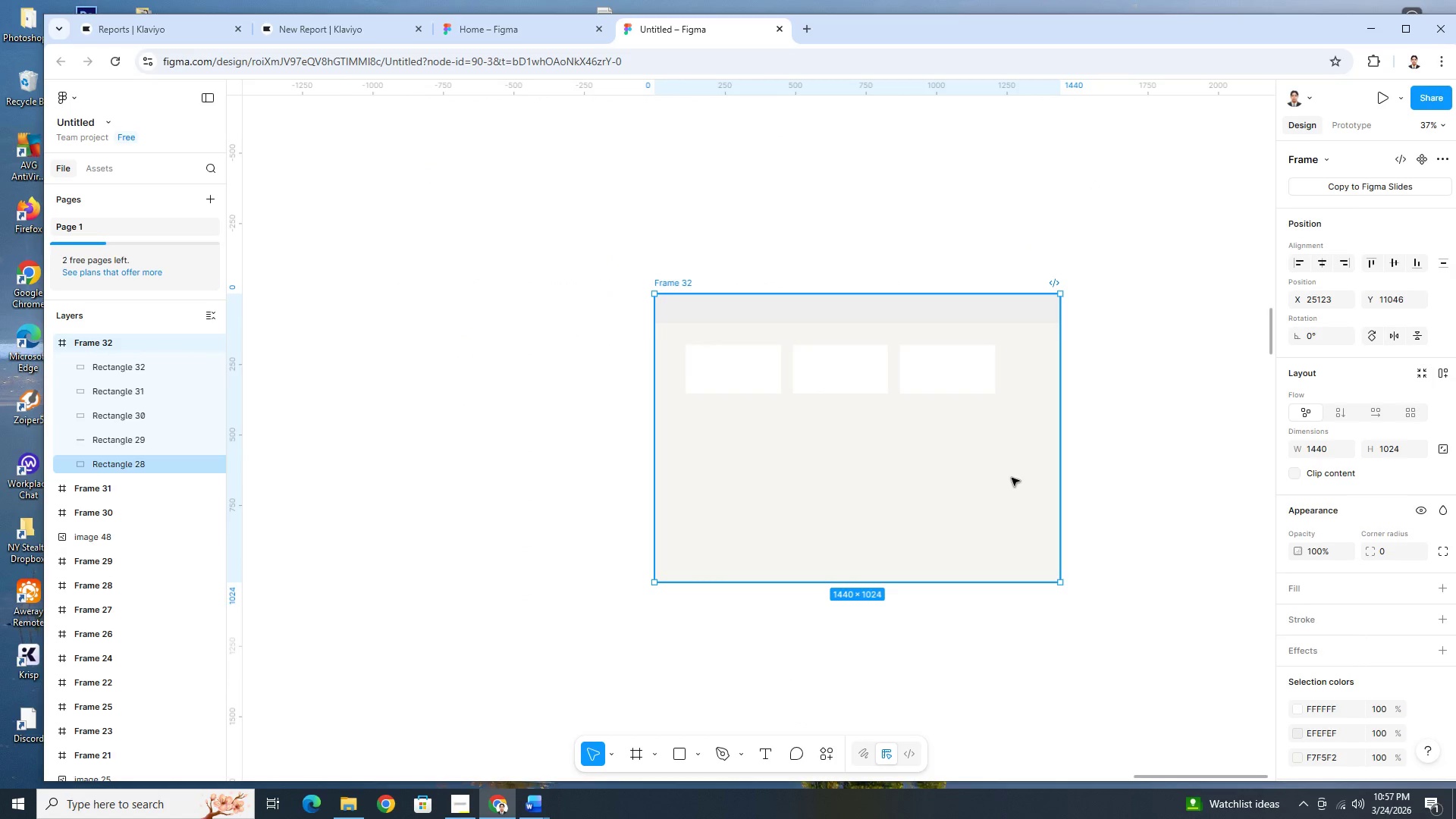 
hold_key(key=ControlLeft, duration=0.31)
 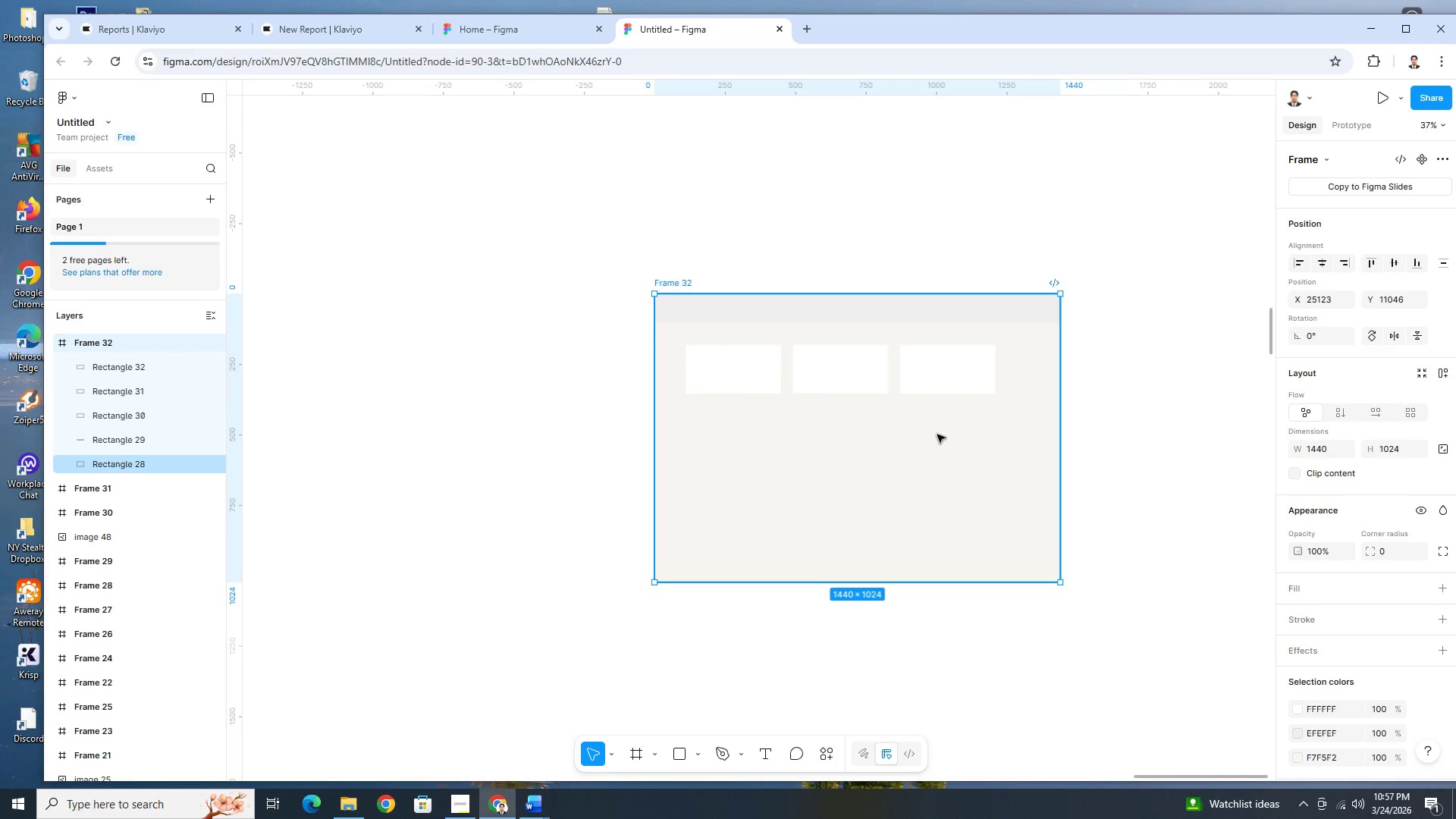 
left_click([701, 364])
 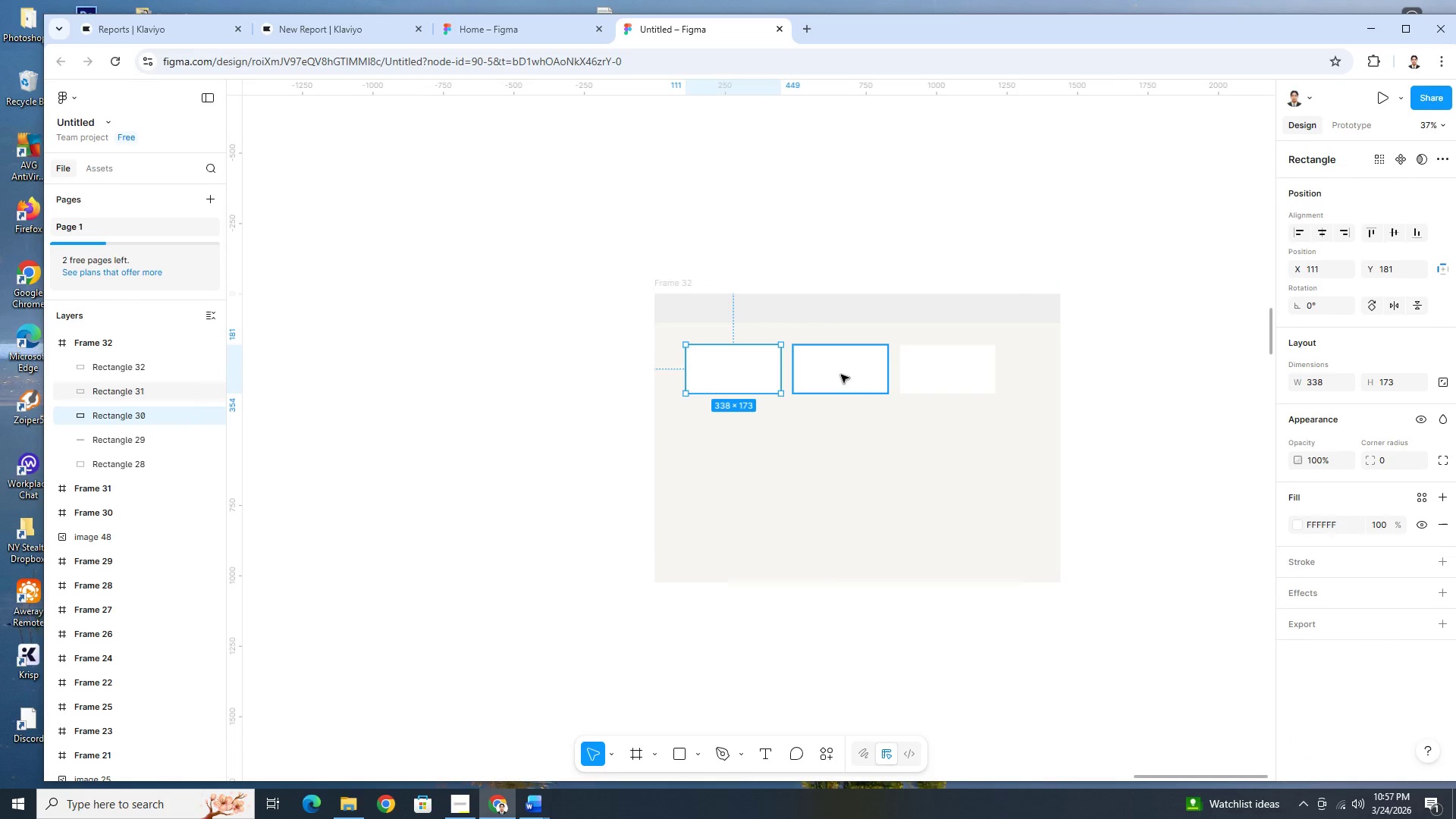 
hold_key(key=ShiftLeft, duration=0.75)
left_click([840, 375])
 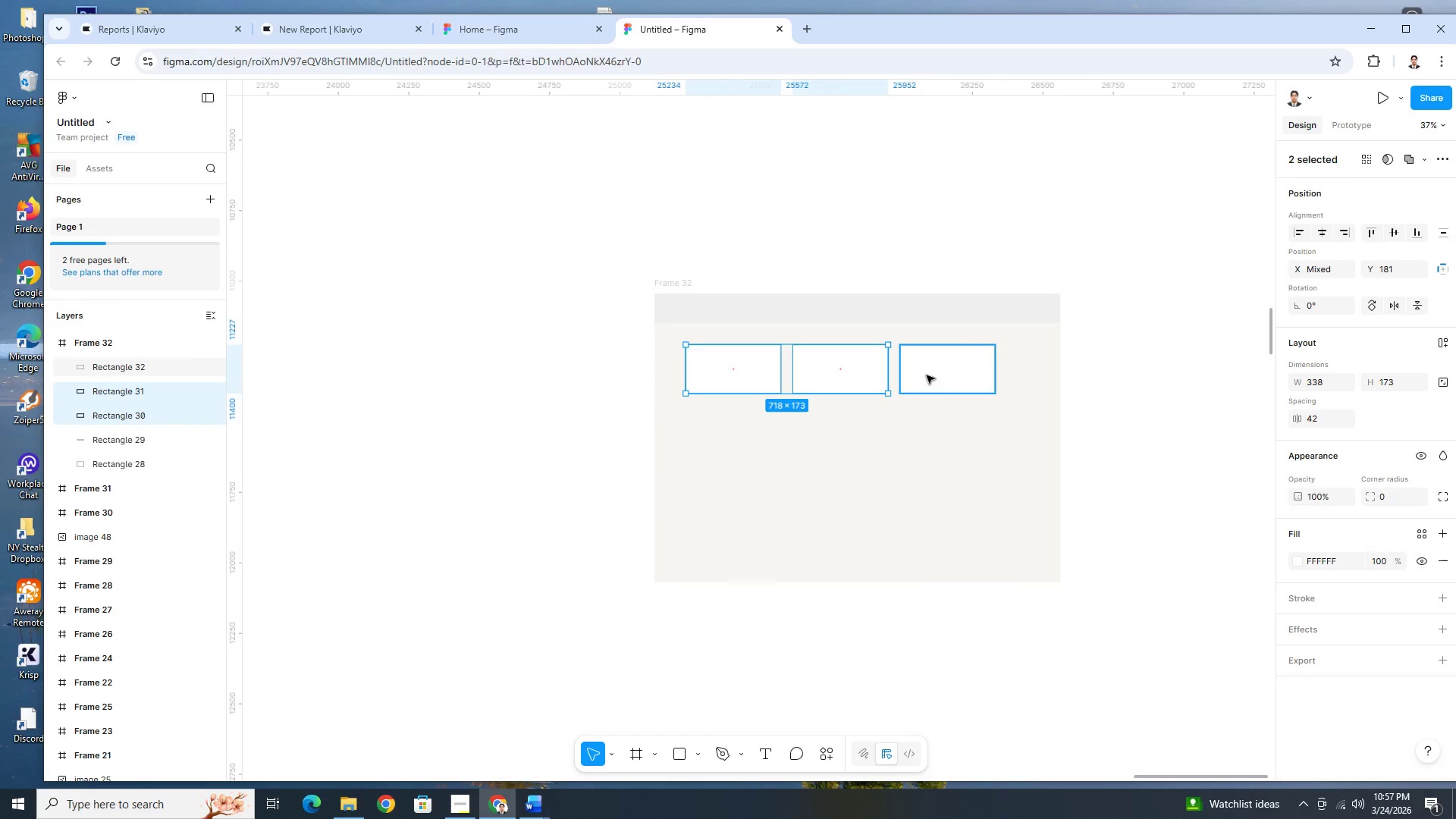 
double_click([942, 376])
 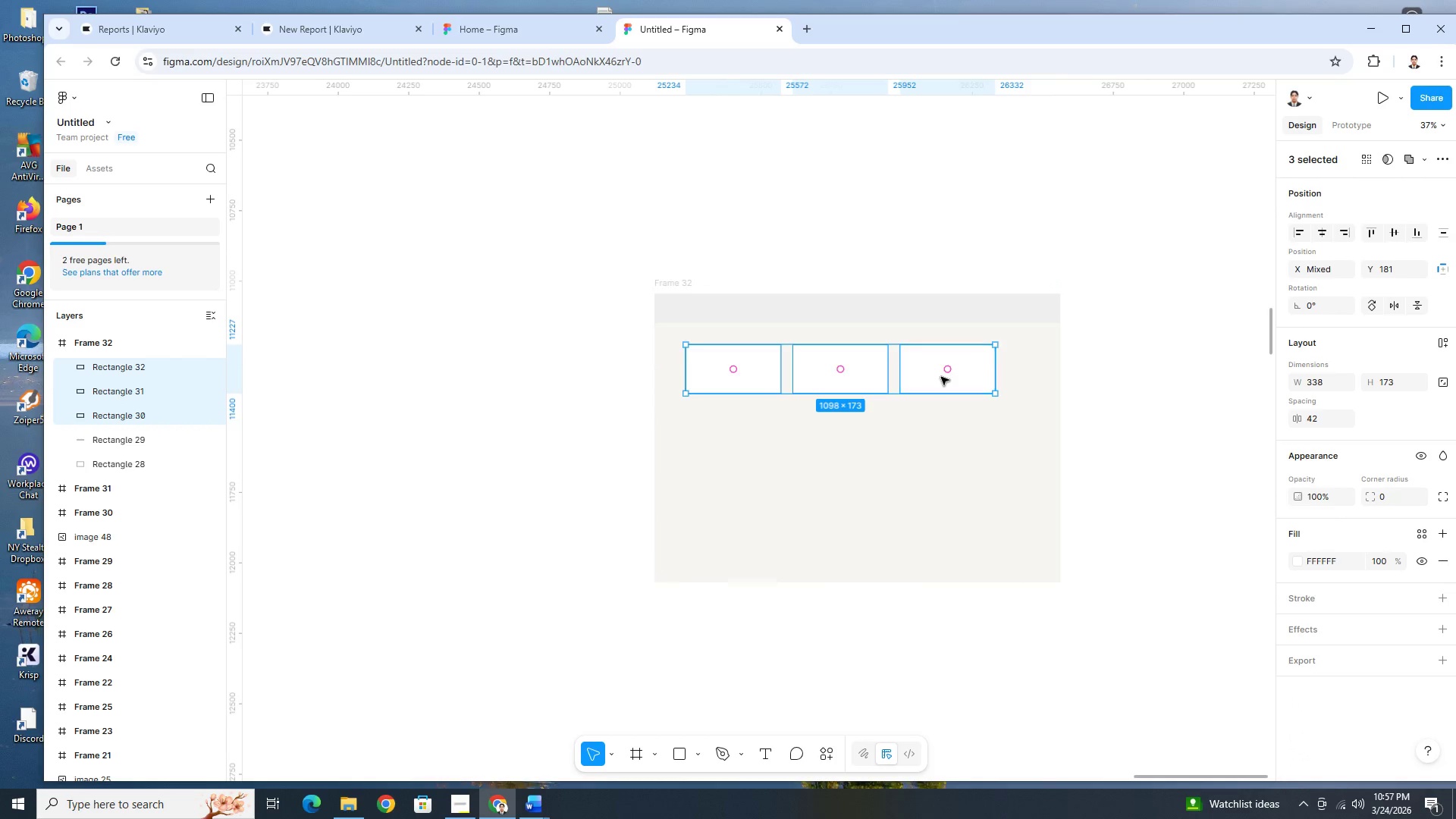 
left_click_drag(start_coordinate=[941, 377], to_coordinate=[954, 377])
 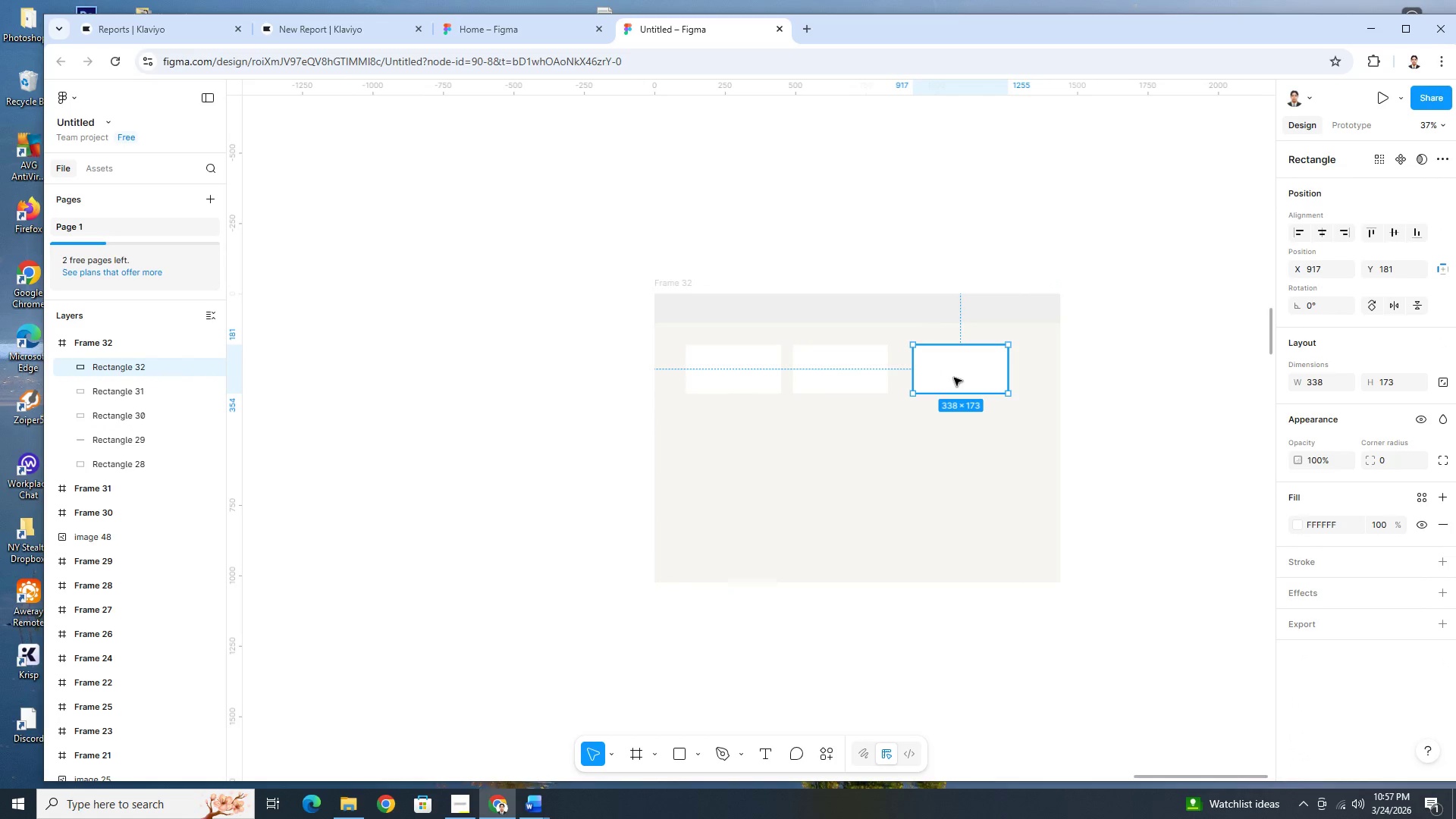 
key(Control+ControlLeft)
 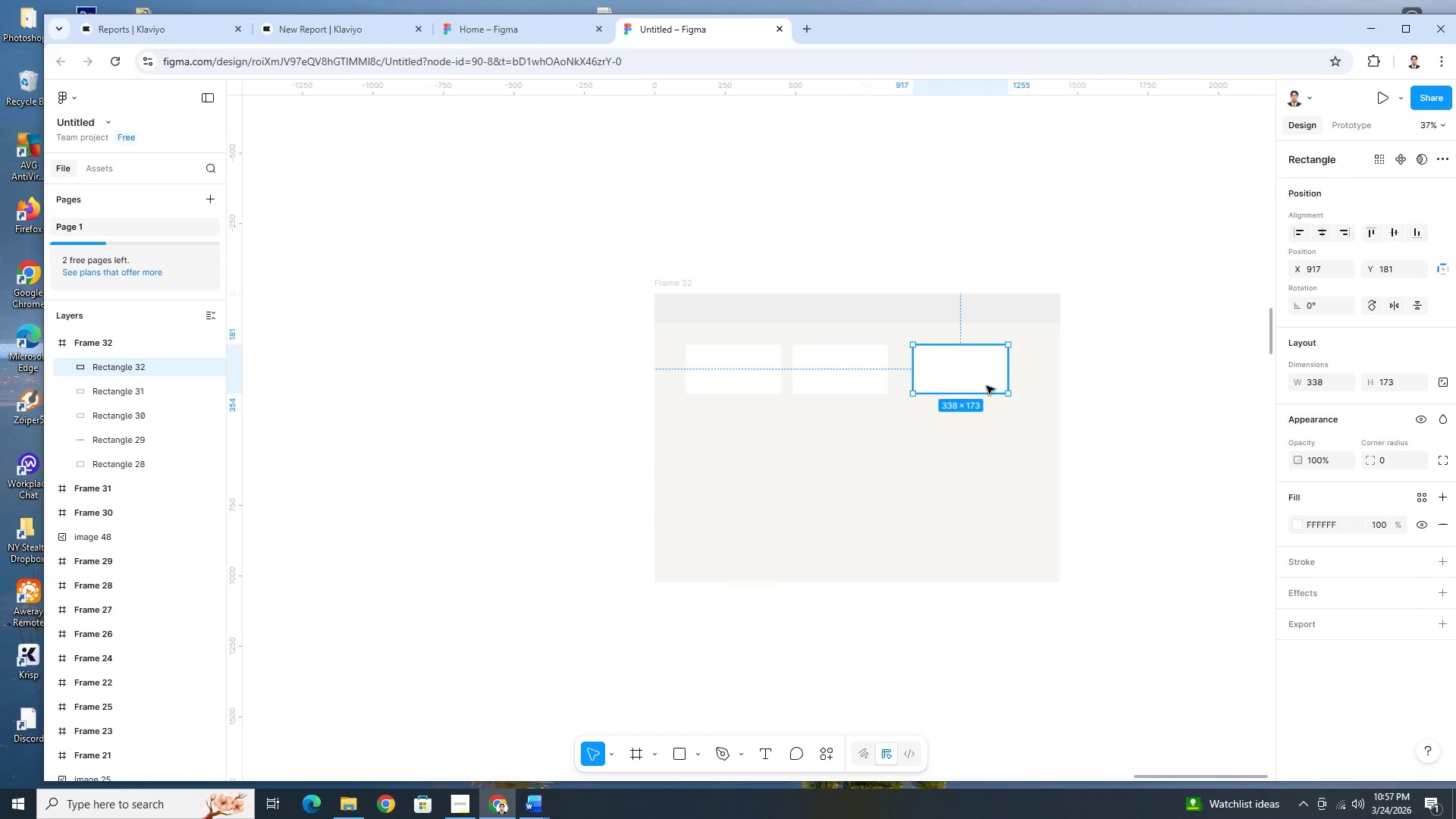 
key(Control+Z)
 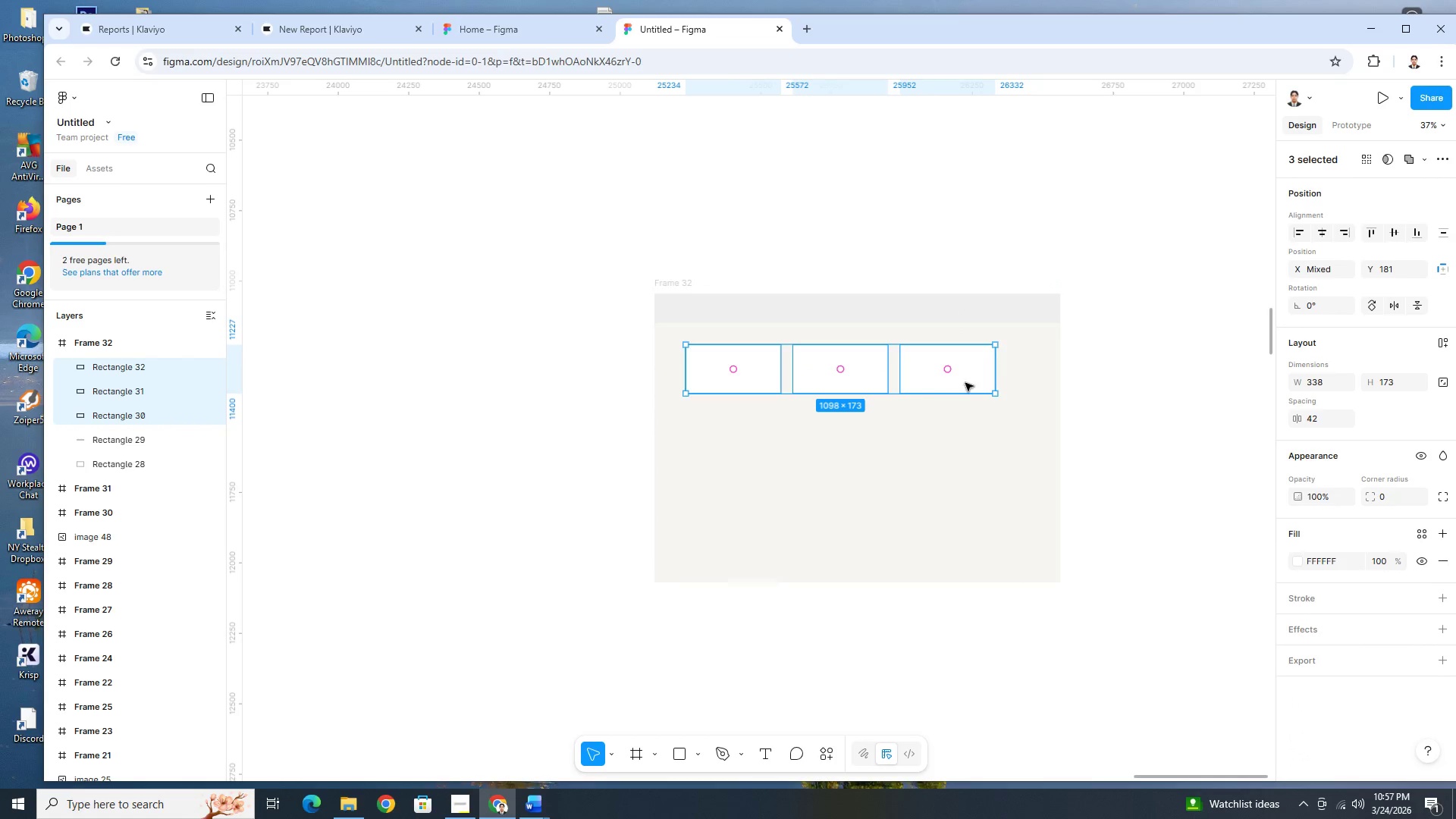 
left_click_drag(start_coordinate=[968, 383], to_coordinate=[983, 383])
 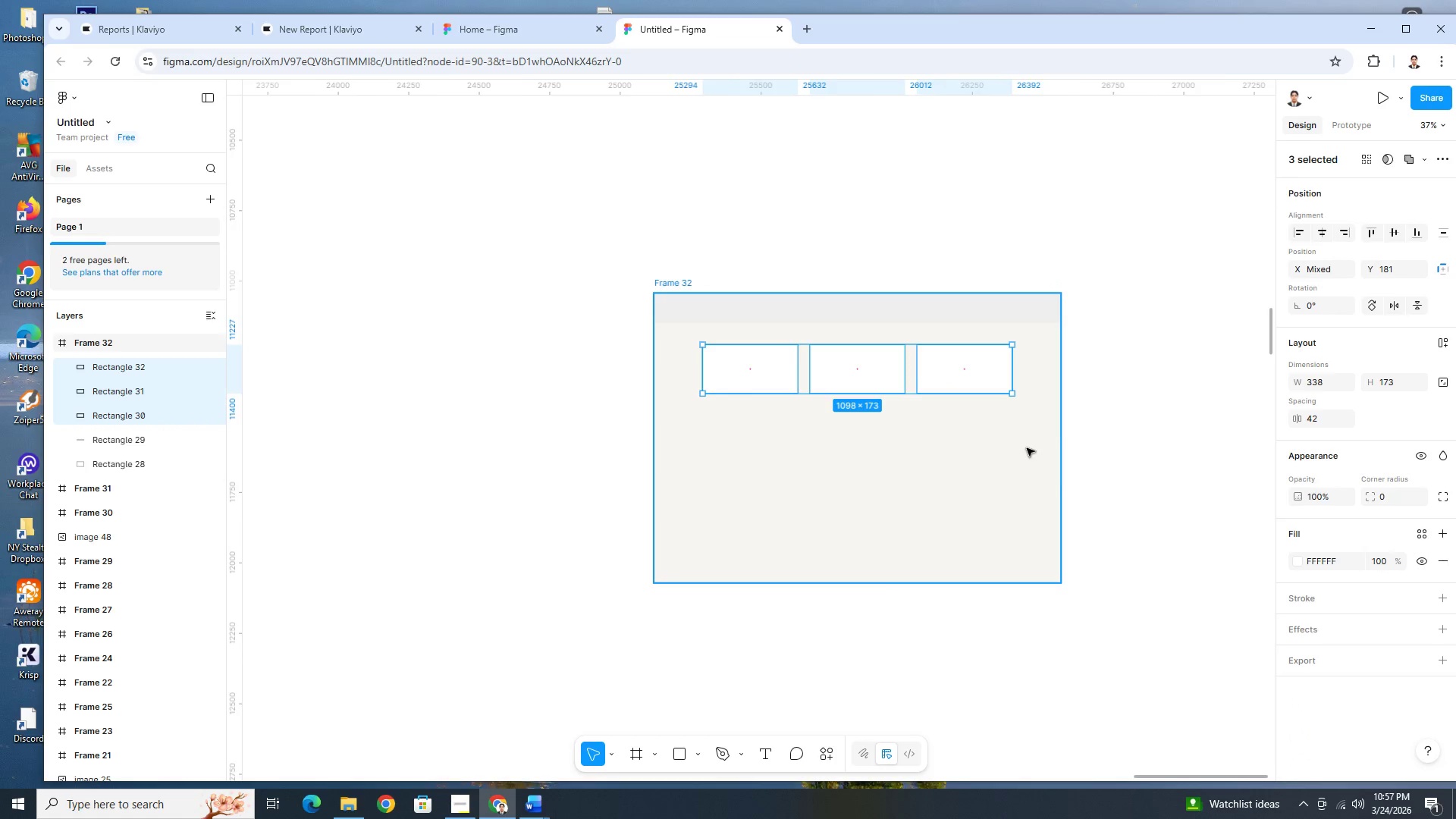 
hold_key(key=ControlLeft, duration=0.59)
scroll: coordinate [1103, 439], scroll_direction: up, amount: 5.0
 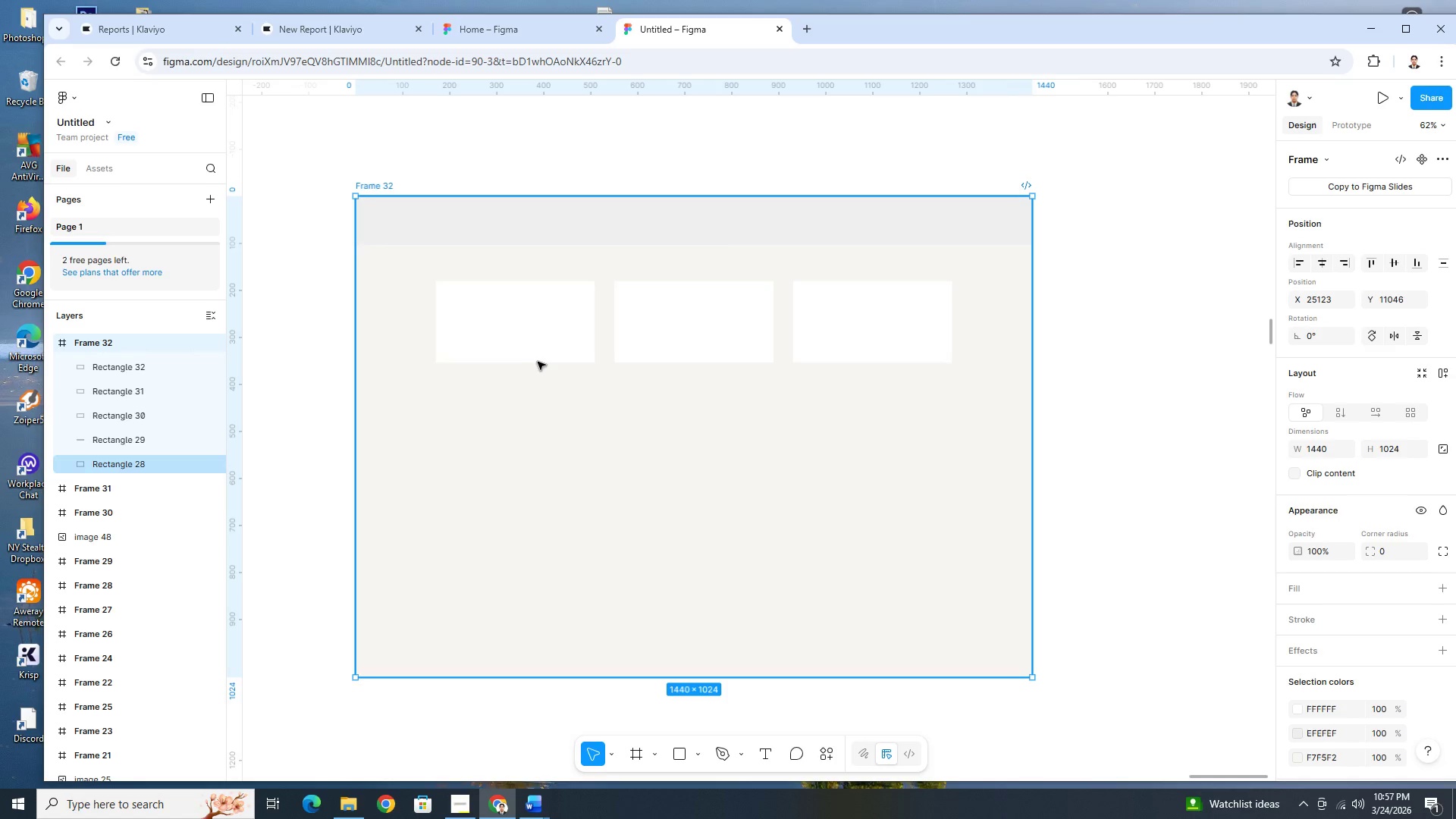 
left_click([521, 329])
 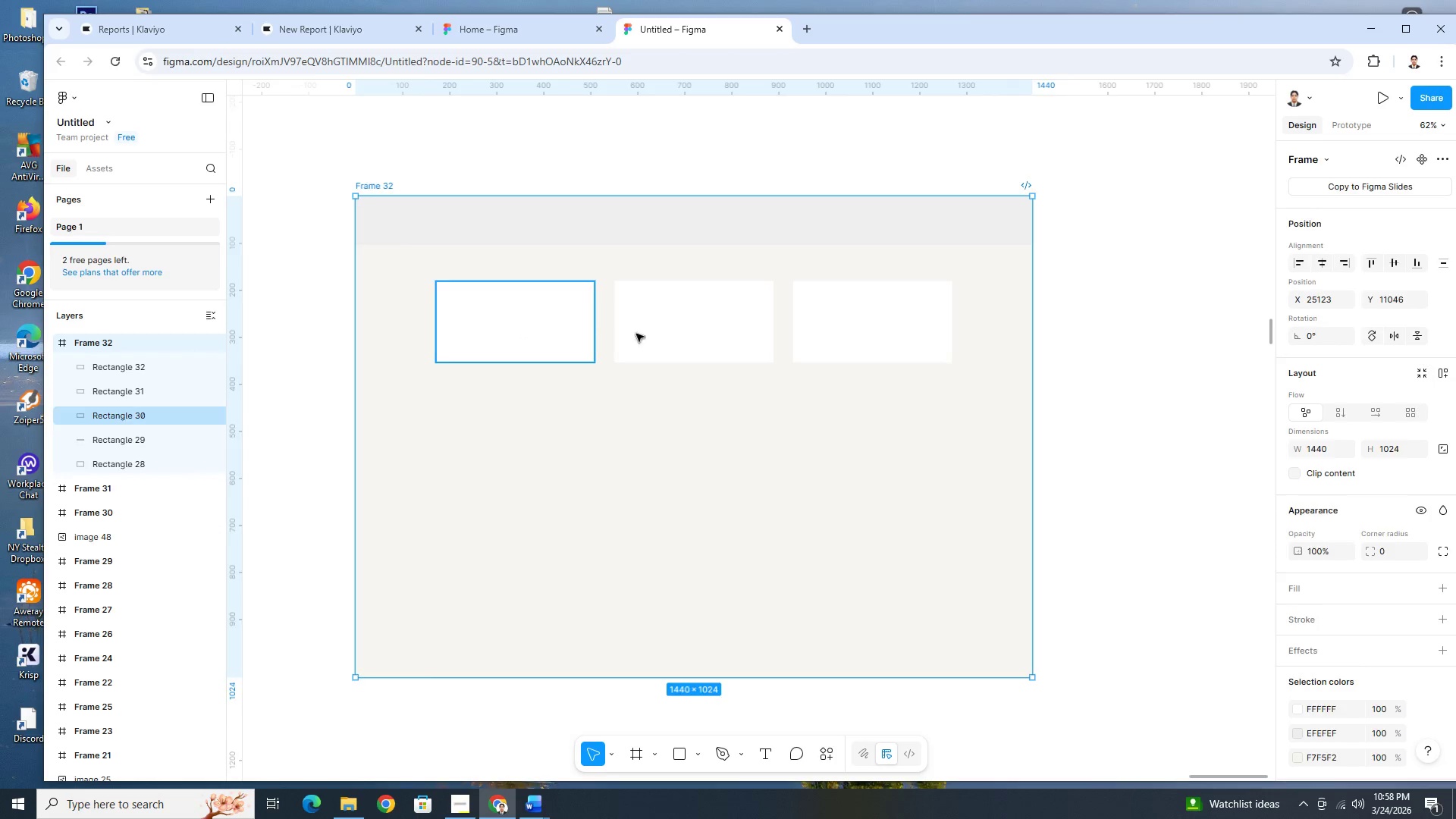 
hold_key(key=ShiftLeft, duration=0.83)
left_click([676, 332])
 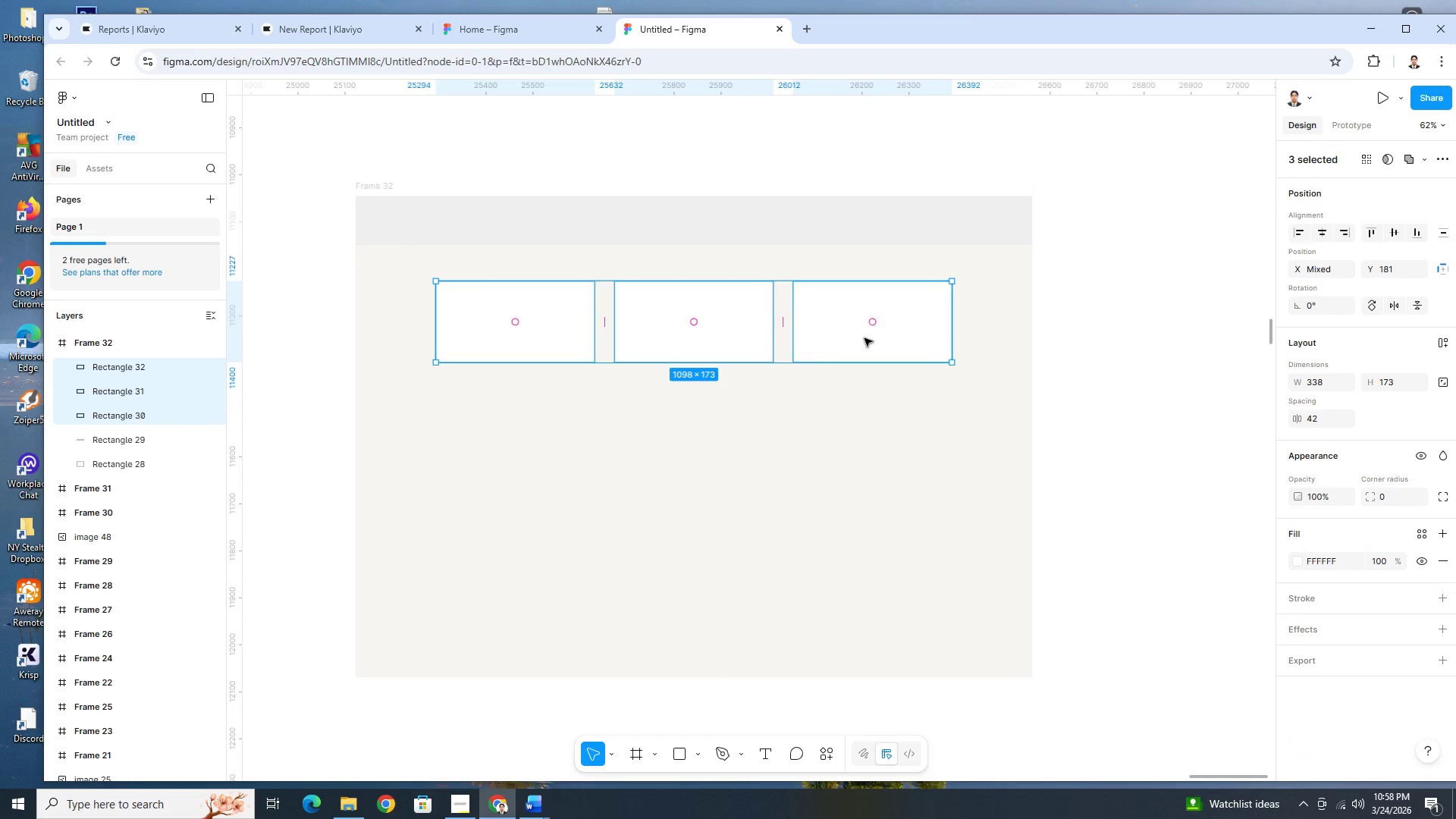 
key(Control+C)
 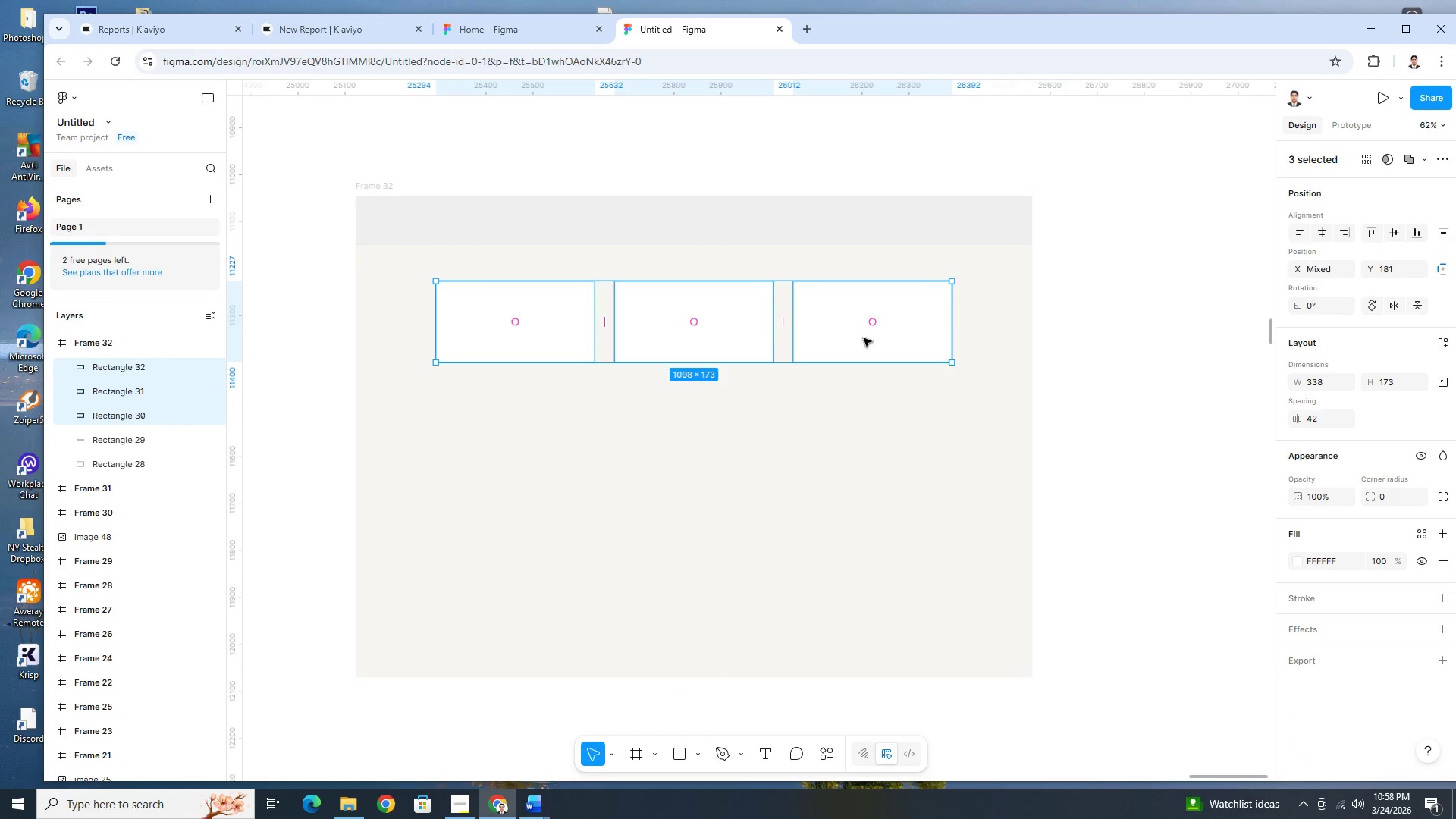 
key(Control+V)
 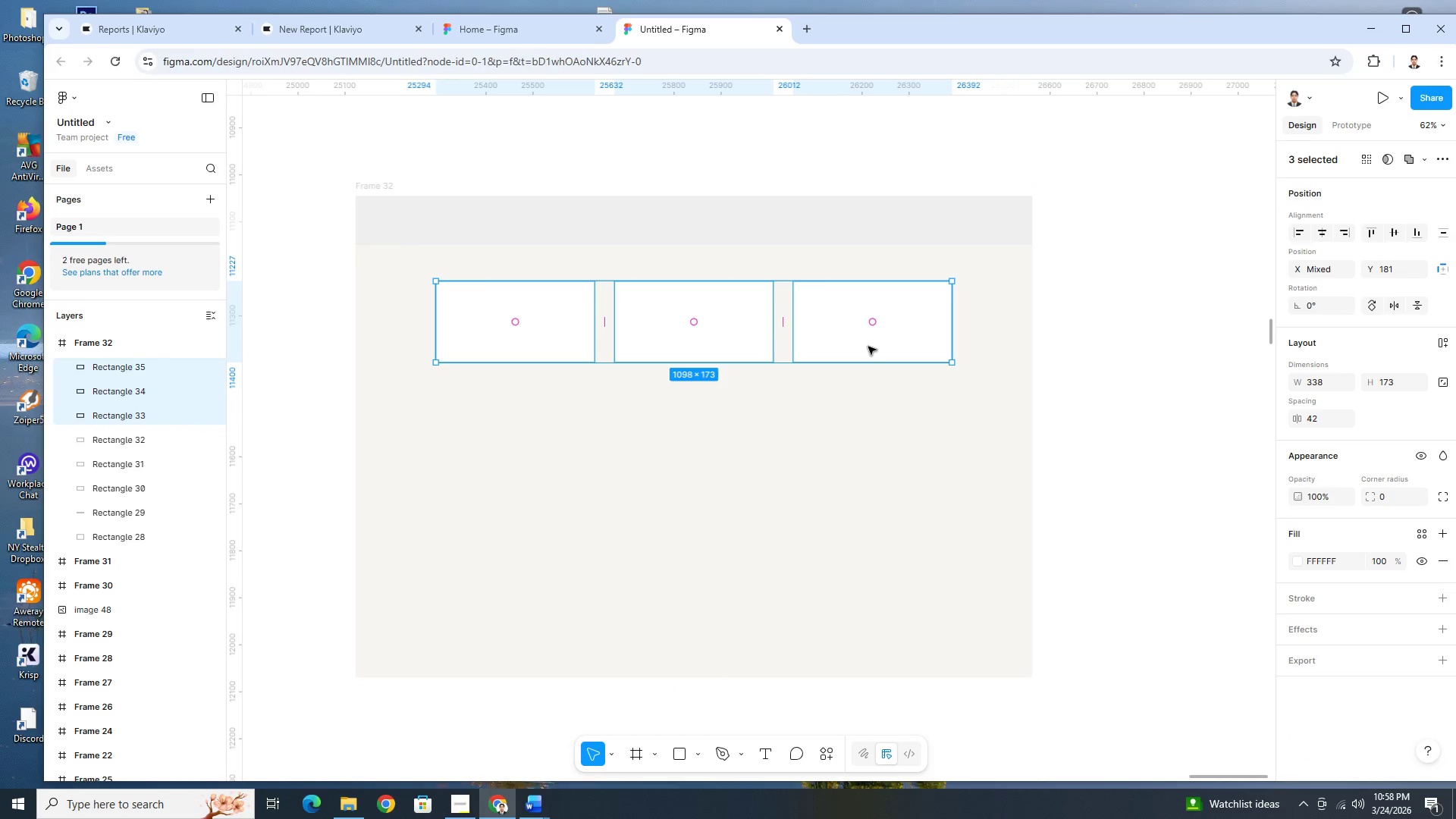 
left_click_drag(start_coordinate=[864, 349], to_coordinate=[862, 451])
 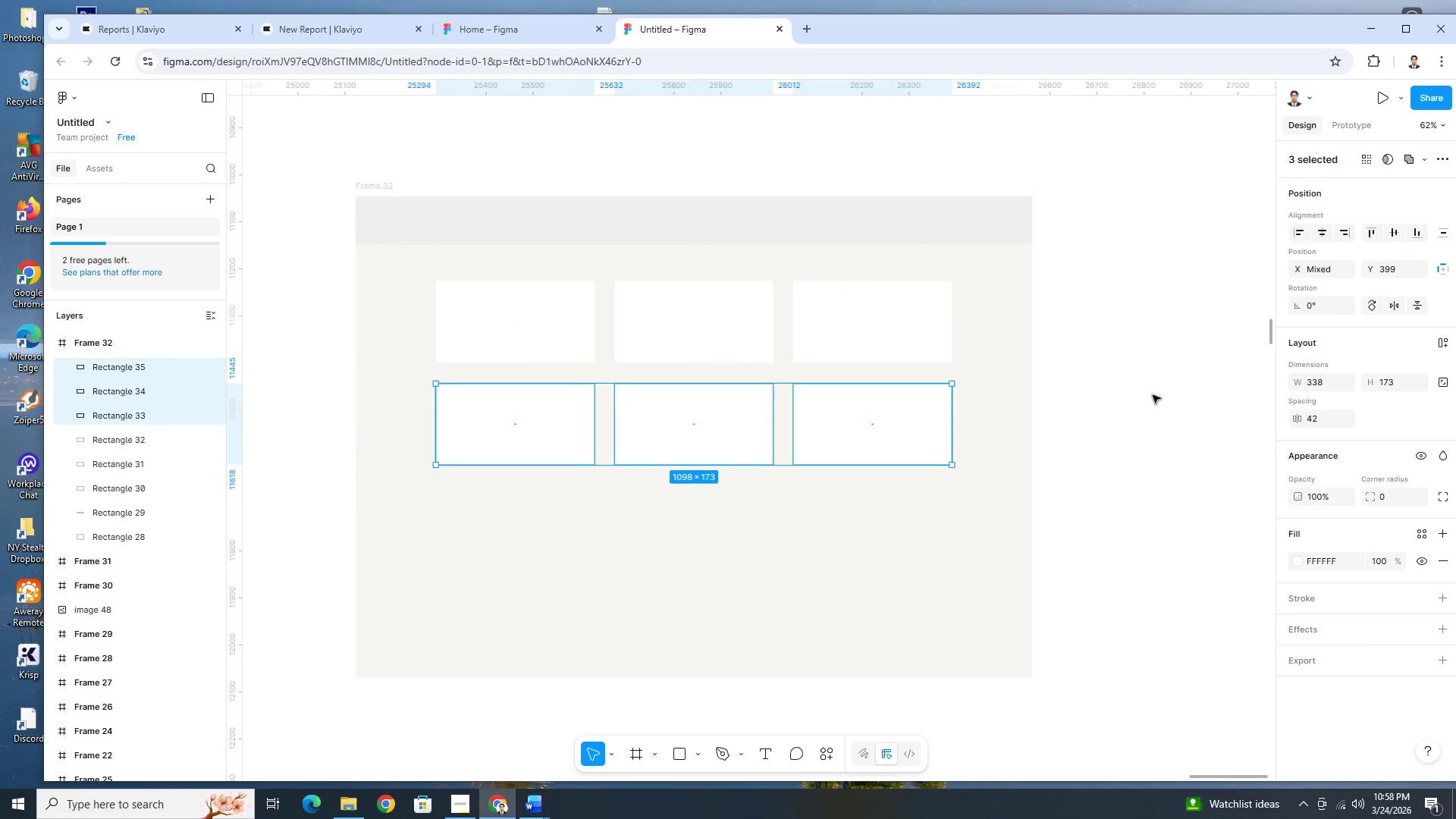 
left_click([1153, 395])
 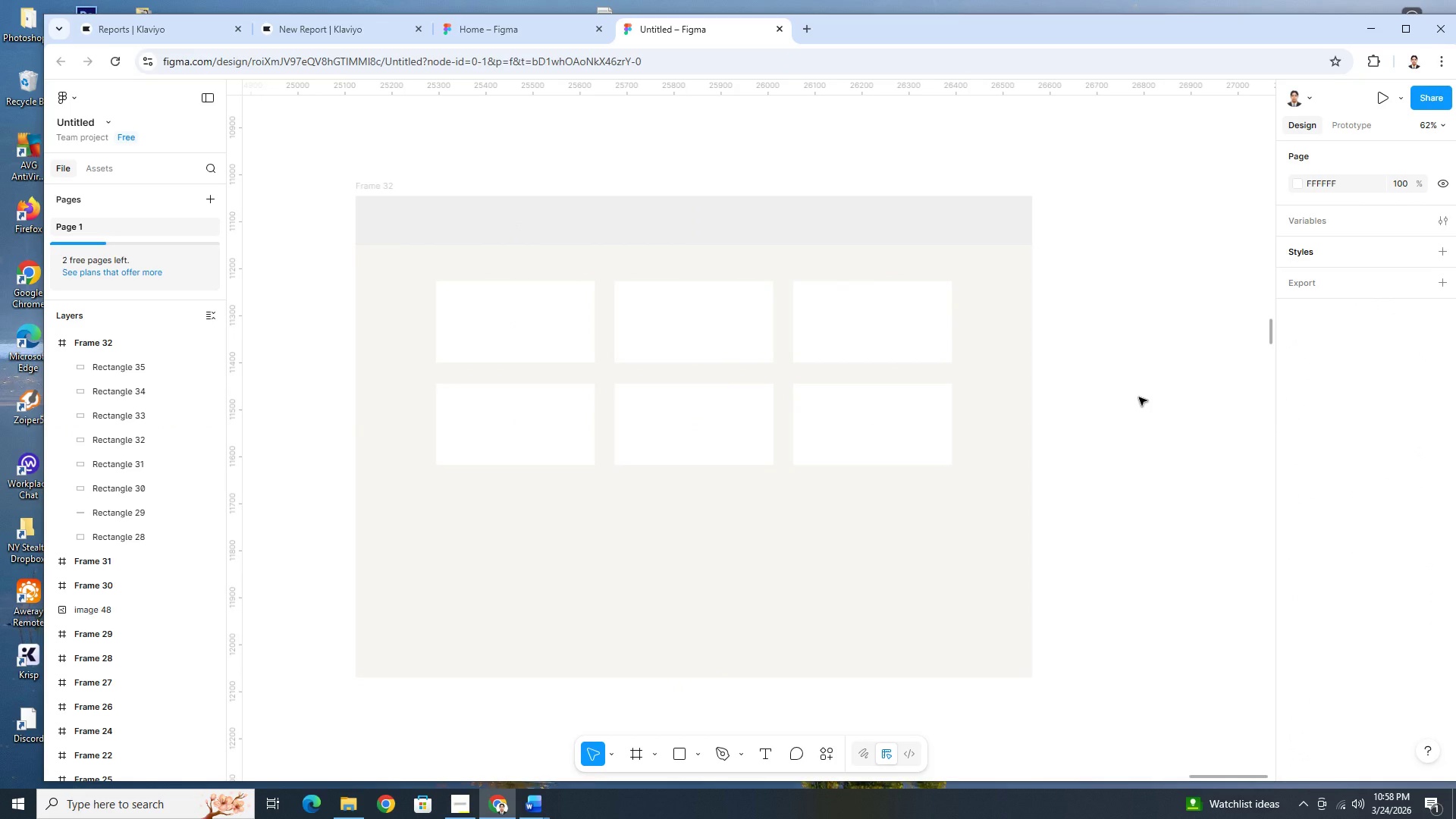 
wait(8.53)
 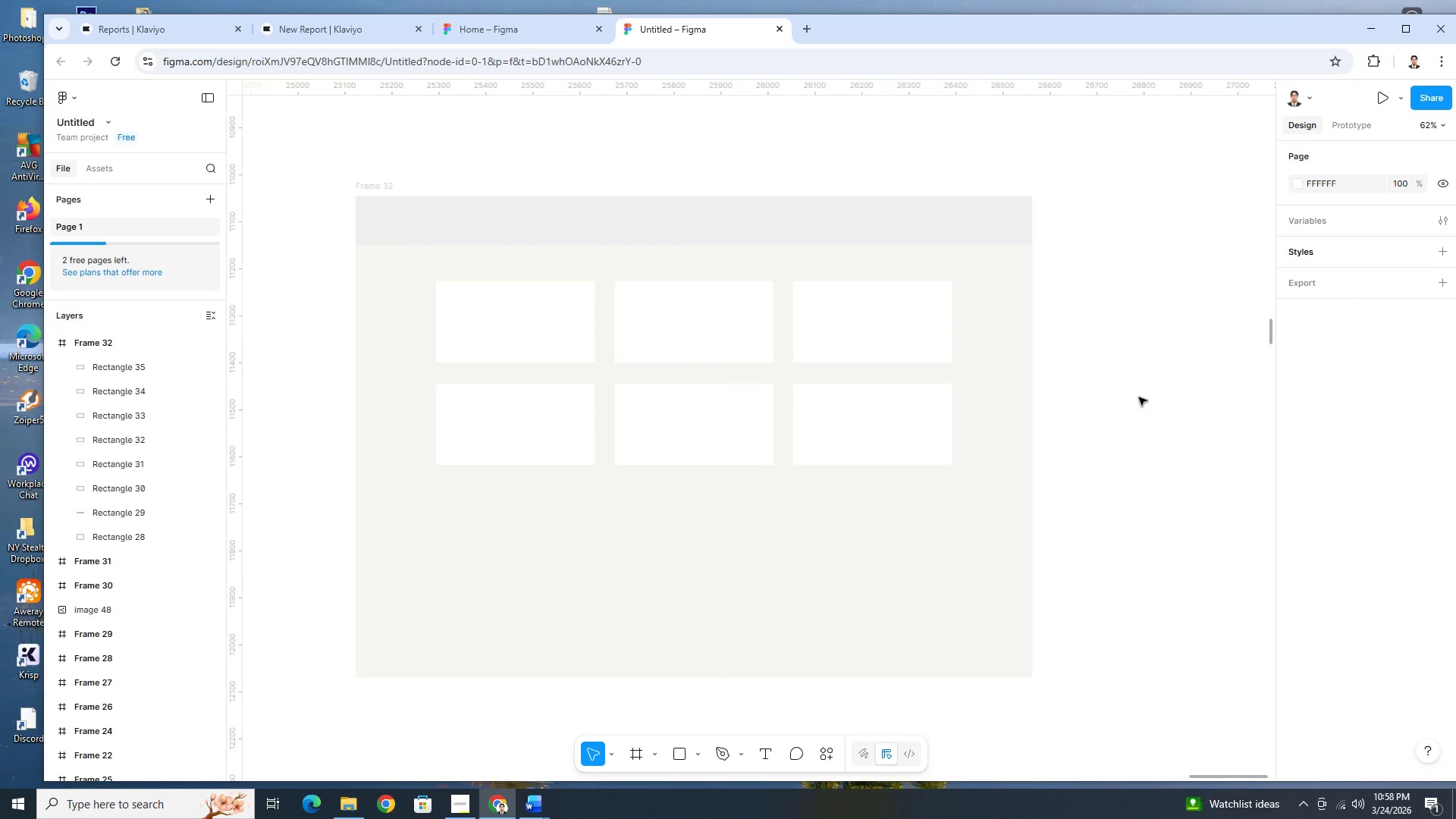 
left_click([557, 419])
 